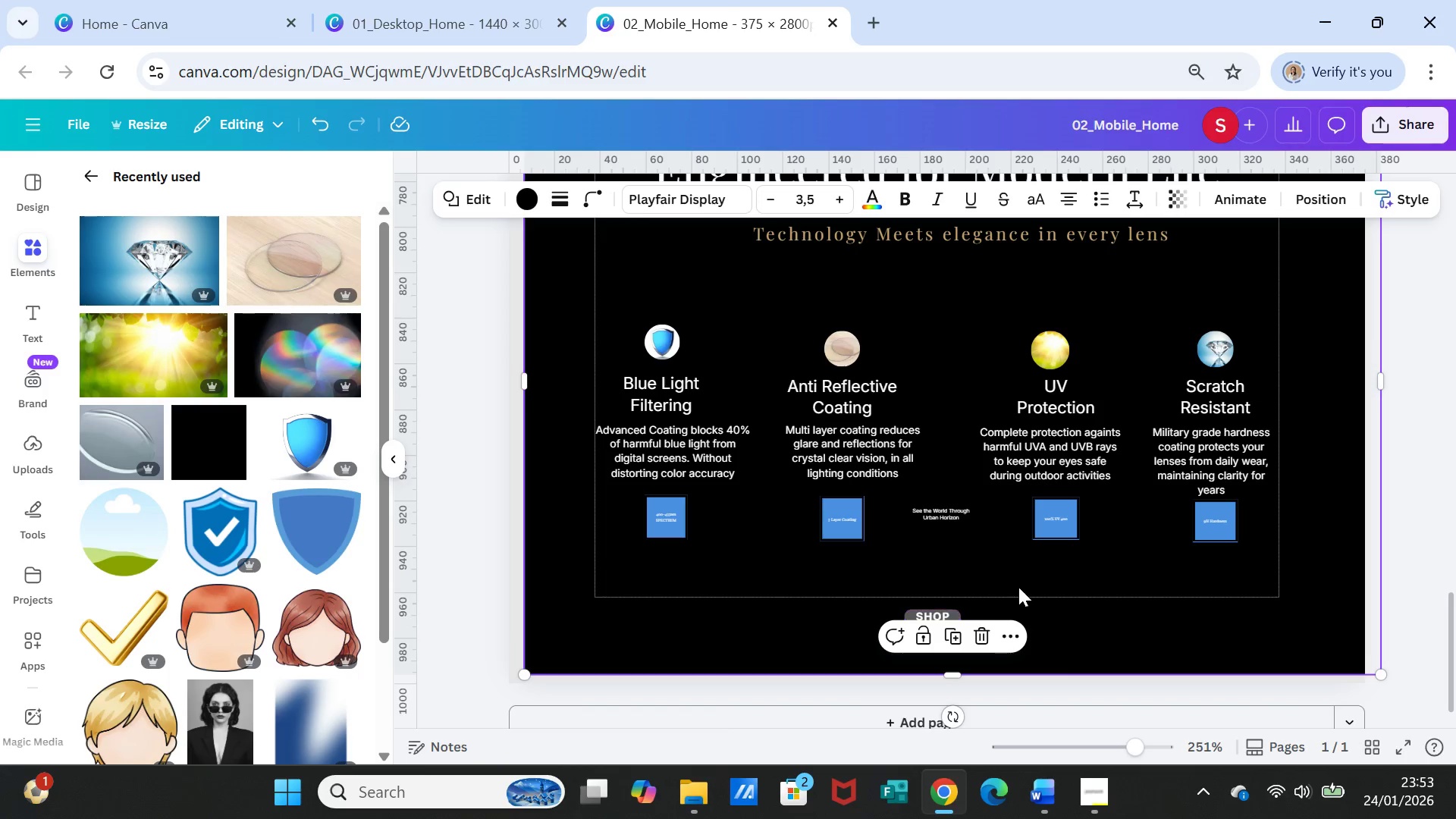 
left_click([1018, 587])
 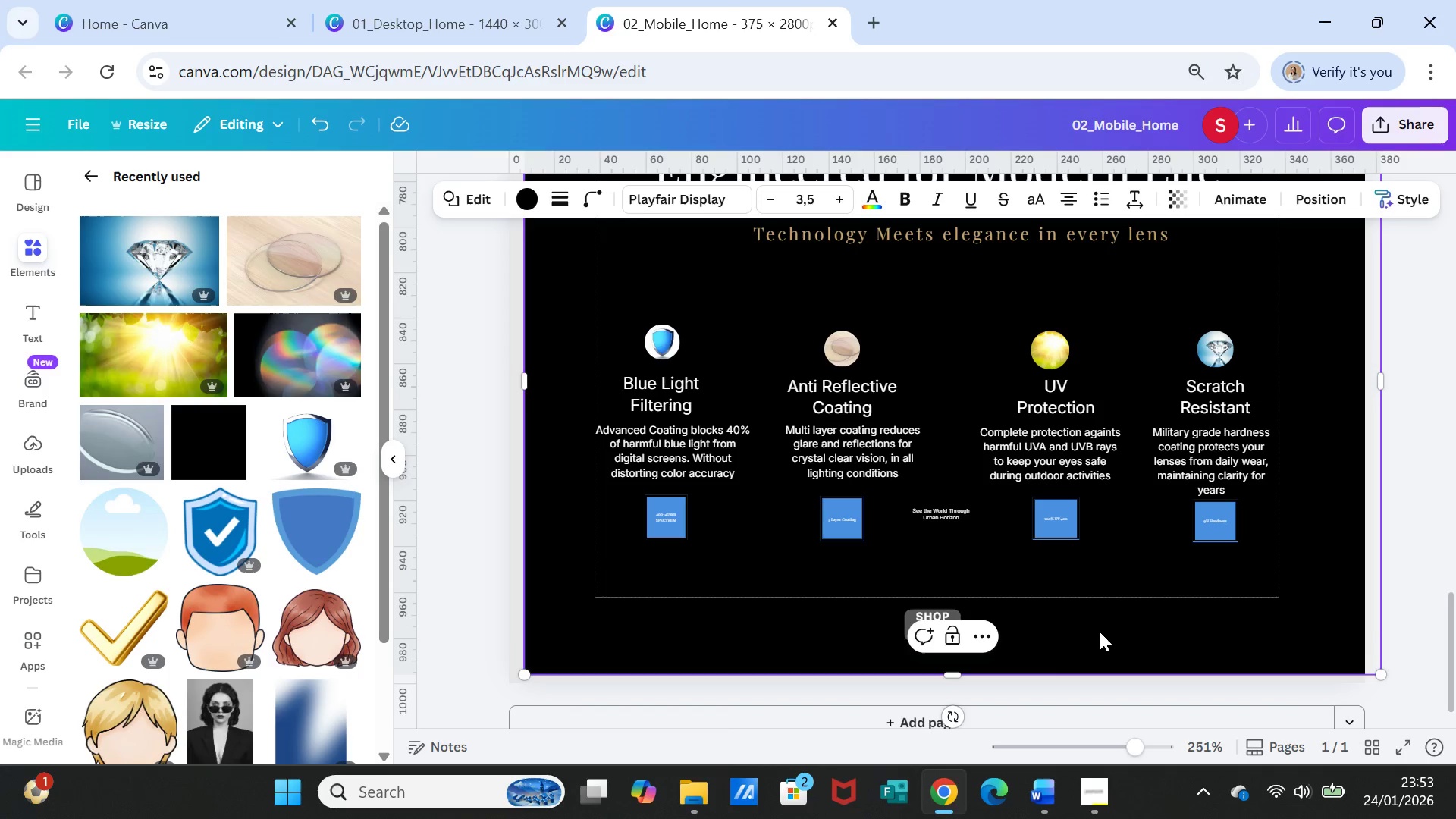 
double_click([1102, 632])
 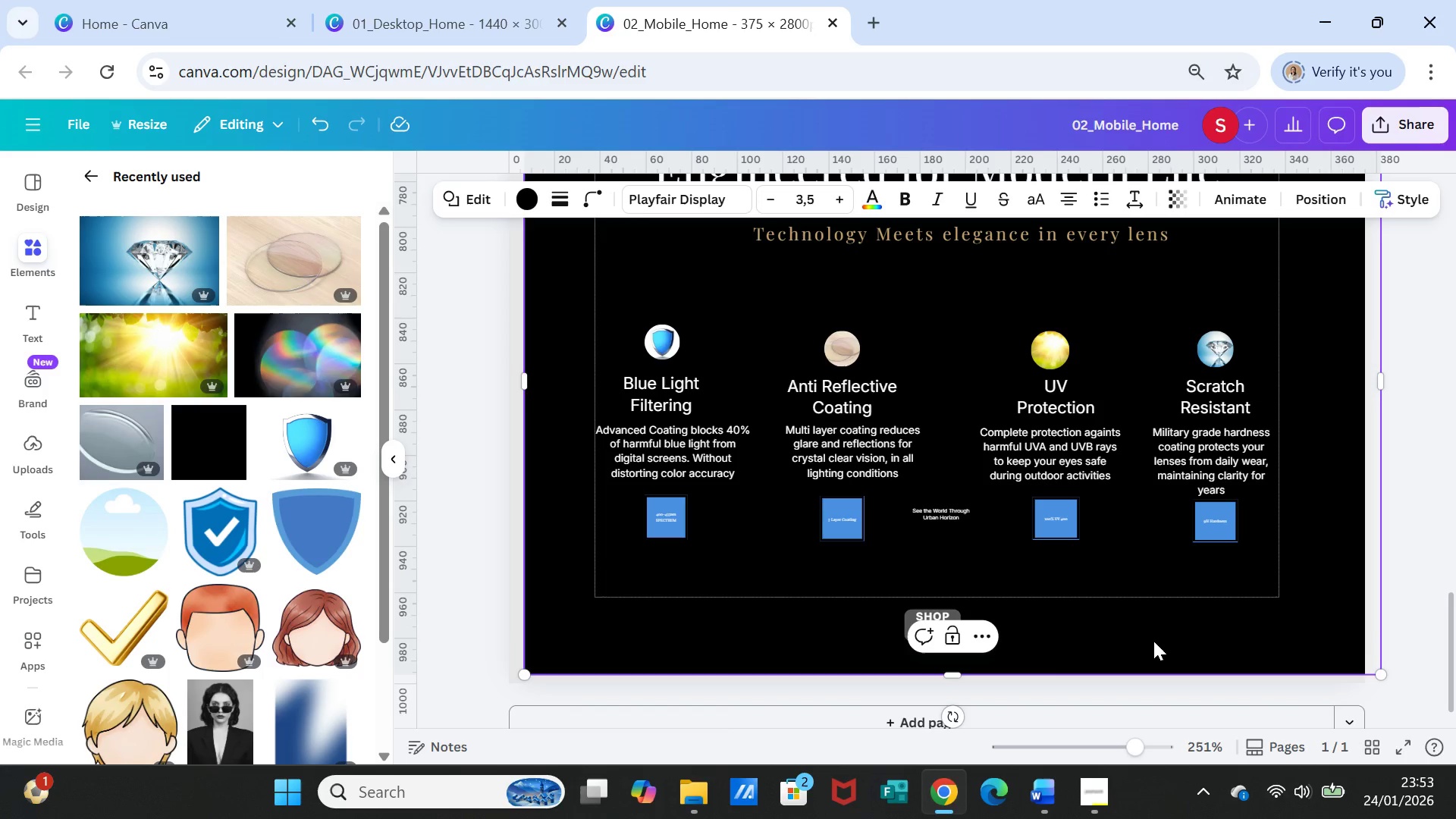 
left_click([1153, 641])
 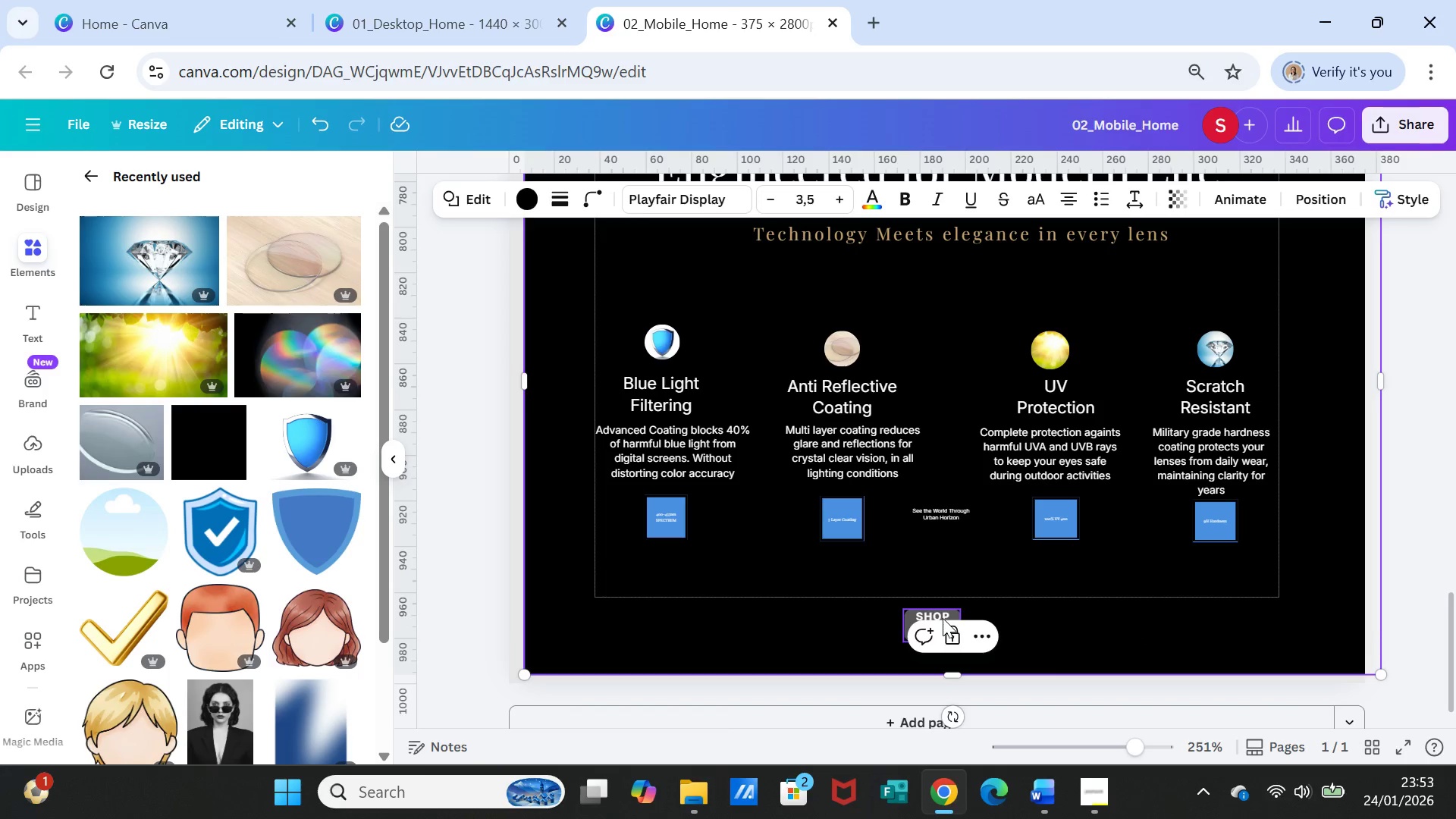 
left_click([943, 618])
 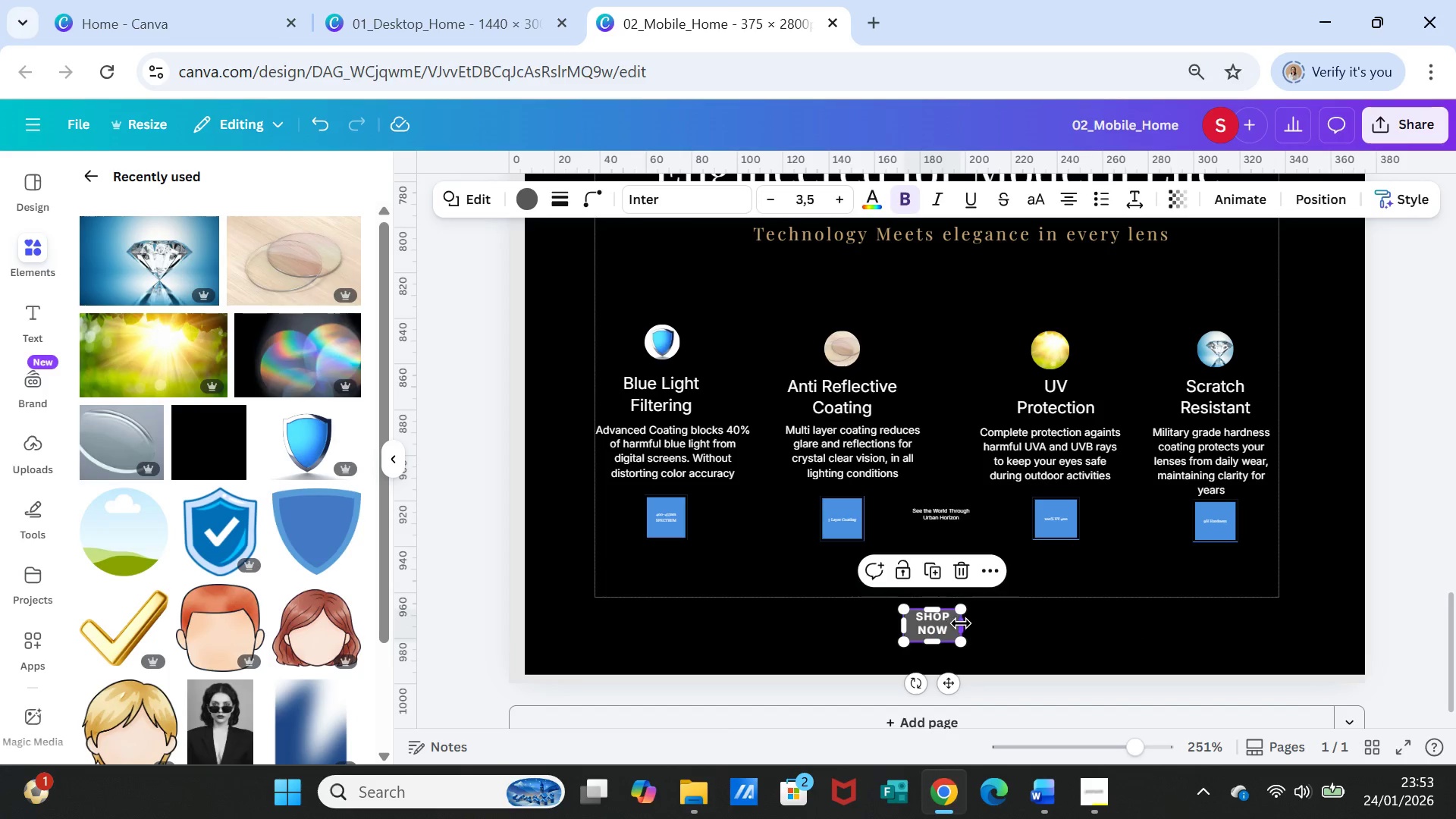 
left_click_drag(start_coordinate=[964, 625], to_coordinate=[981, 625])
 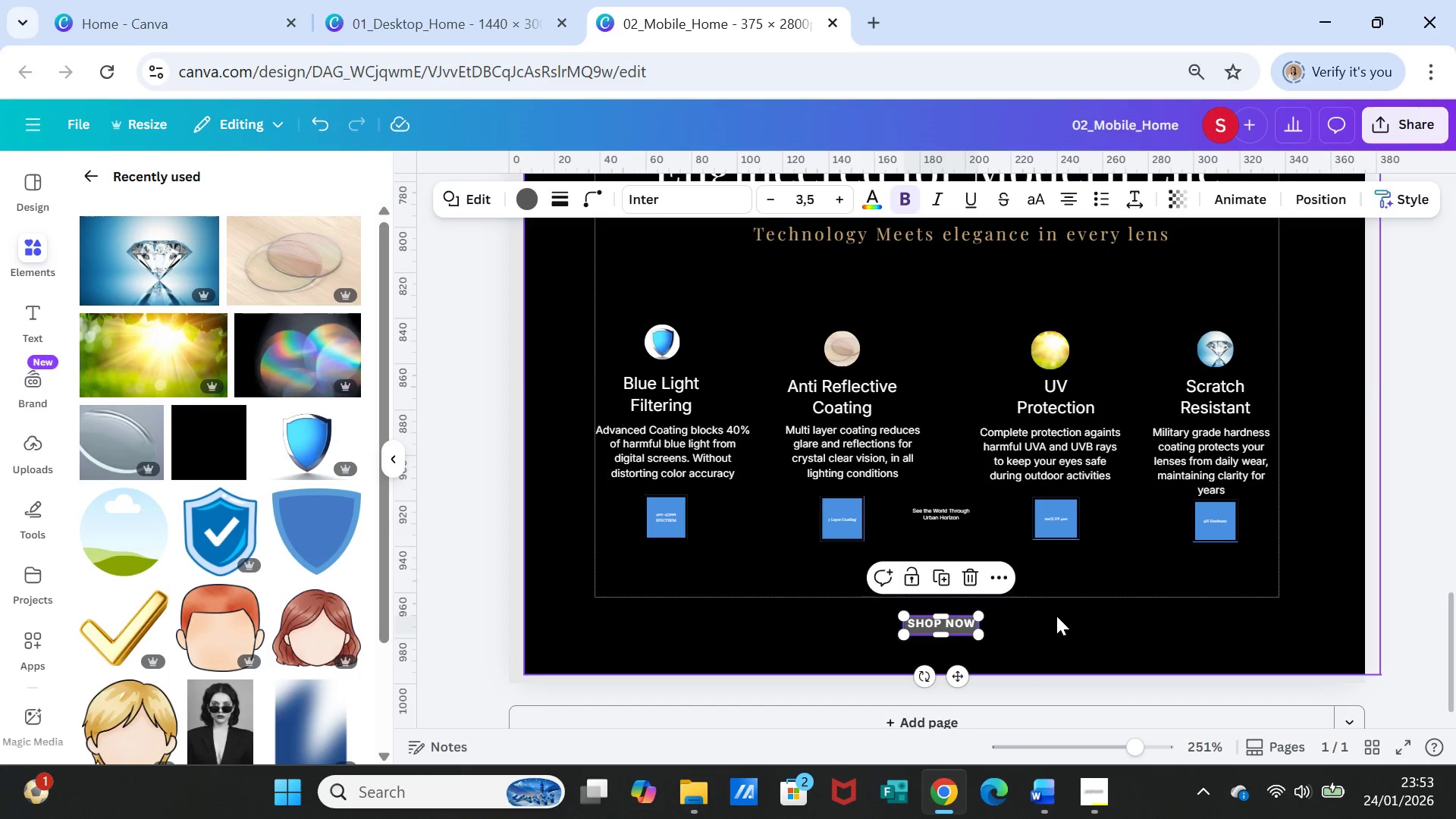 
left_click([1056, 616])
 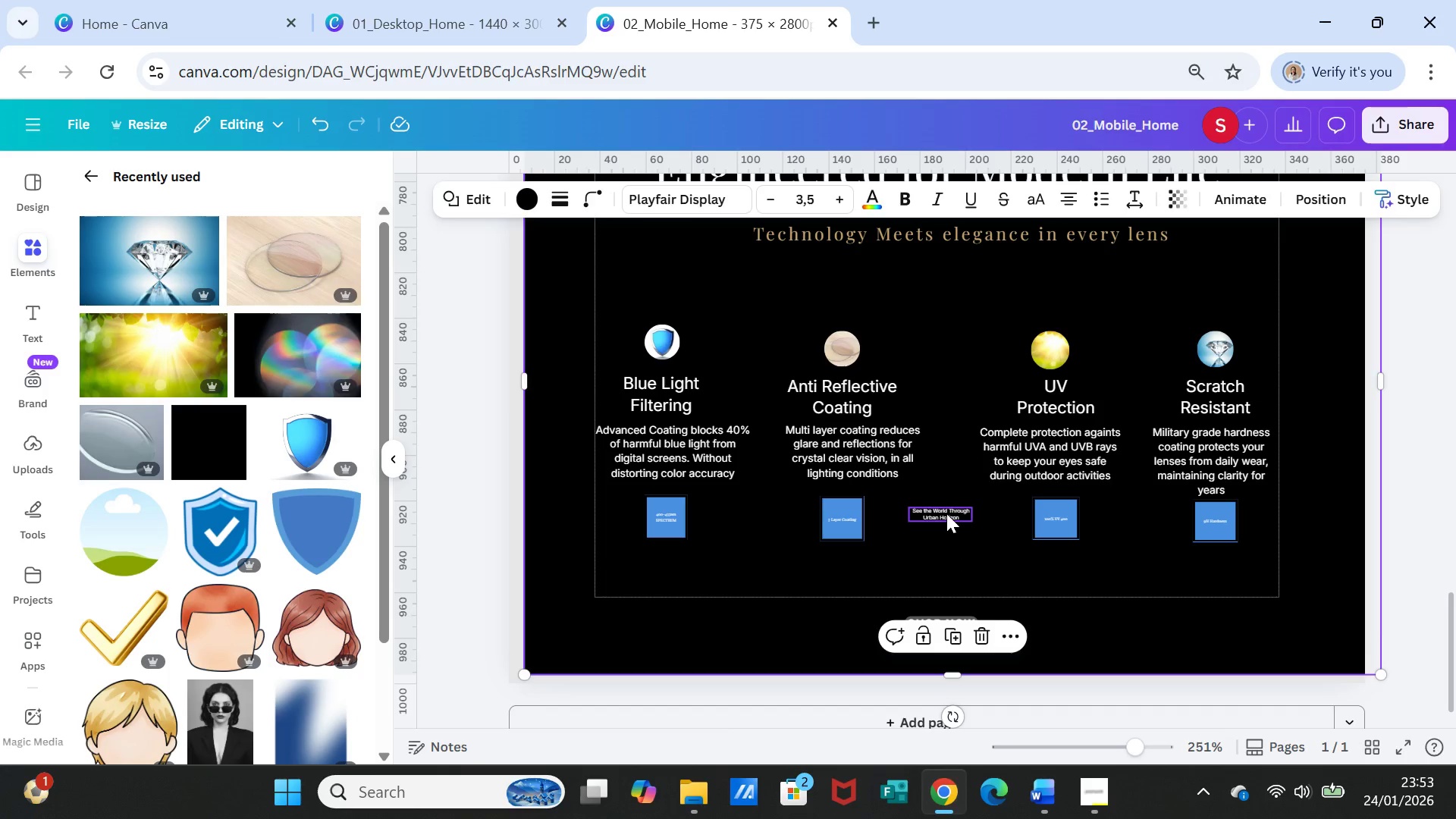 
left_click_drag(start_coordinate=[946, 513], to_coordinate=[949, 592])
 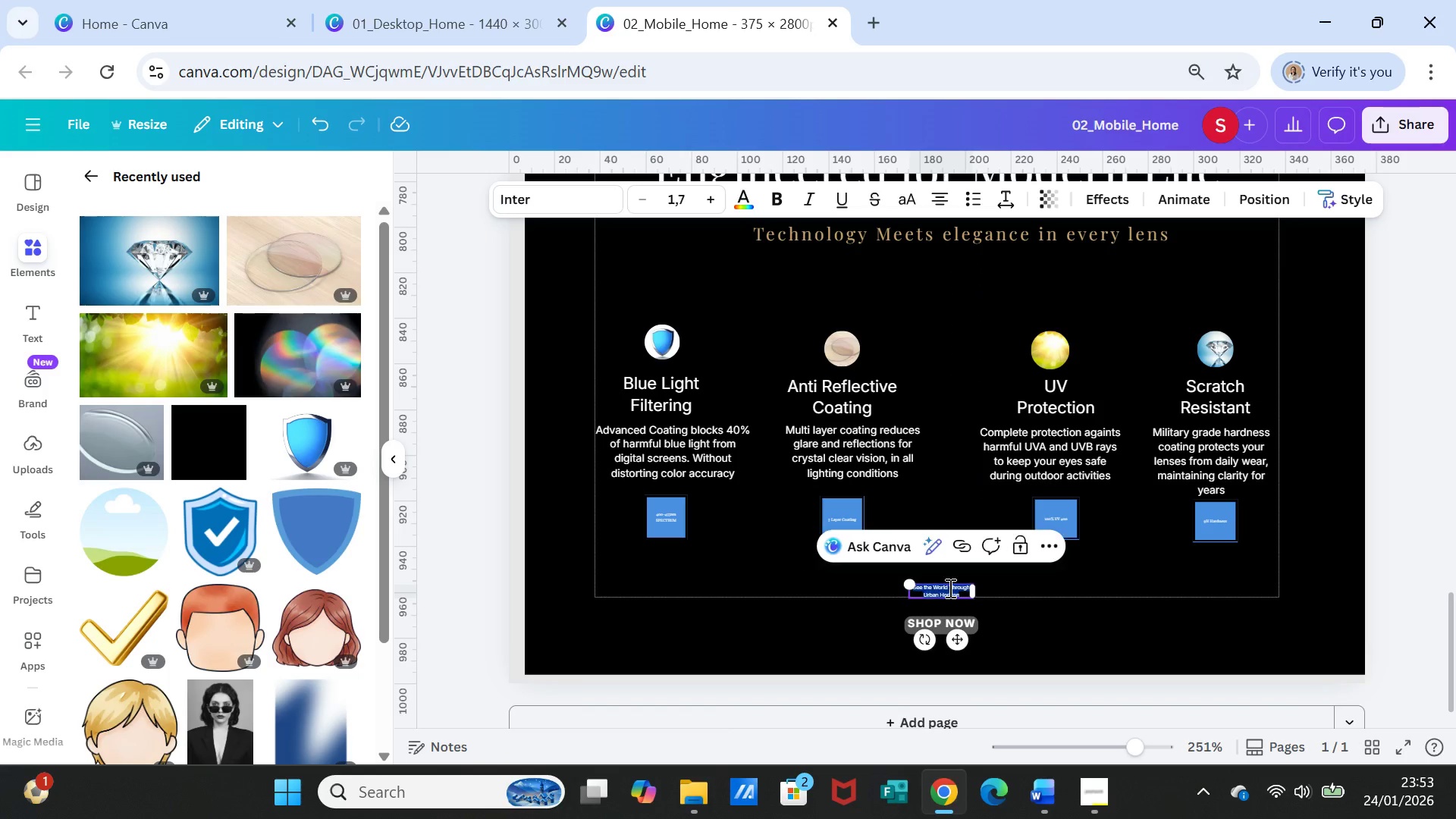 
double_click([949, 588])
 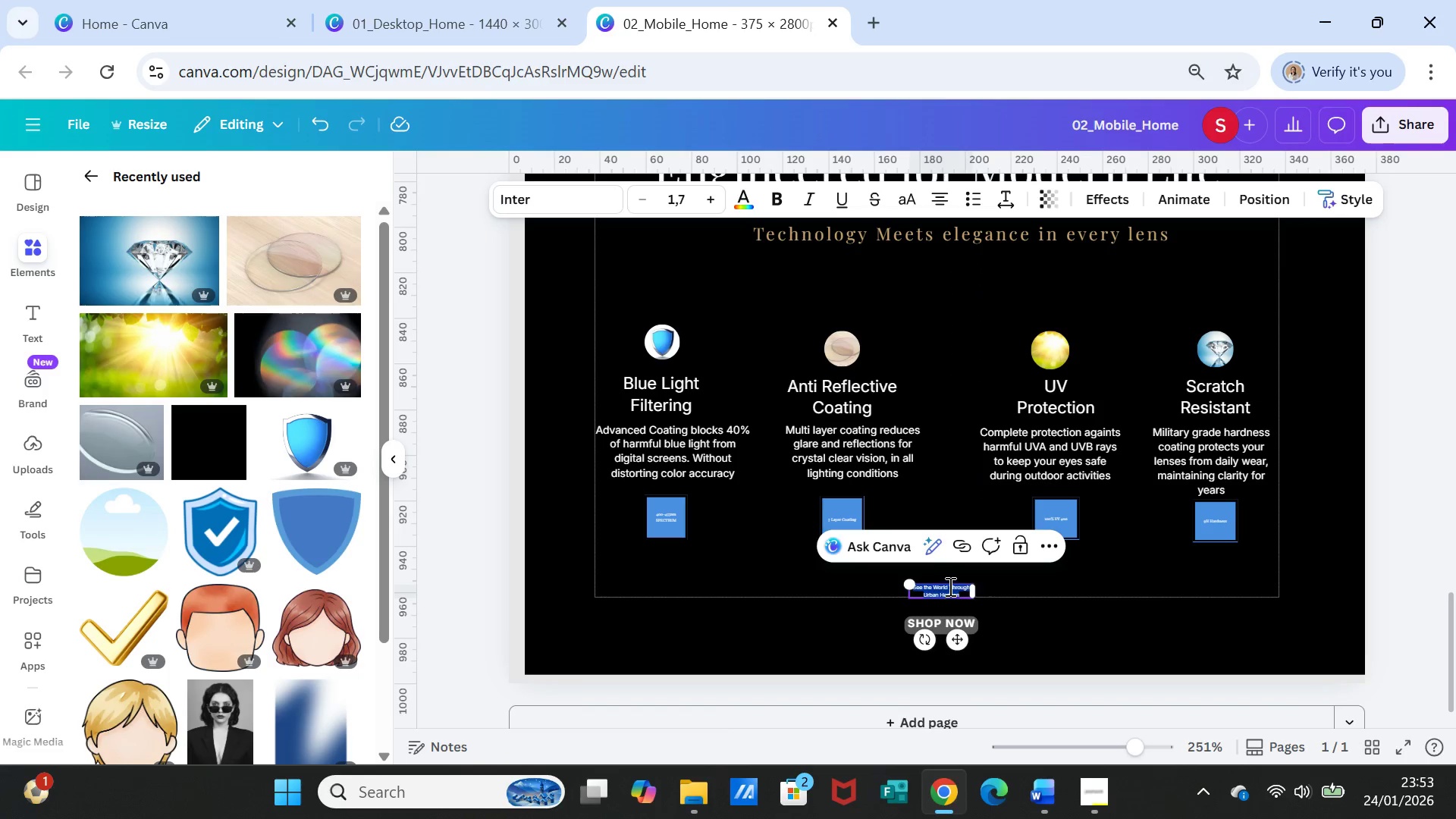 
triple_click([949, 588])
 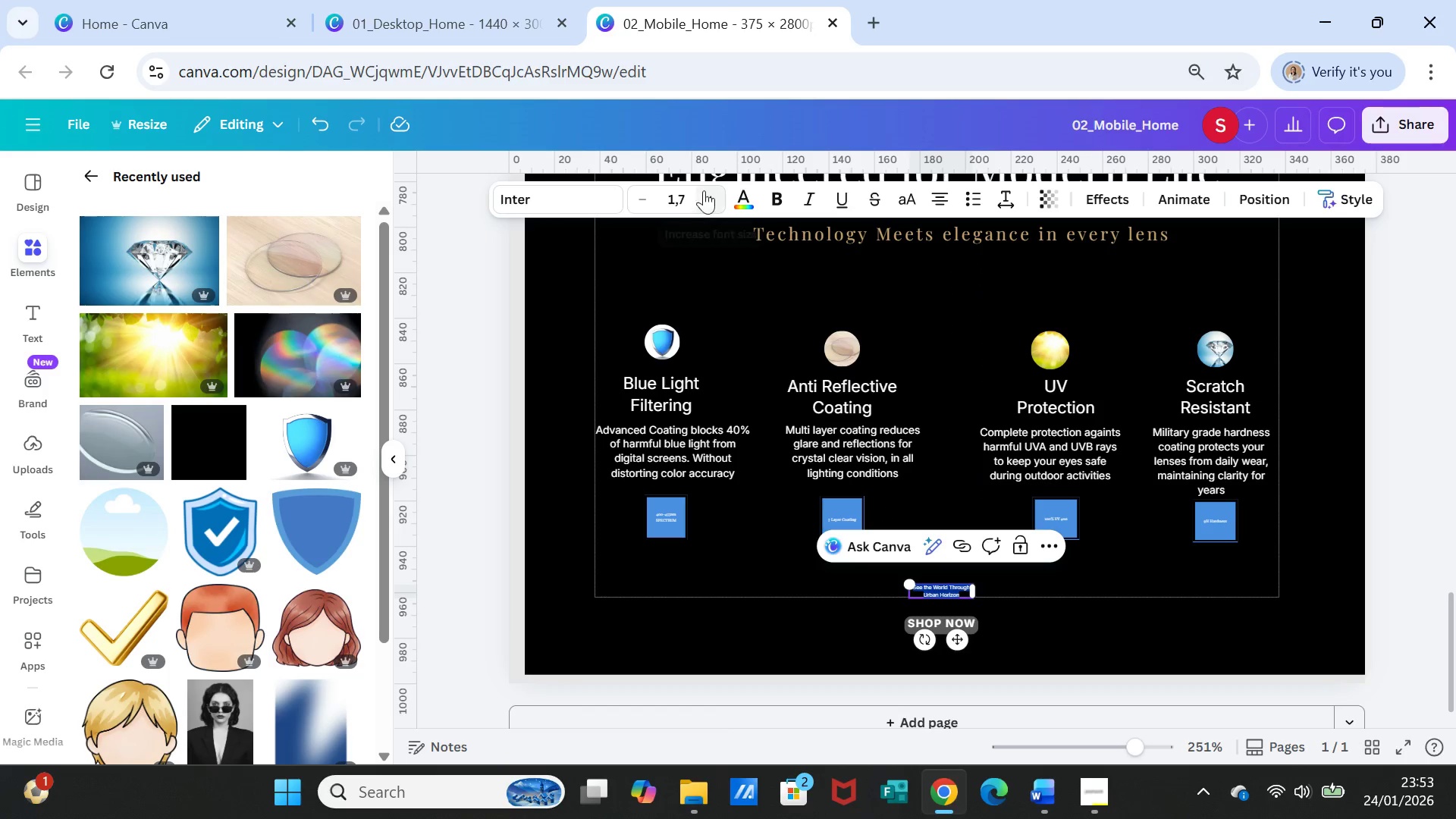 
left_click([714, 190])
 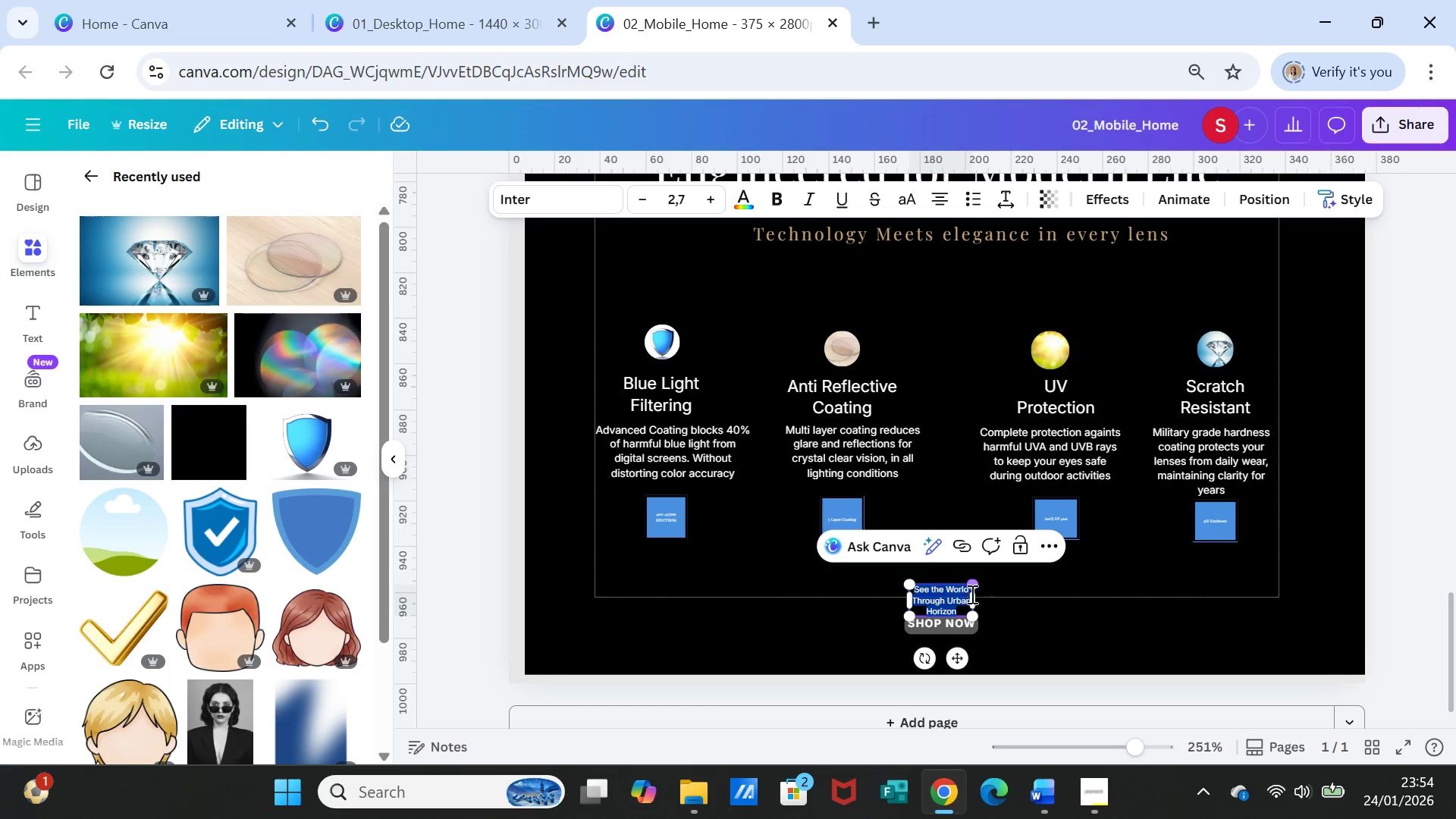 
left_click_drag(start_coordinate=[973, 599], to_coordinate=[990, 598])
 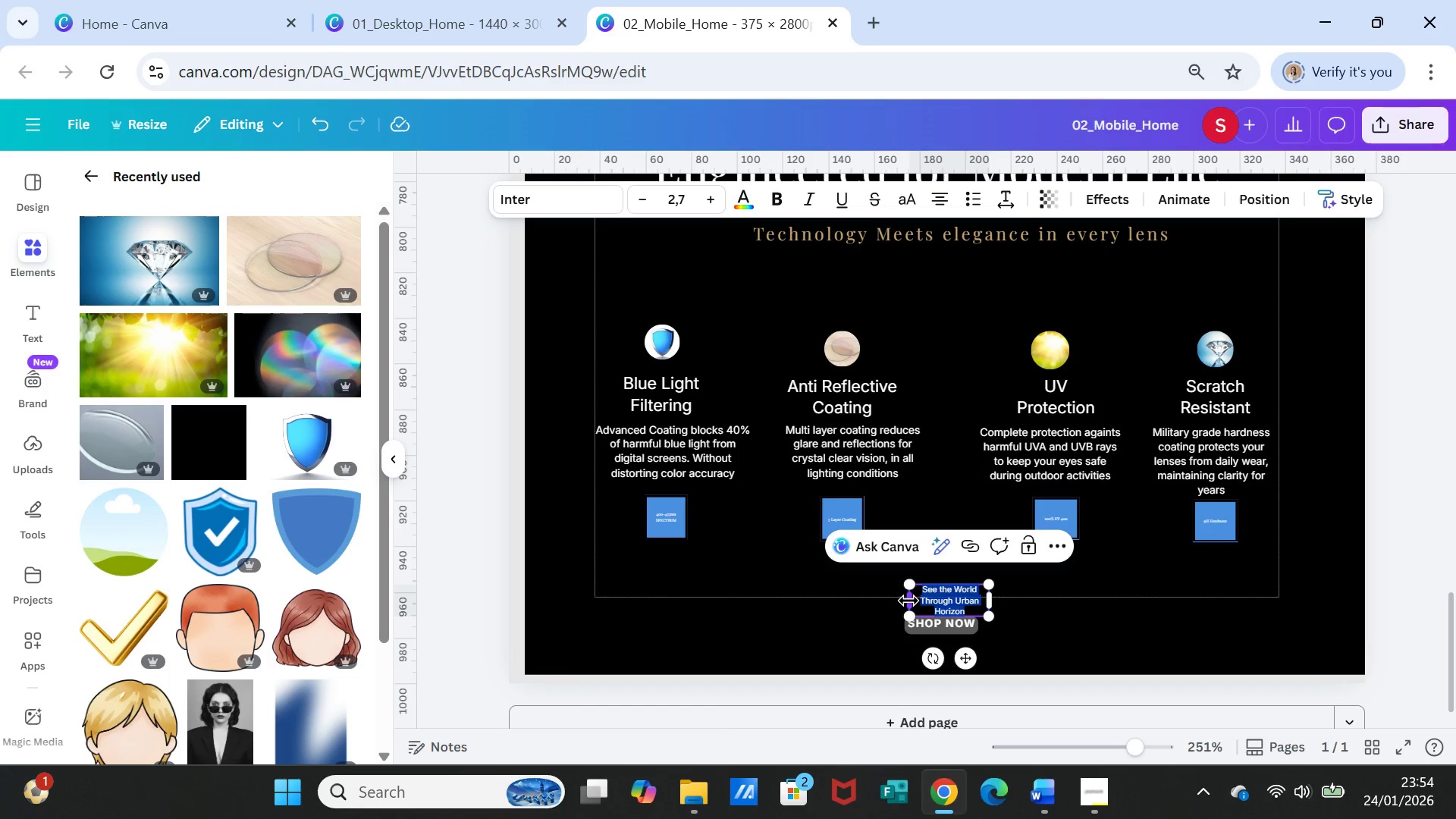 
left_click_drag(start_coordinate=[908, 601], to_coordinate=[894, 599])
 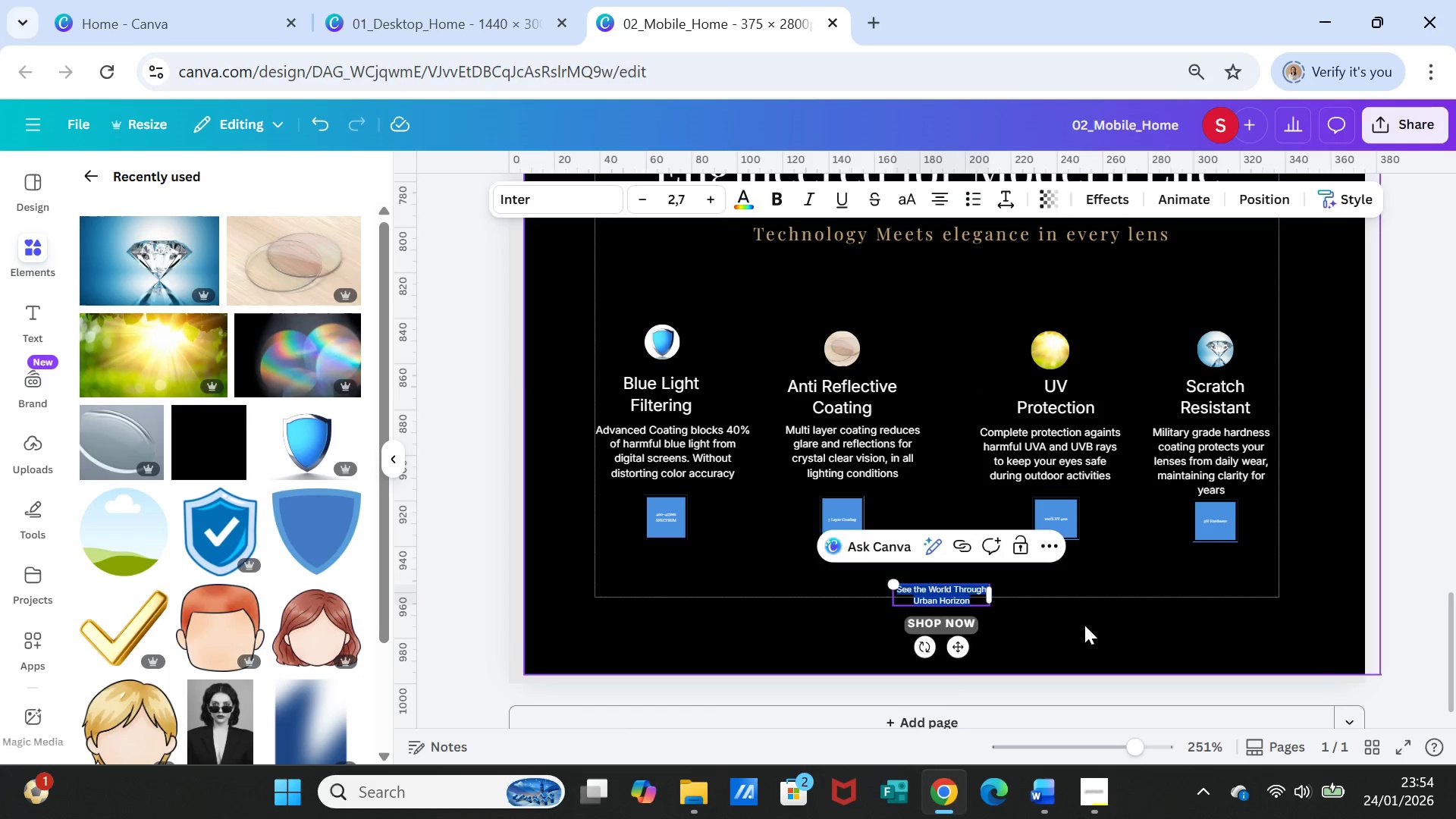 
left_click([1084, 625])
 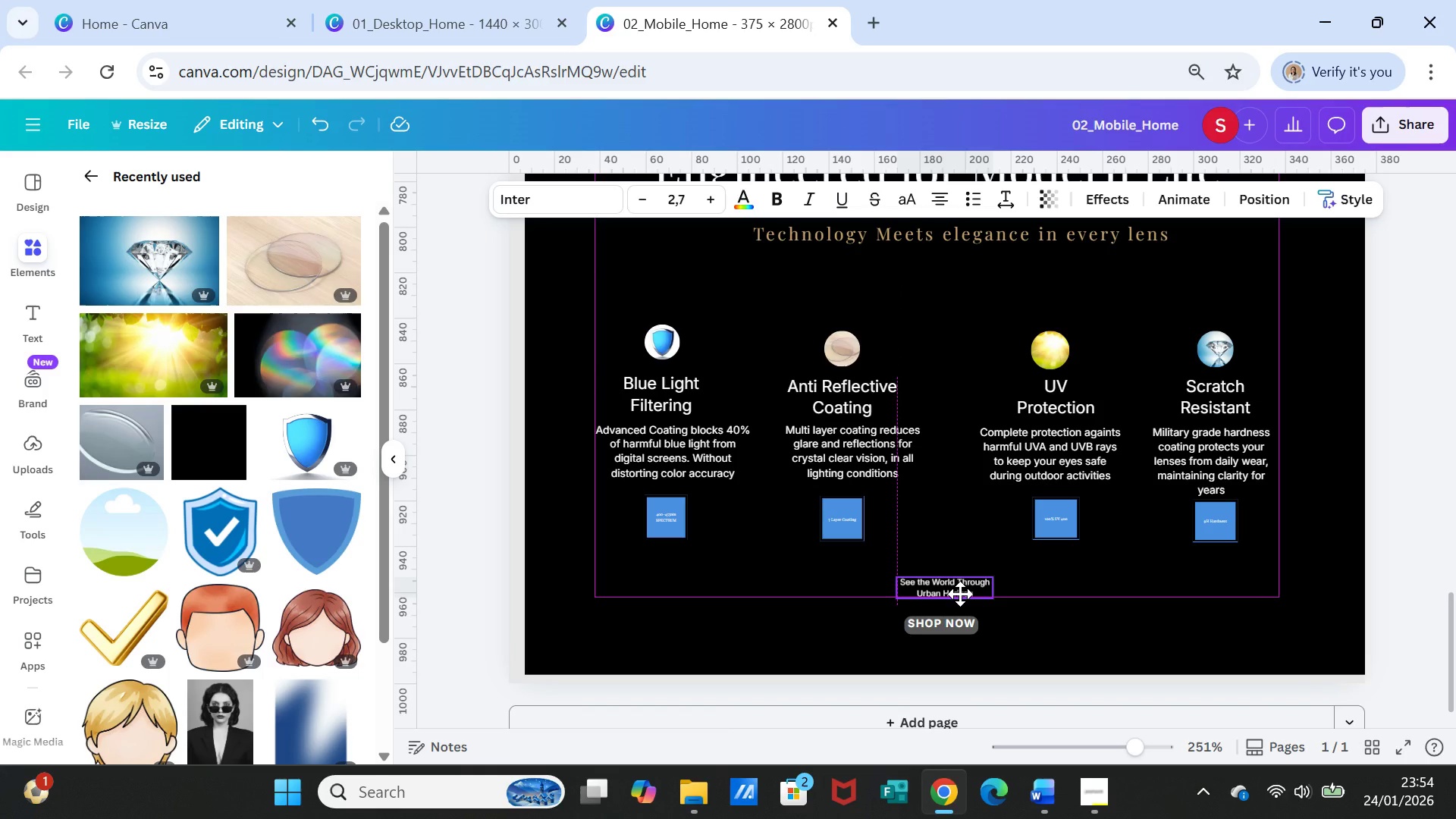 
left_click([1050, 612])
 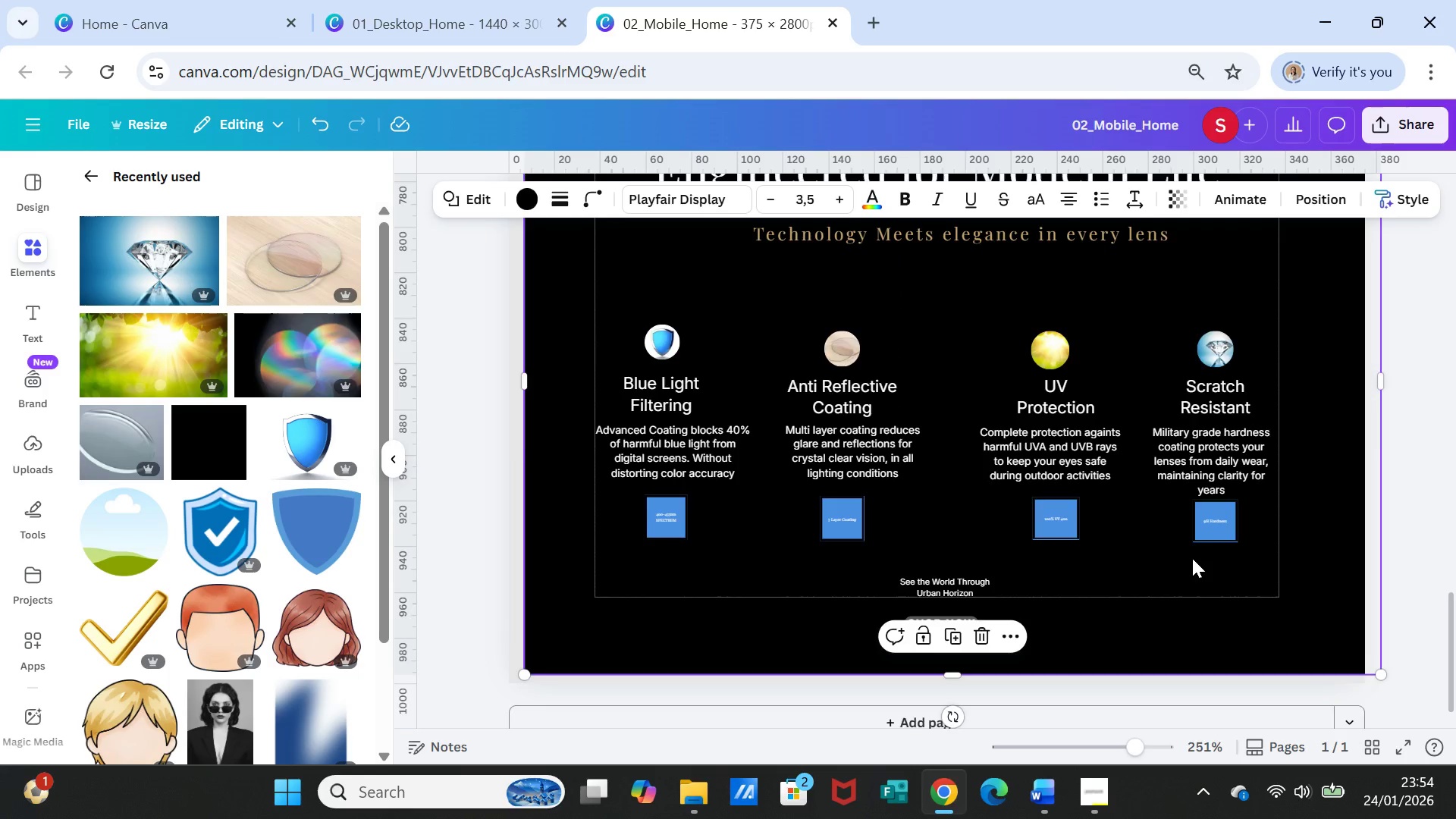 
scroll: coordinate [1192, 558], scroll_direction: up, amount: 2.0
 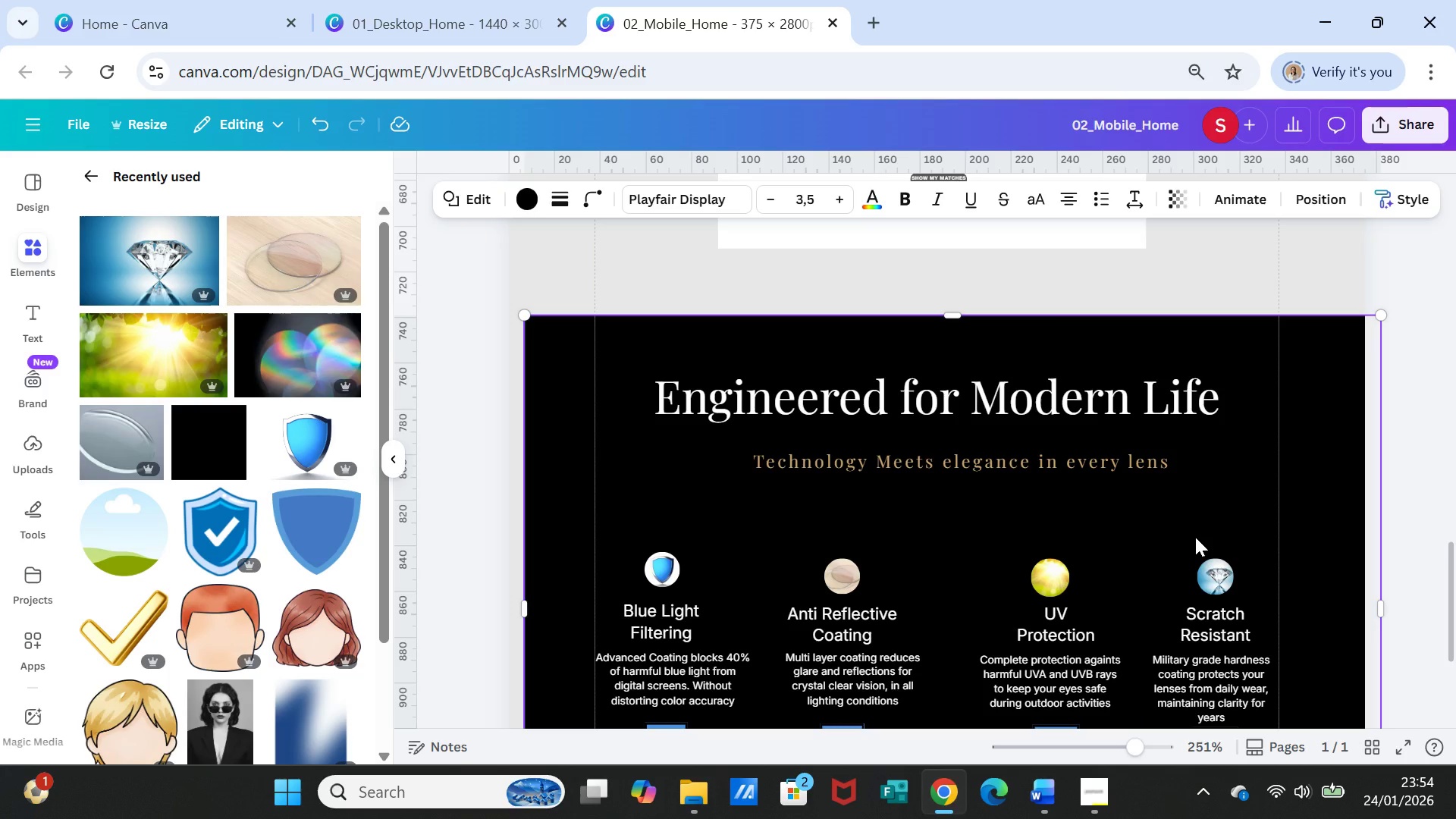 
scroll: coordinate [1195, 537], scroll_direction: down, amount: 1.0
 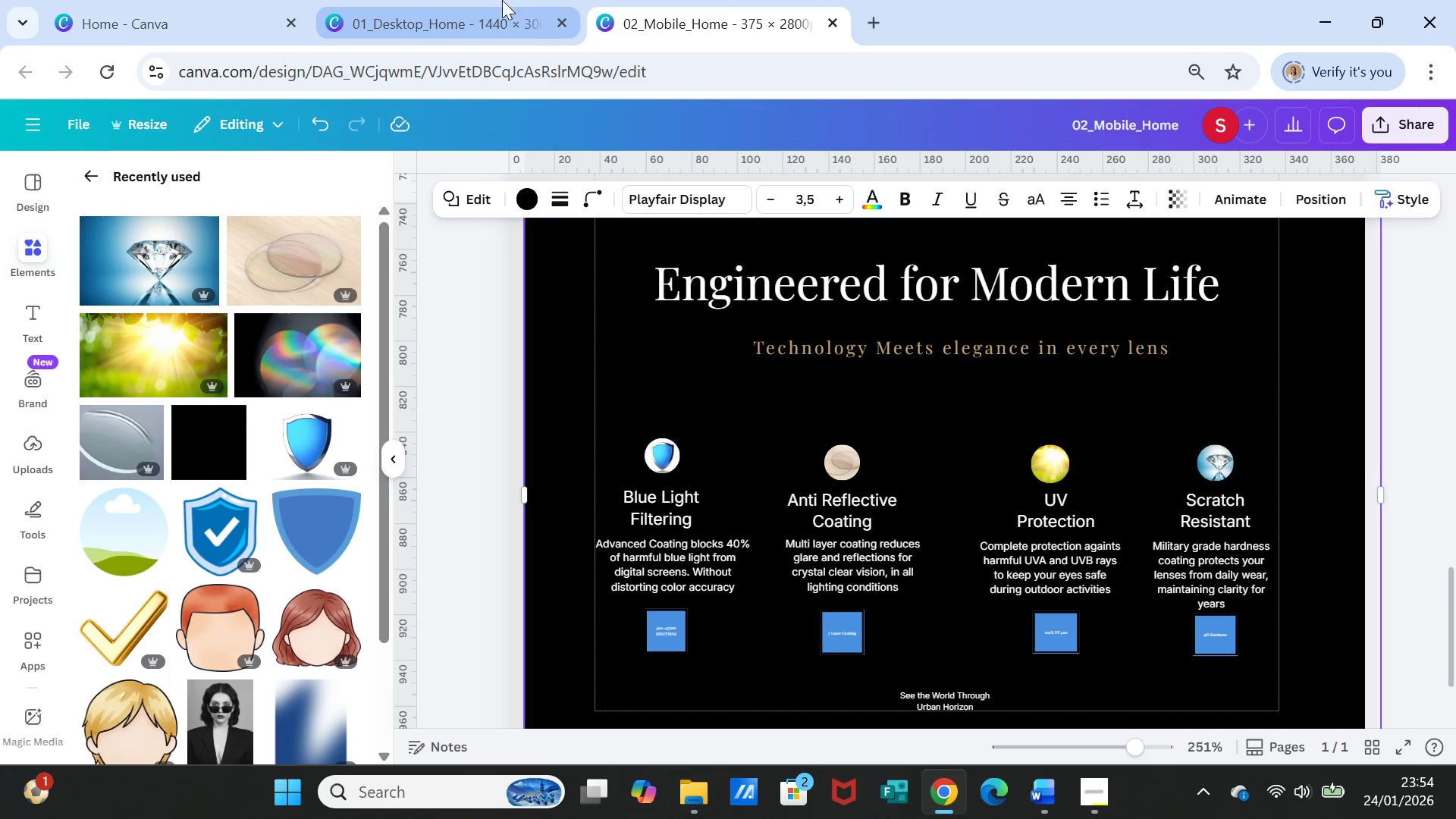 
left_click([480, 9])
 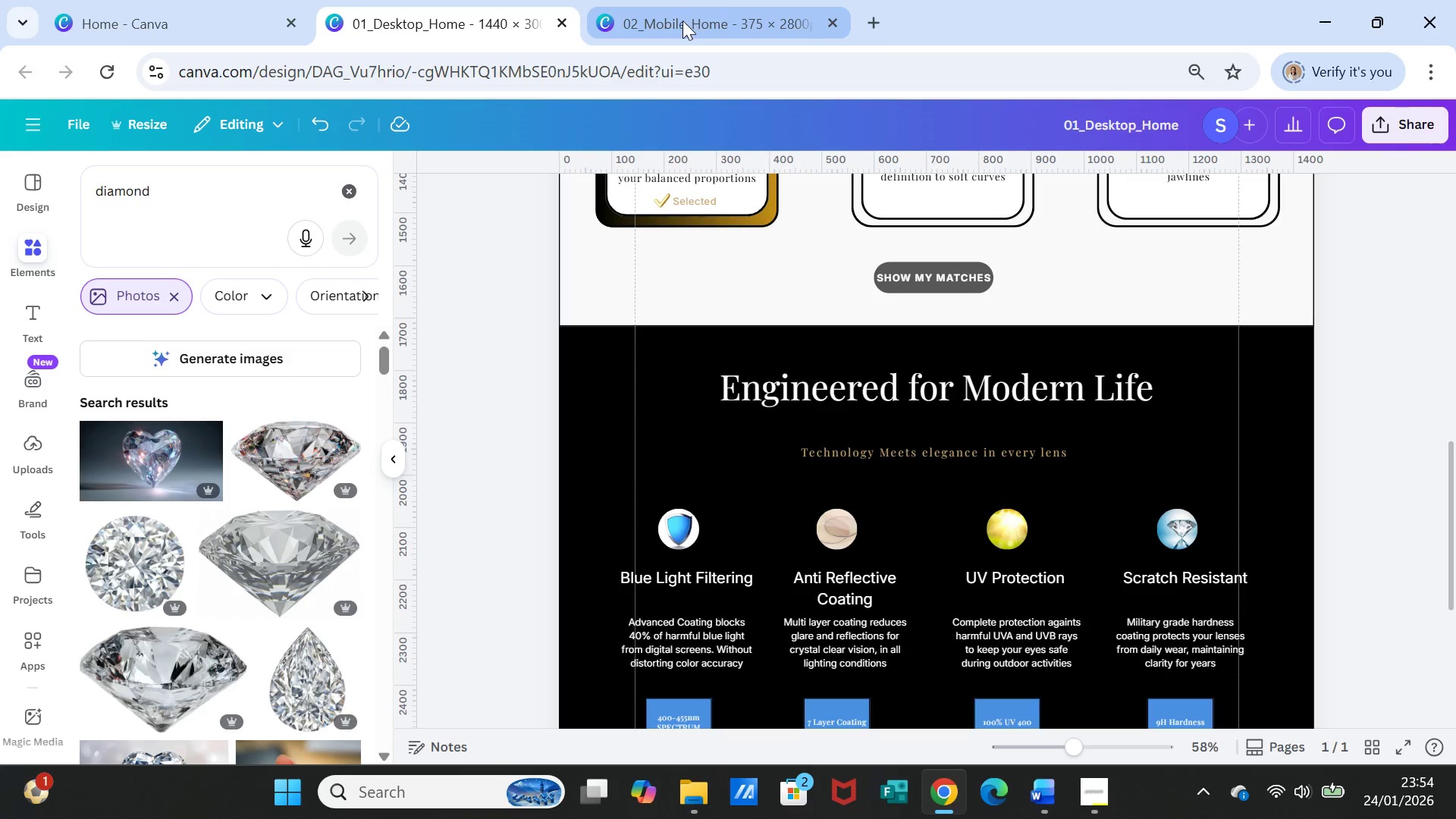 
left_click([685, 10])
 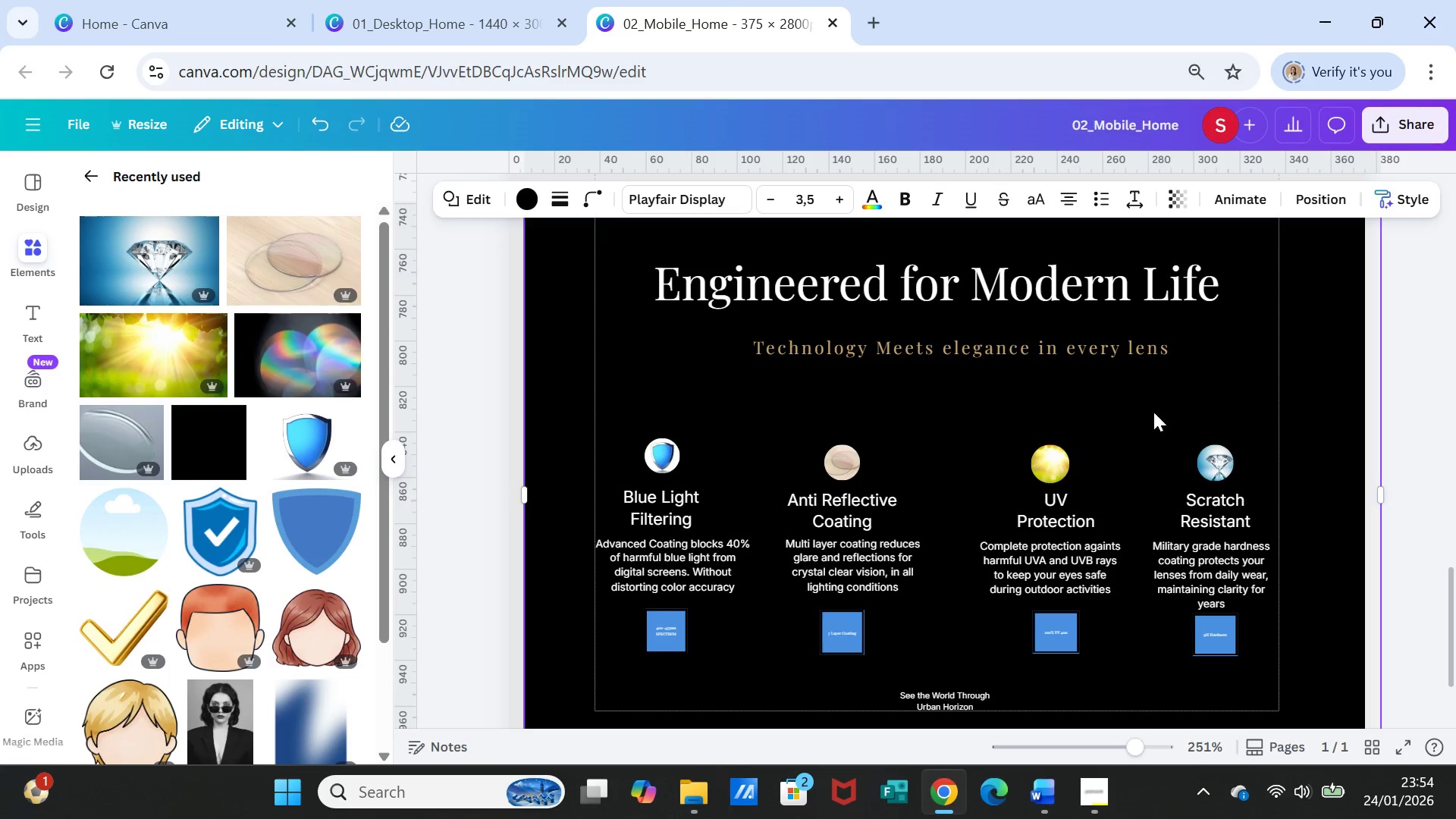 
scroll: coordinate [1156, 421], scroll_direction: up, amount: 5.0
 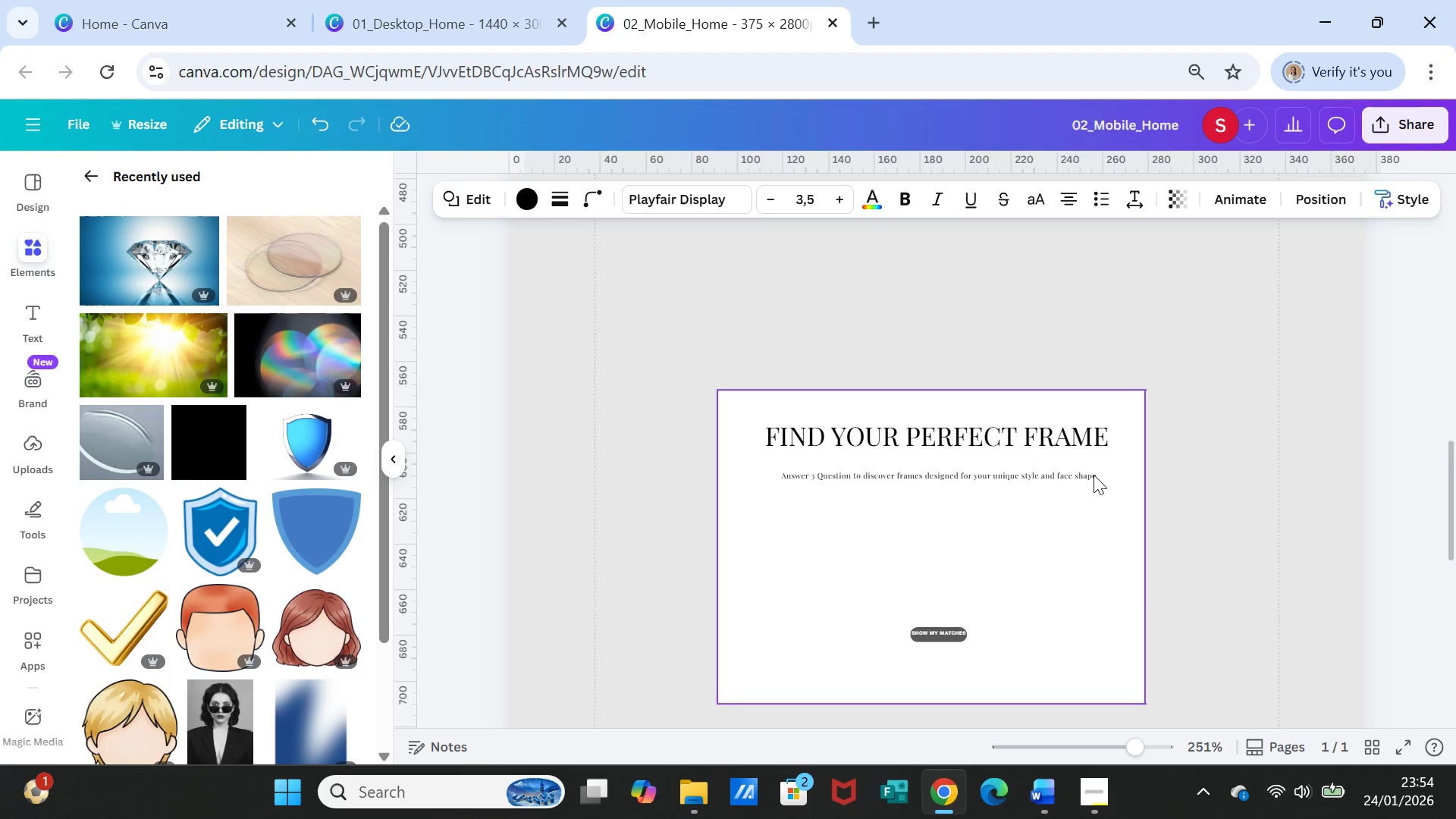 
scroll: coordinate [1094, 475], scroll_direction: down, amount: 1.0
 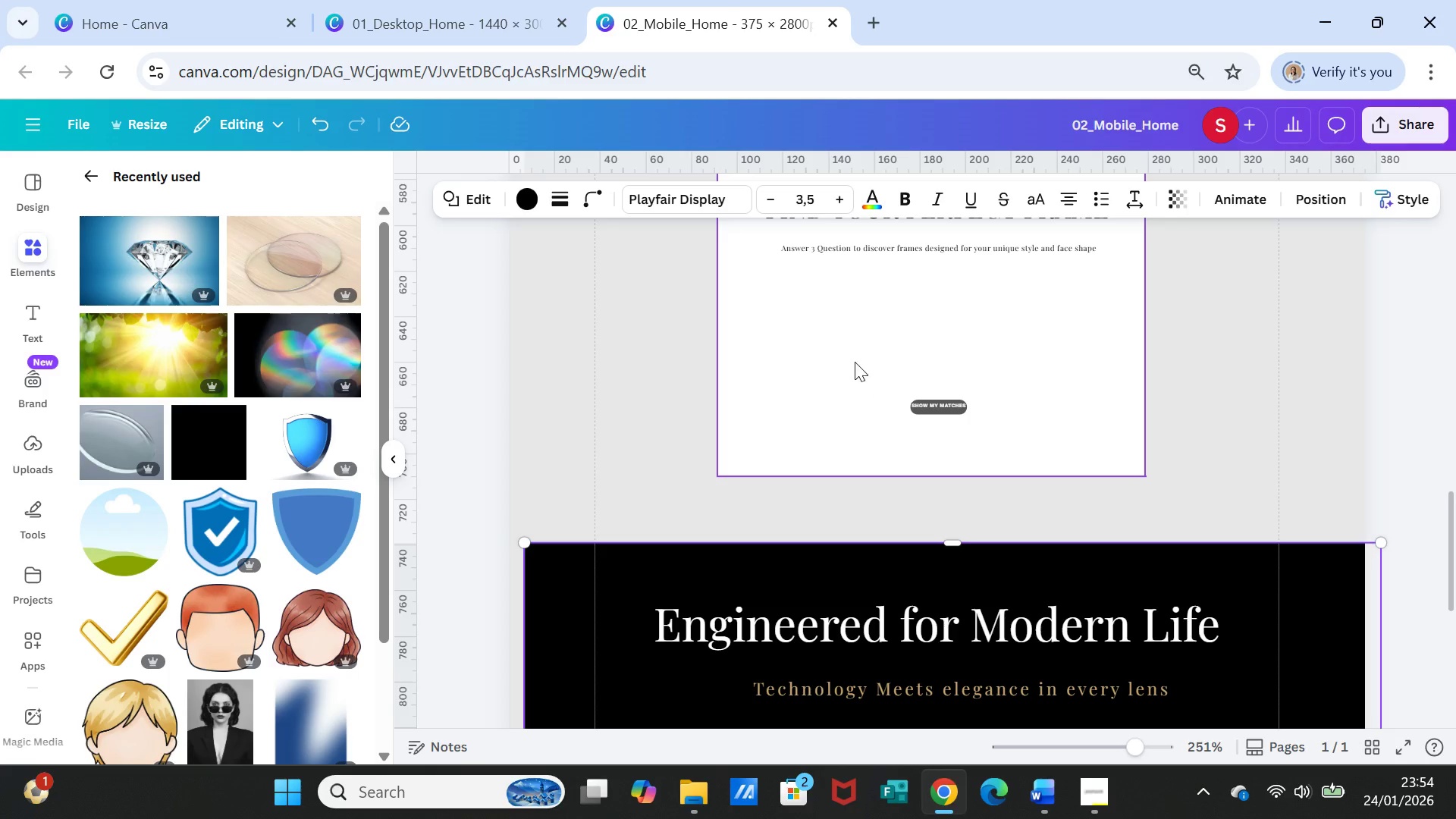 
left_click_drag(start_coordinate=[854, 362], to_coordinate=[855, 428])
 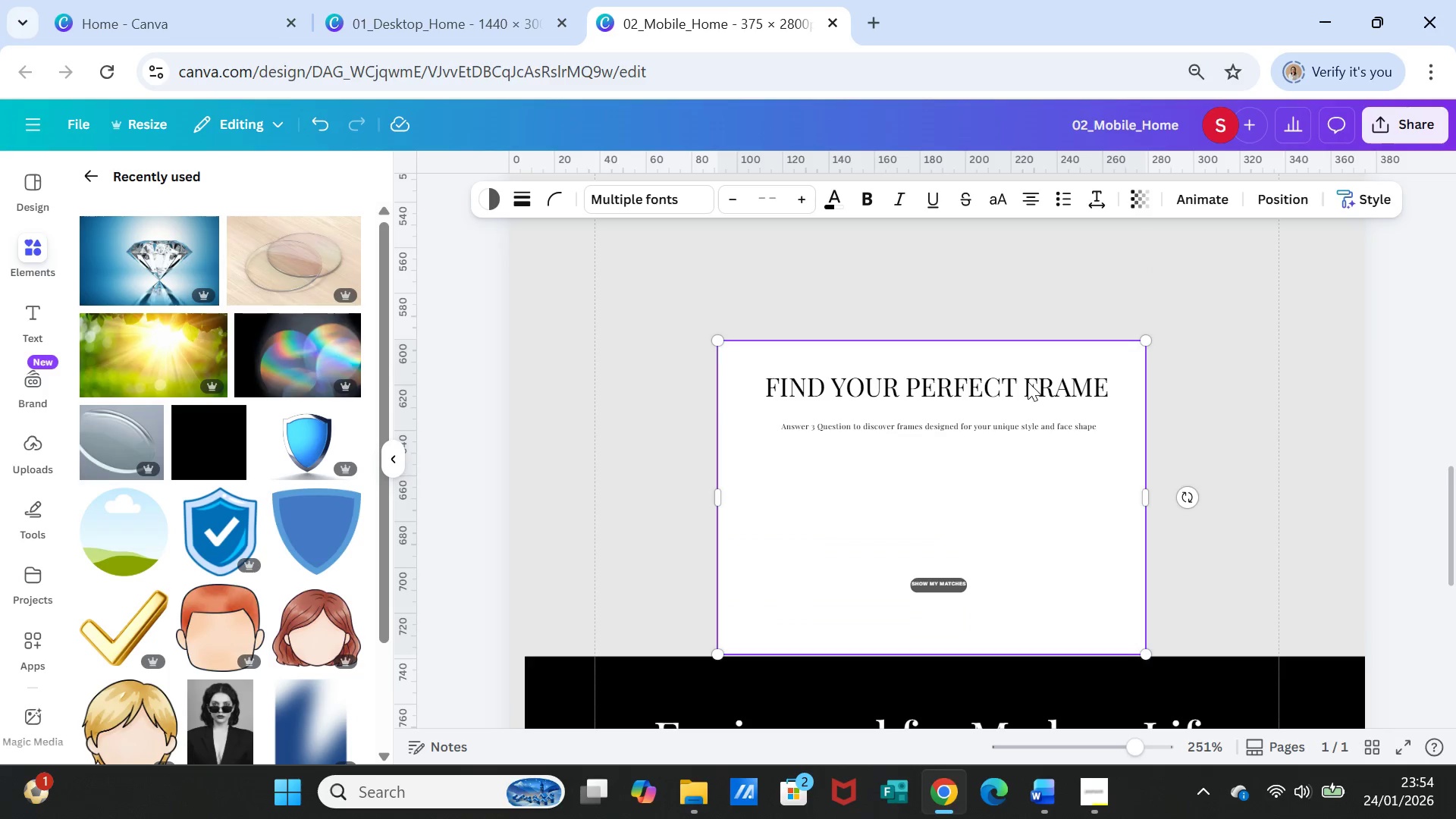 
scroll: coordinate [1028, 381], scroll_direction: up, amount: 1.0
 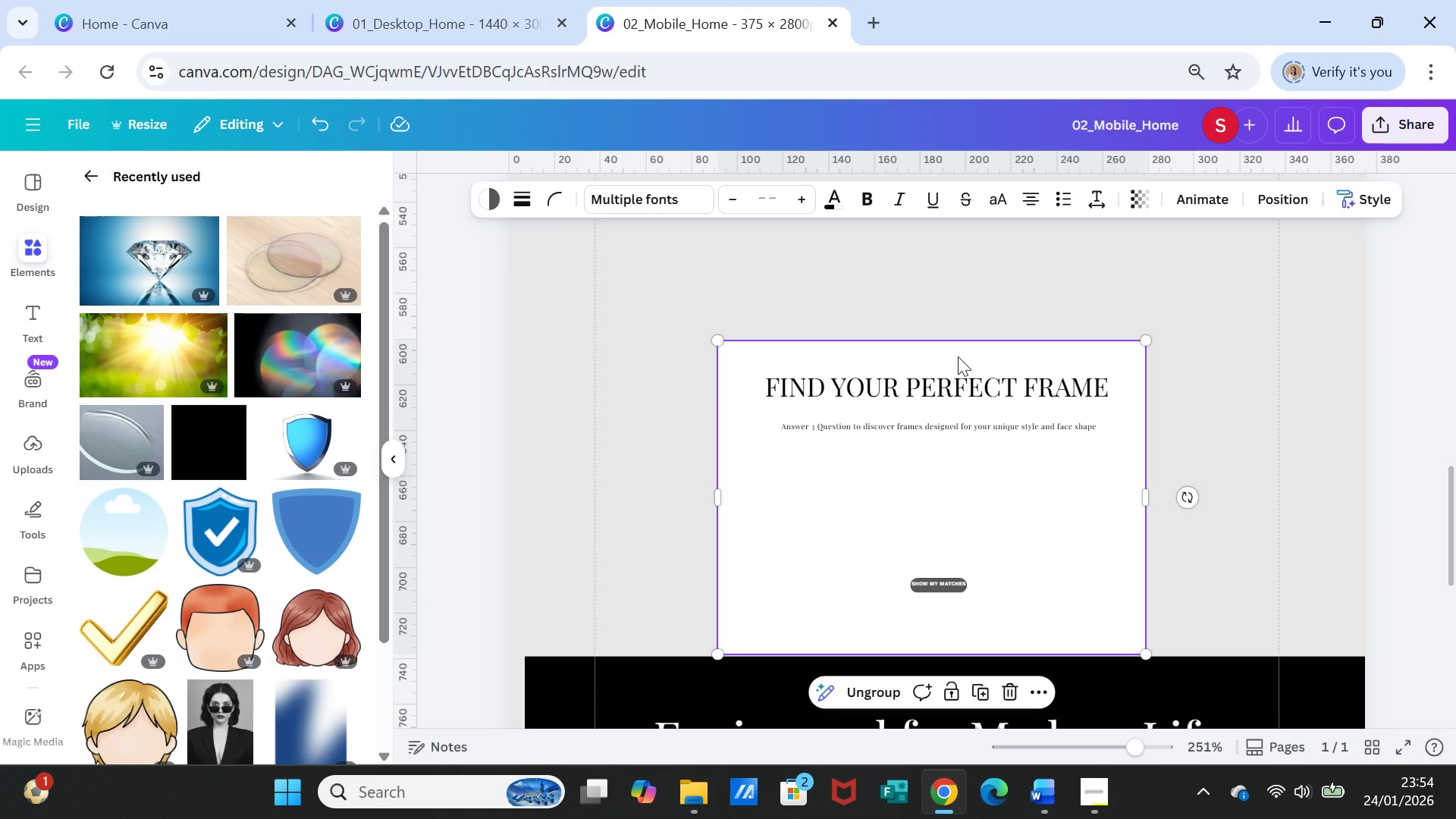 
left_click([964, 364])
 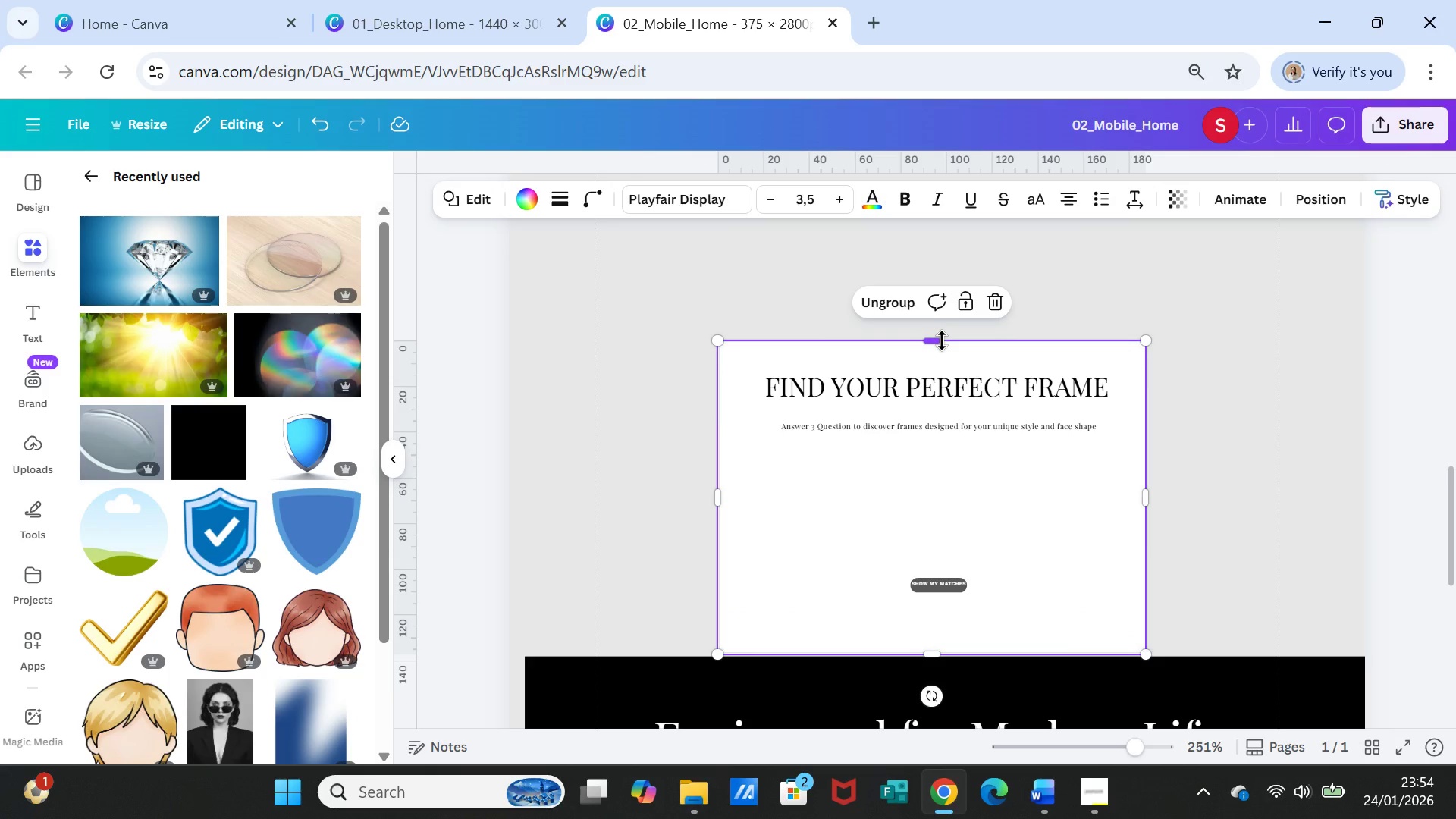 
left_click_drag(start_coordinate=[942, 340], to_coordinate=[972, 164])
 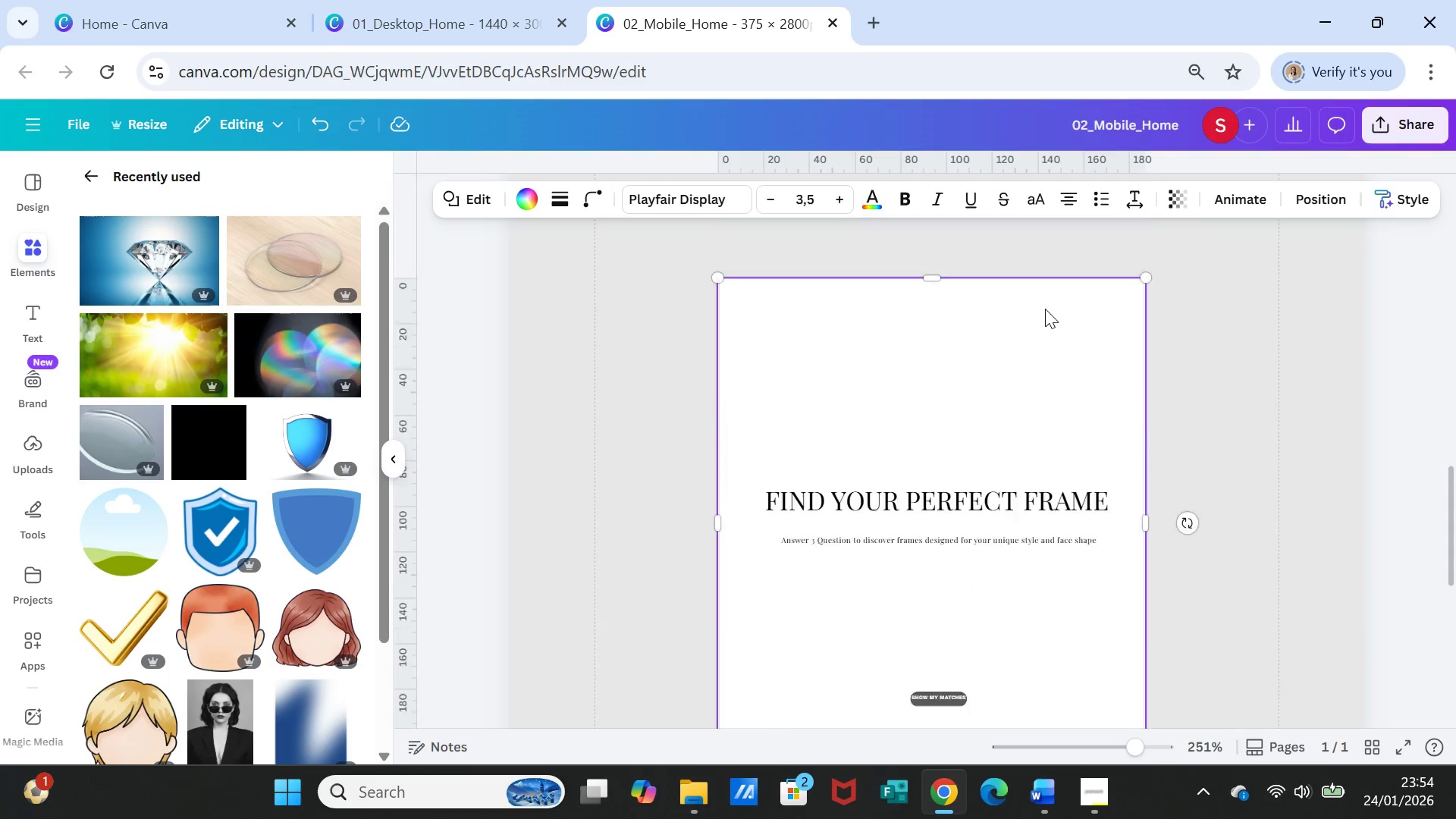 
scroll: coordinate [1065, 324], scroll_direction: up, amount: 4.0
 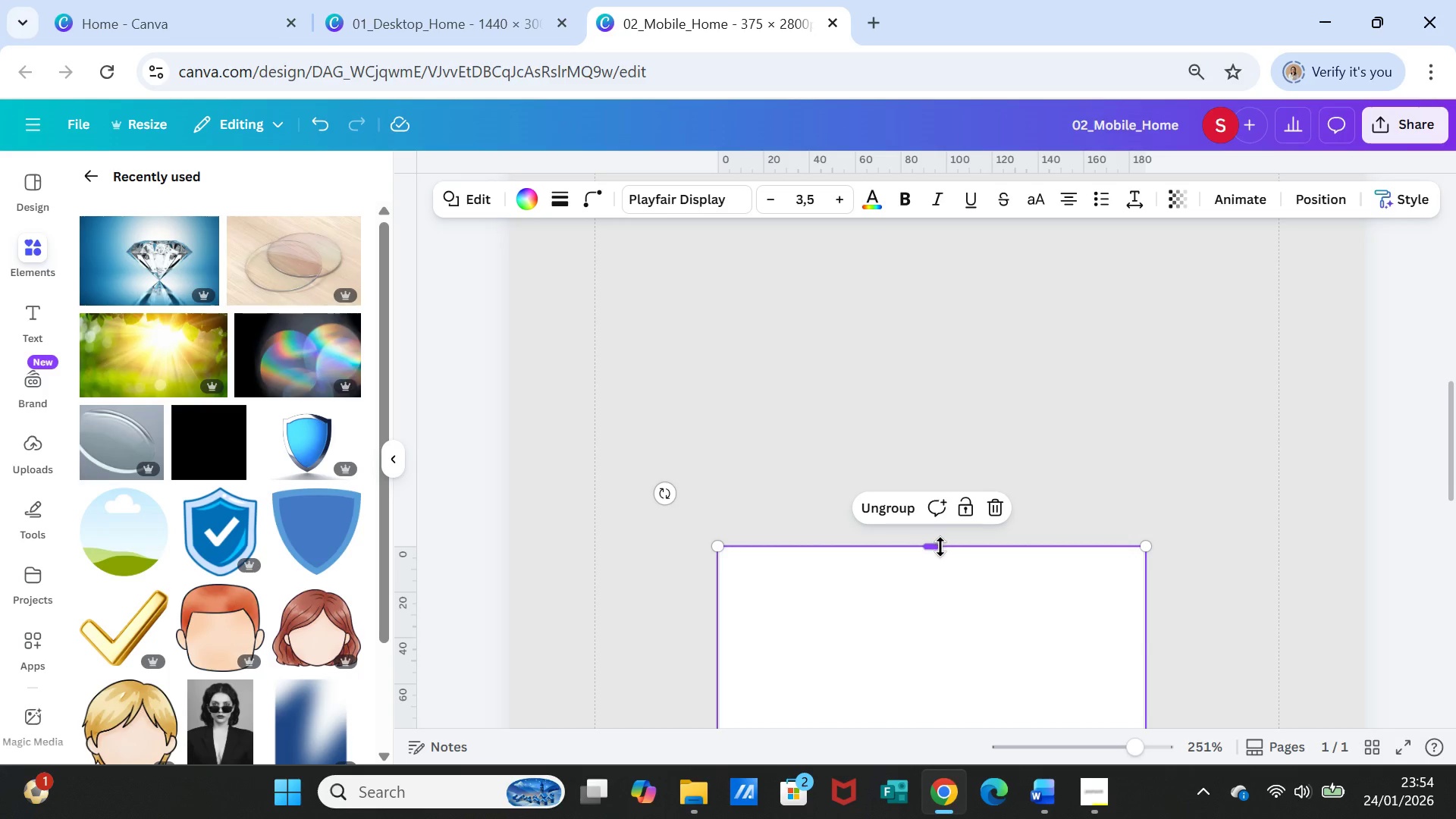 
left_click_drag(start_coordinate=[937, 547], to_coordinate=[932, 381])
 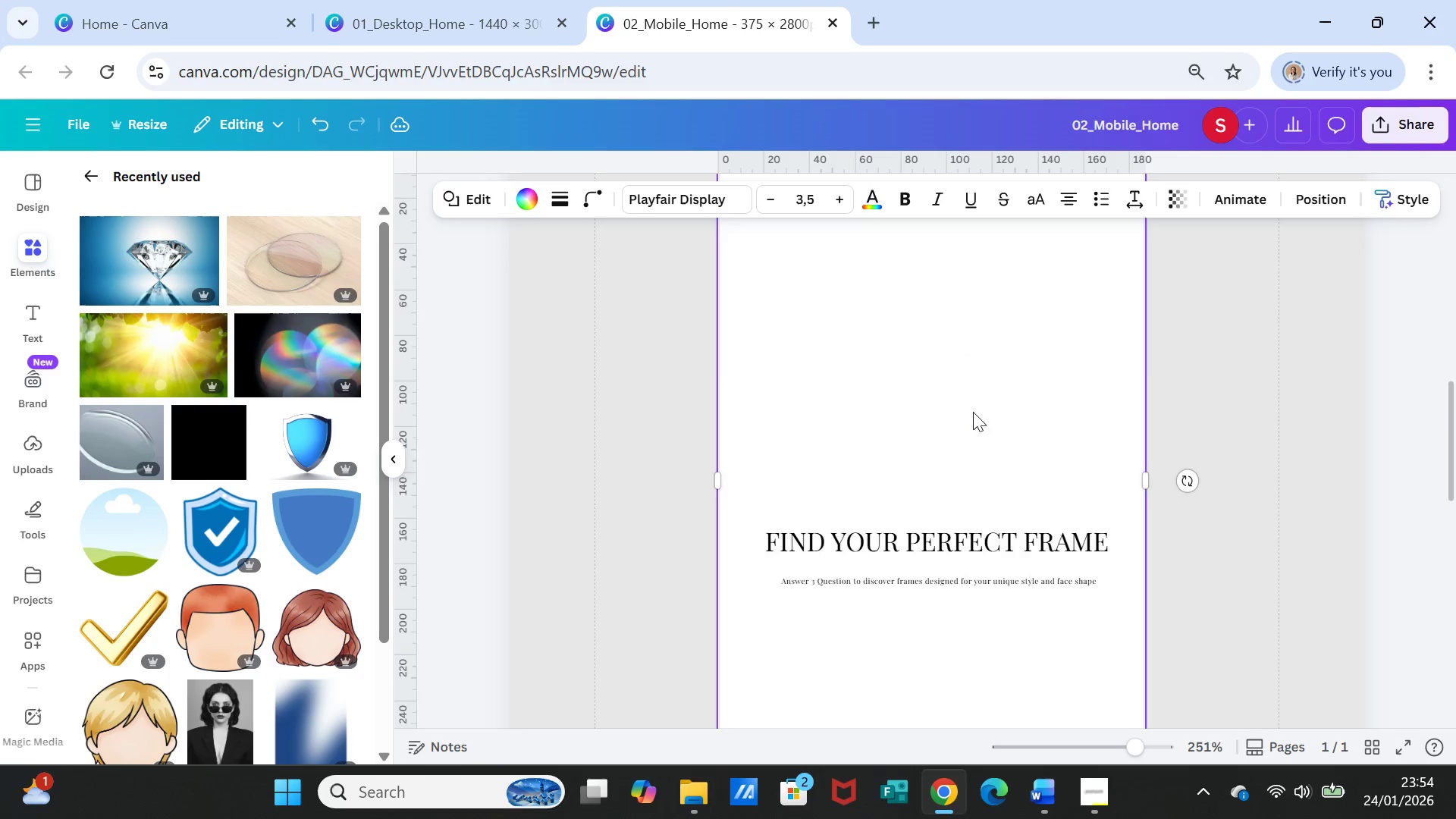 
scroll: coordinate [973, 412], scroll_direction: down, amount: 3.0
 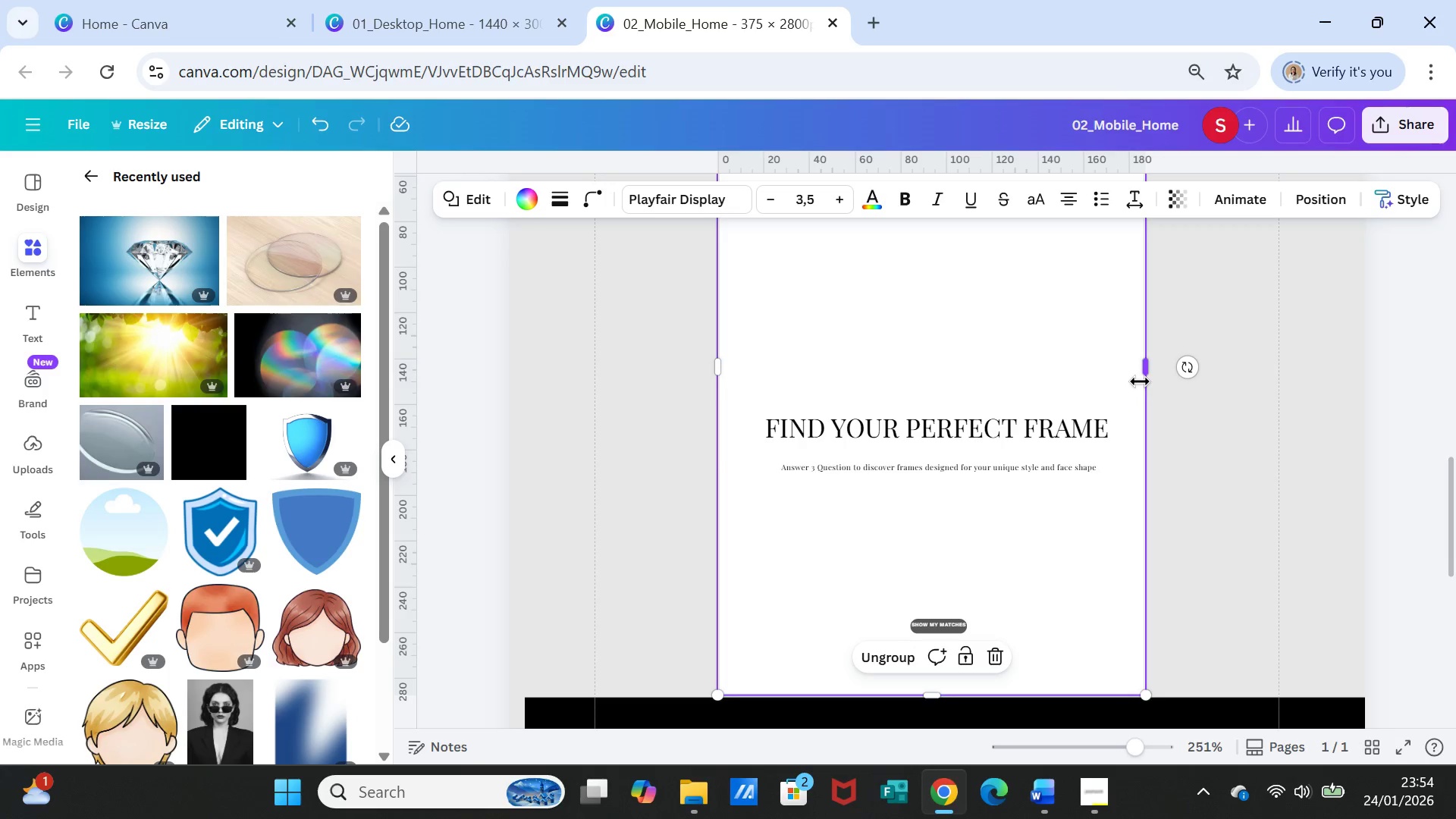 
left_click_drag(start_coordinate=[1144, 370], to_coordinate=[1363, 371])
 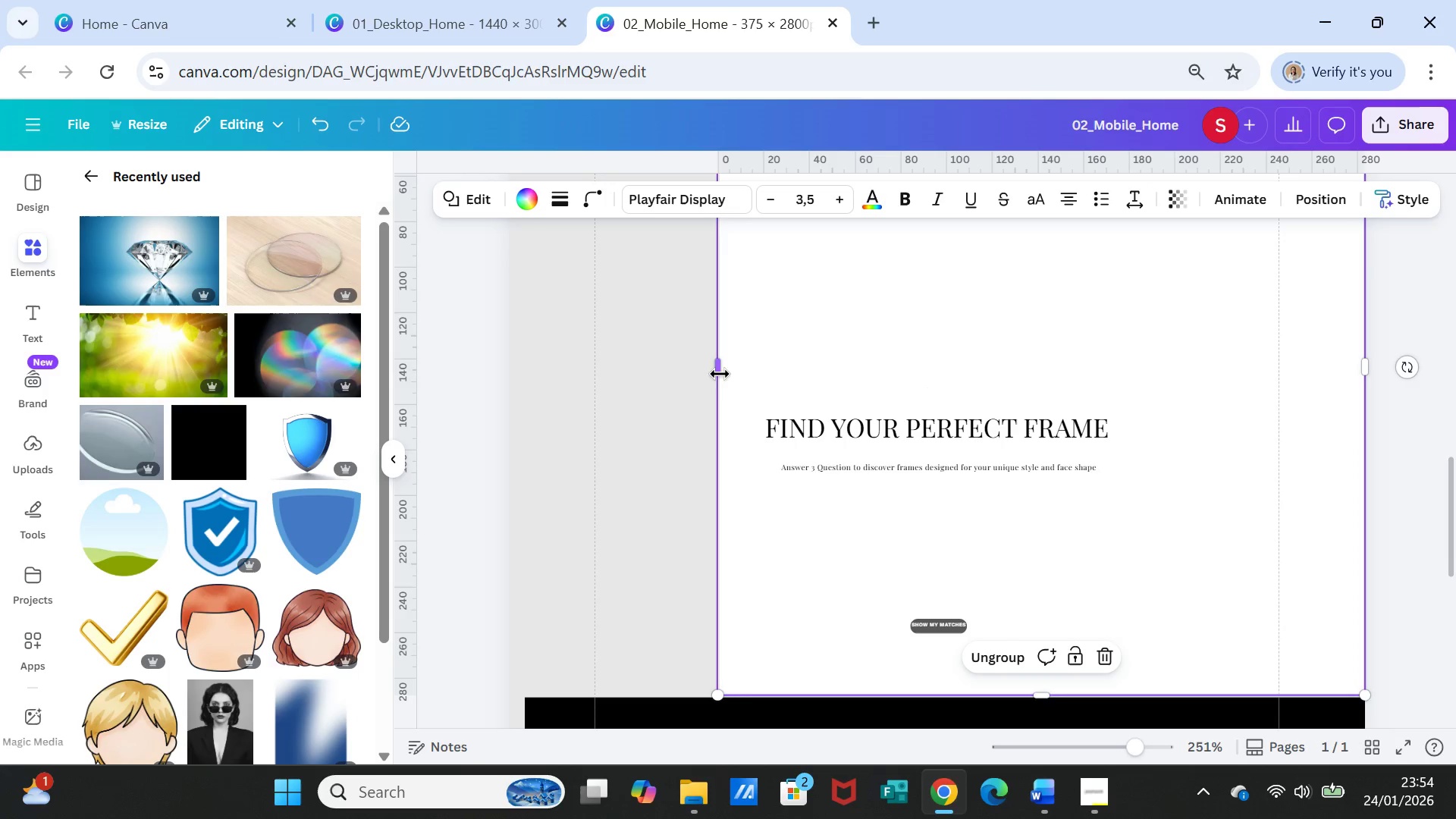 
left_click_drag(start_coordinate=[718, 372], to_coordinate=[513, 376])
 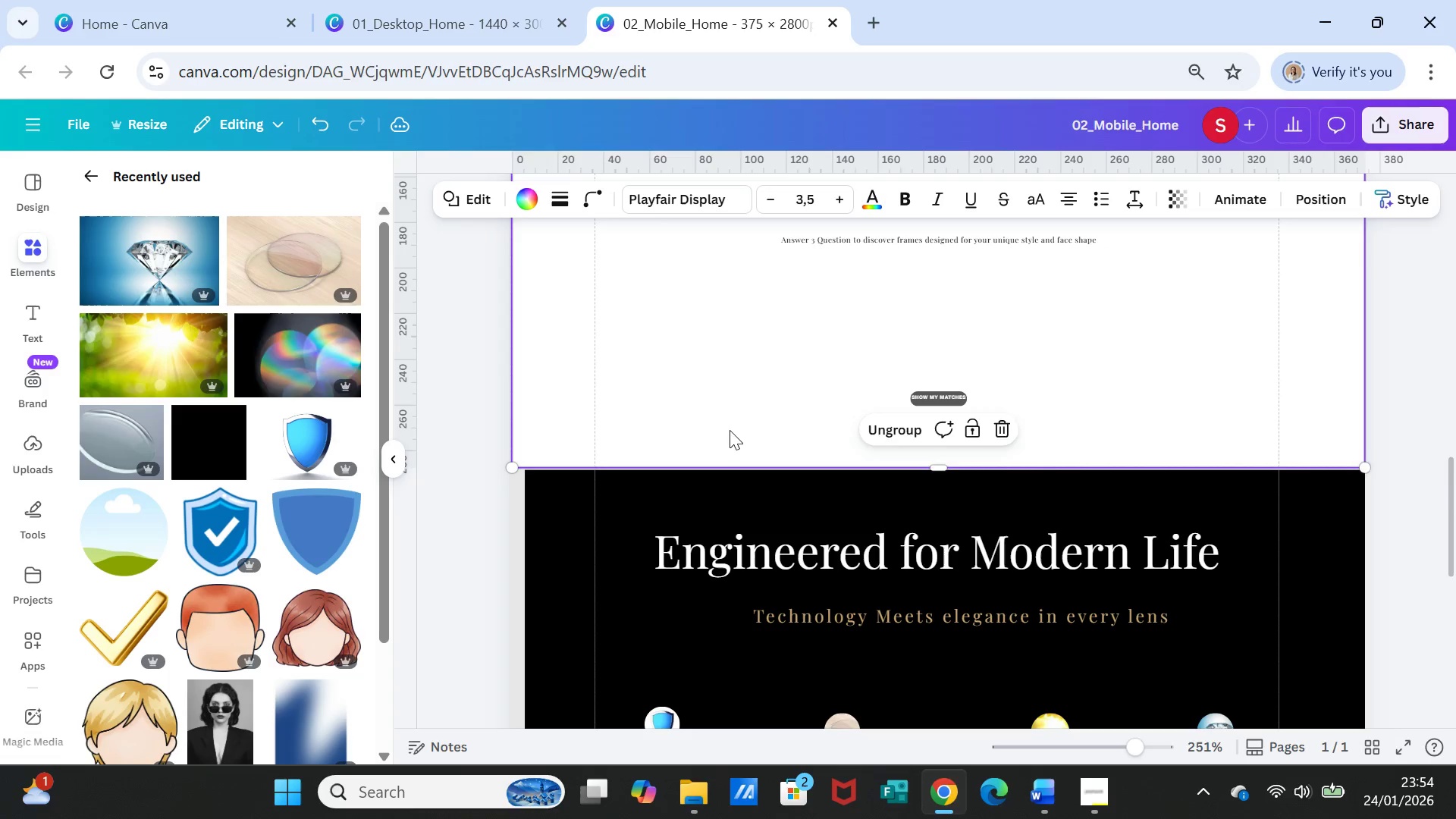 
scroll: coordinate [730, 430], scroll_direction: down, amount: 2.0
 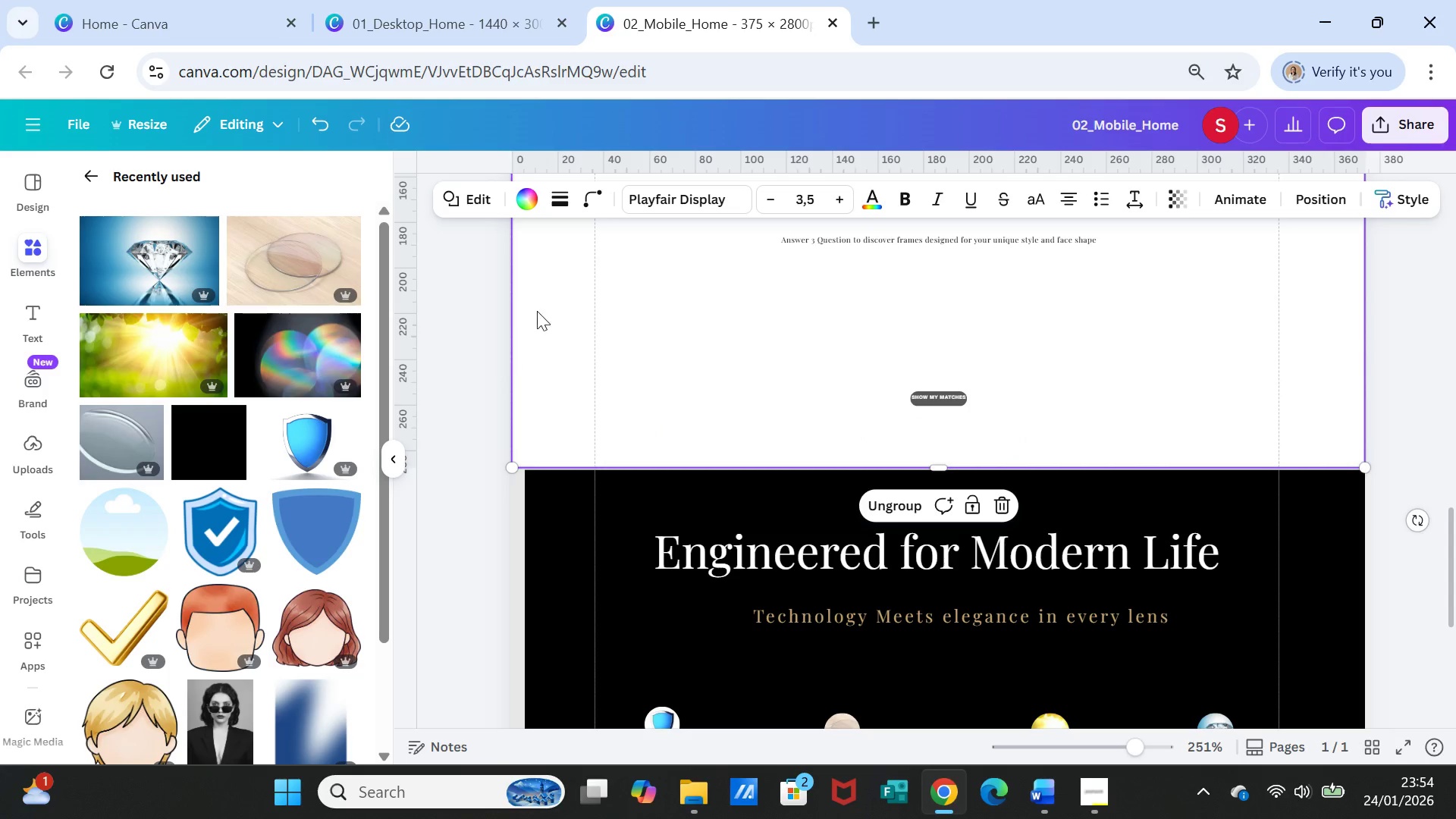 
scroll: coordinate [598, 378], scroll_direction: up, amount: 2.0
 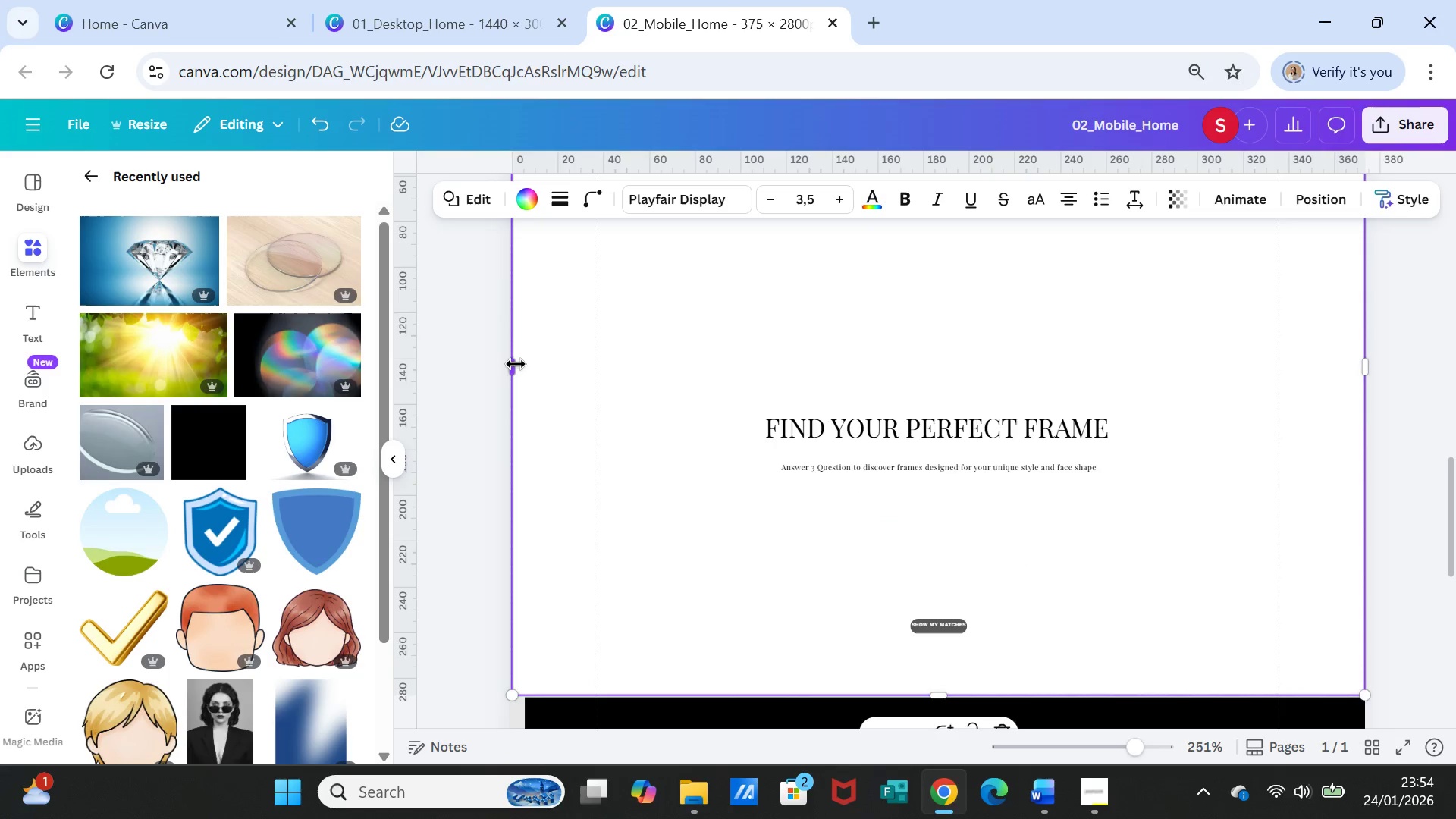 
left_click_drag(start_coordinate=[514, 365], to_coordinate=[520, 364])
 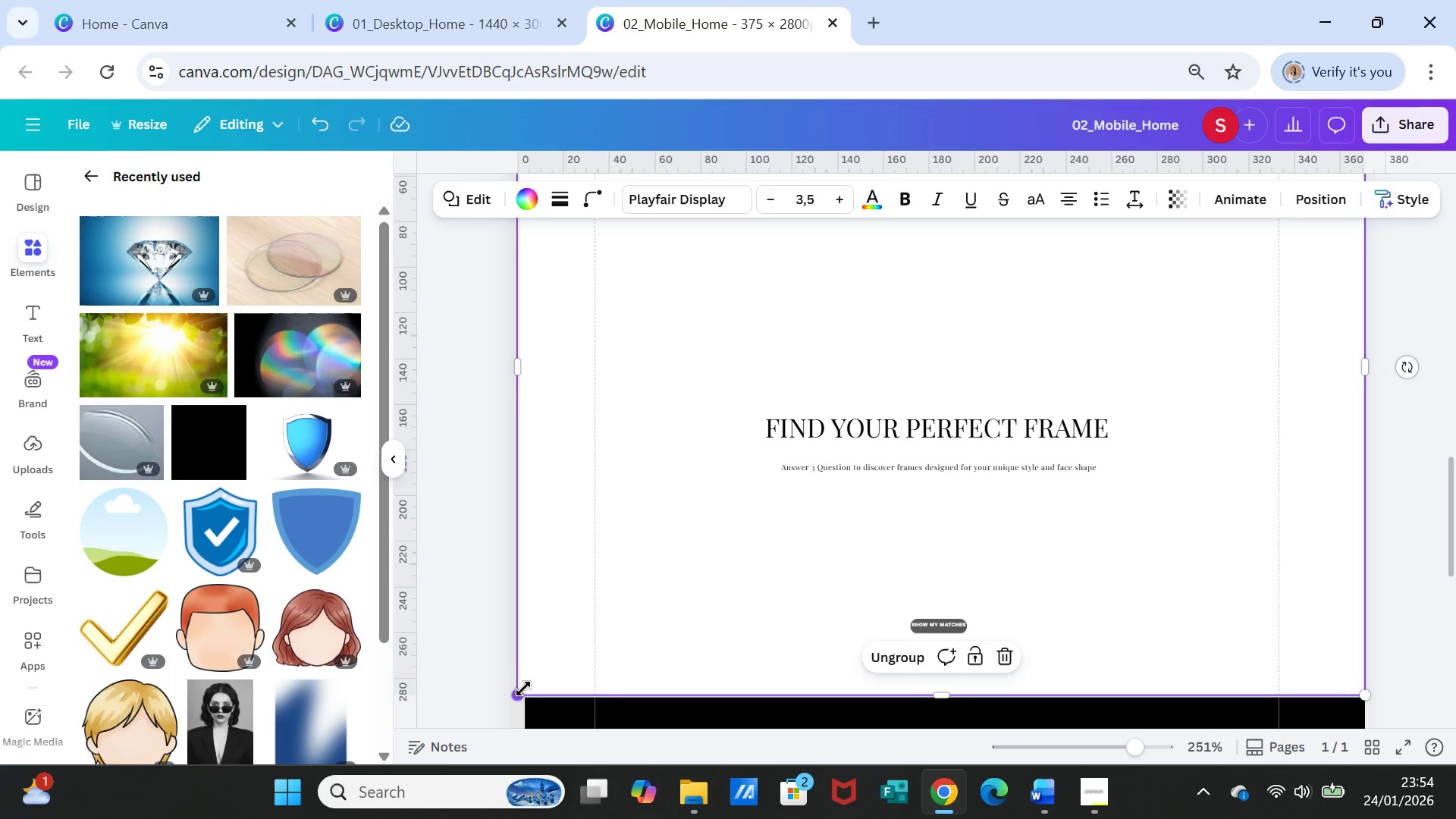 
left_click_drag(start_coordinate=[522, 689], to_coordinate=[519, 680])
 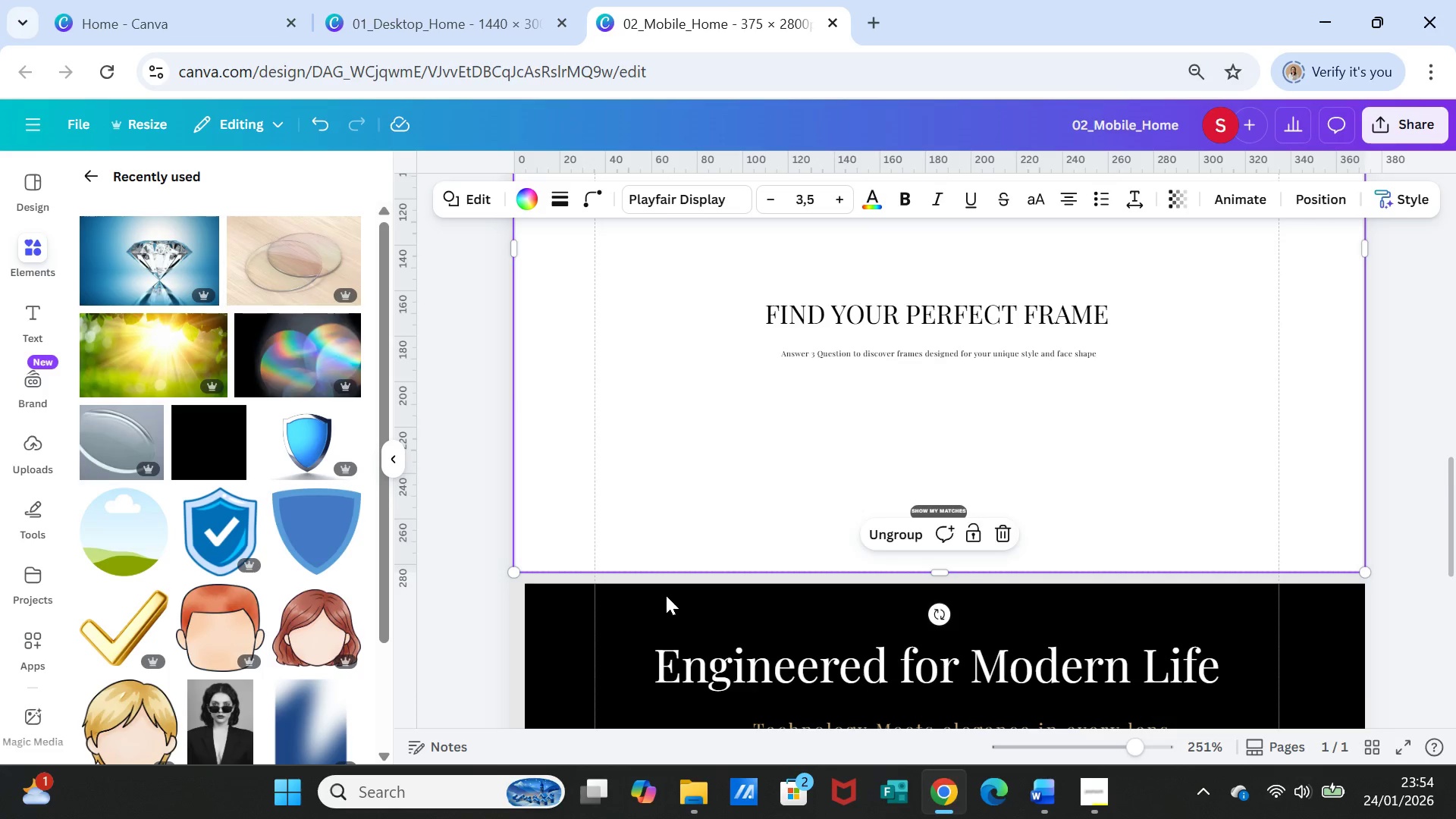 
scroll: coordinate [667, 595], scroll_direction: down, amount: 1.0
 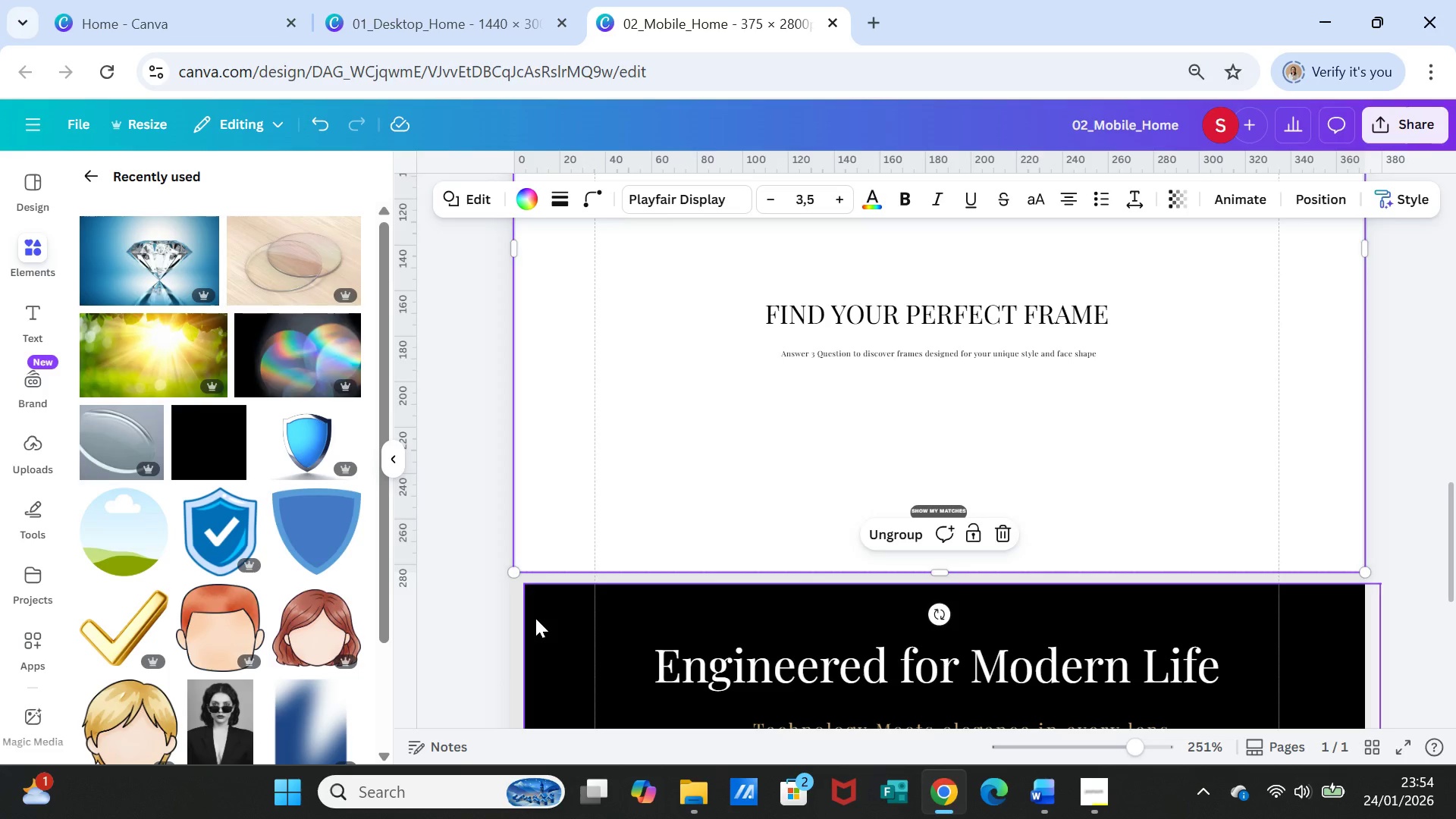 
left_click([535, 618])
 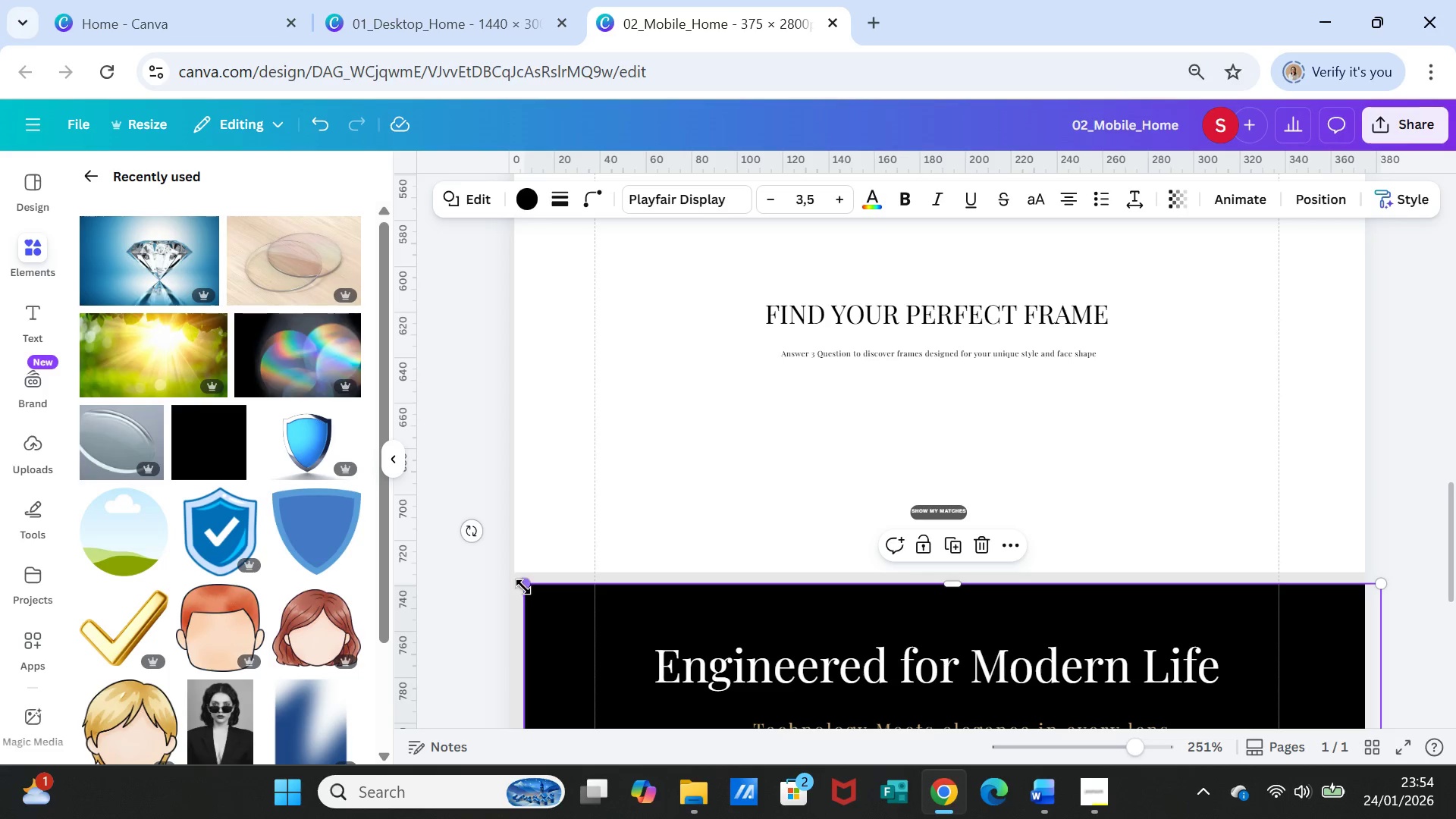 
left_click_drag(start_coordinate=[522, 582], to_coordinate=[512, 573])
 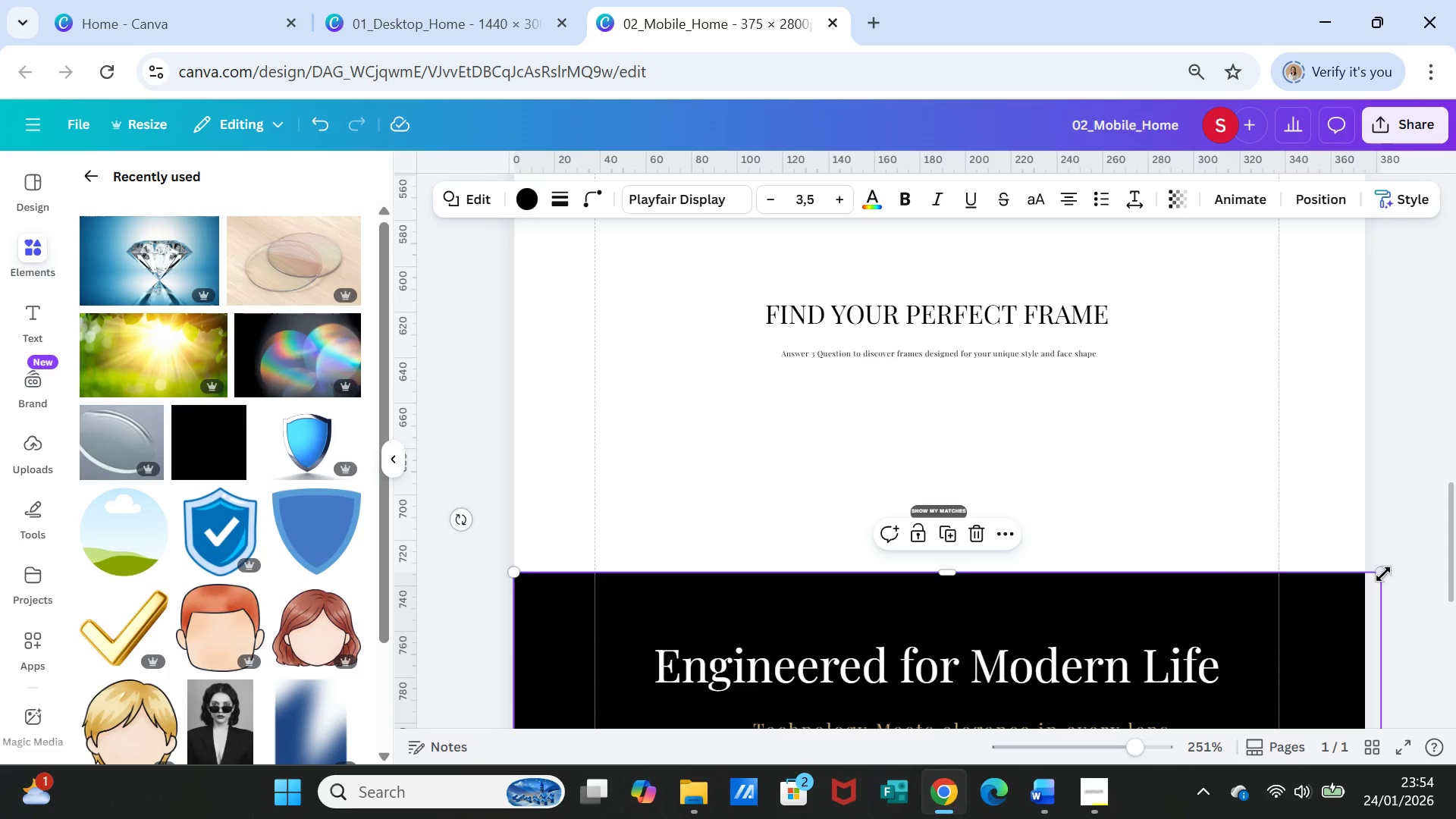 
left_click_drag(start_coordinate=[1378, 573], to_coordinate=[1363, 579])
 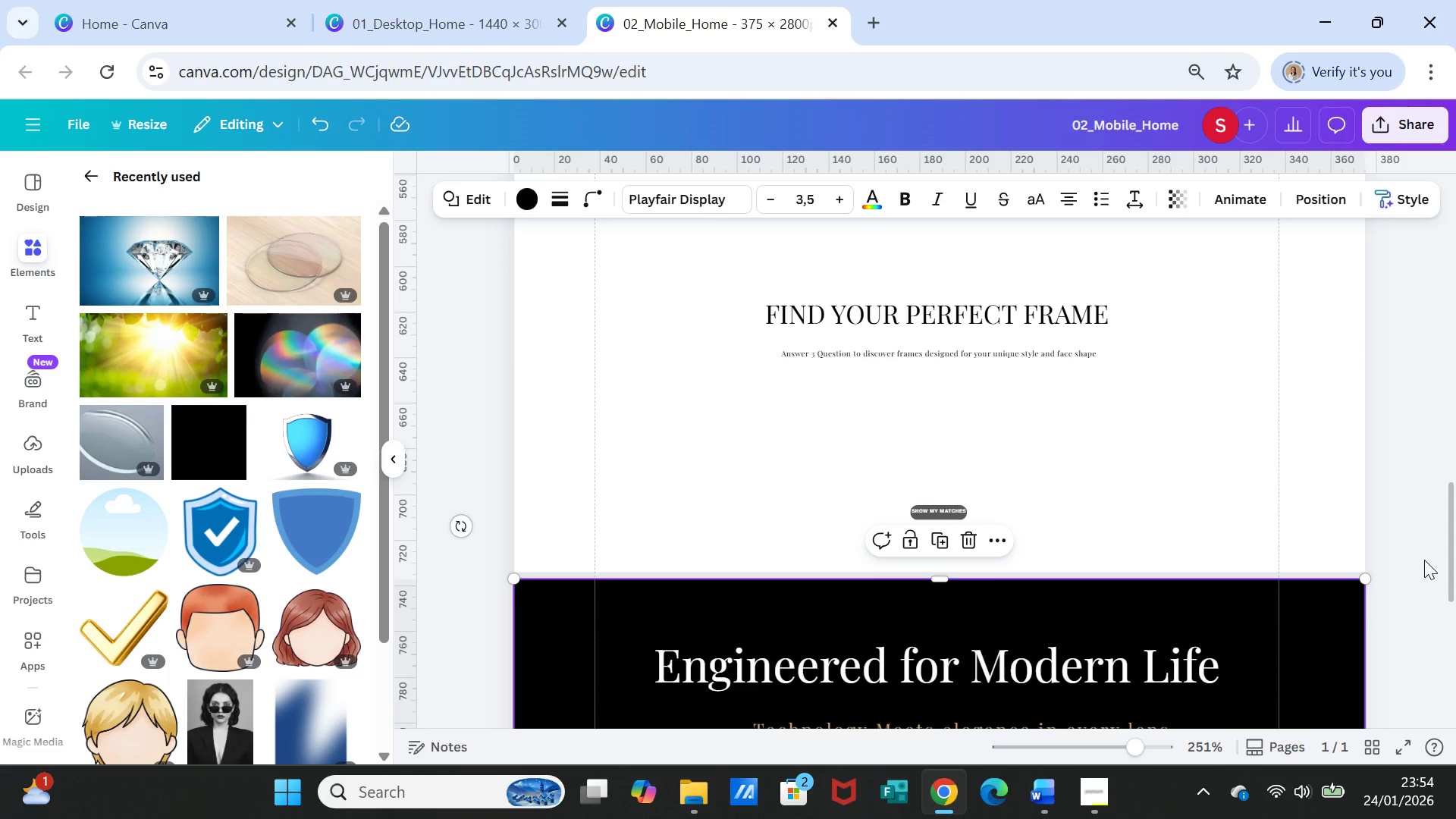 
left_click([1424, 560])
 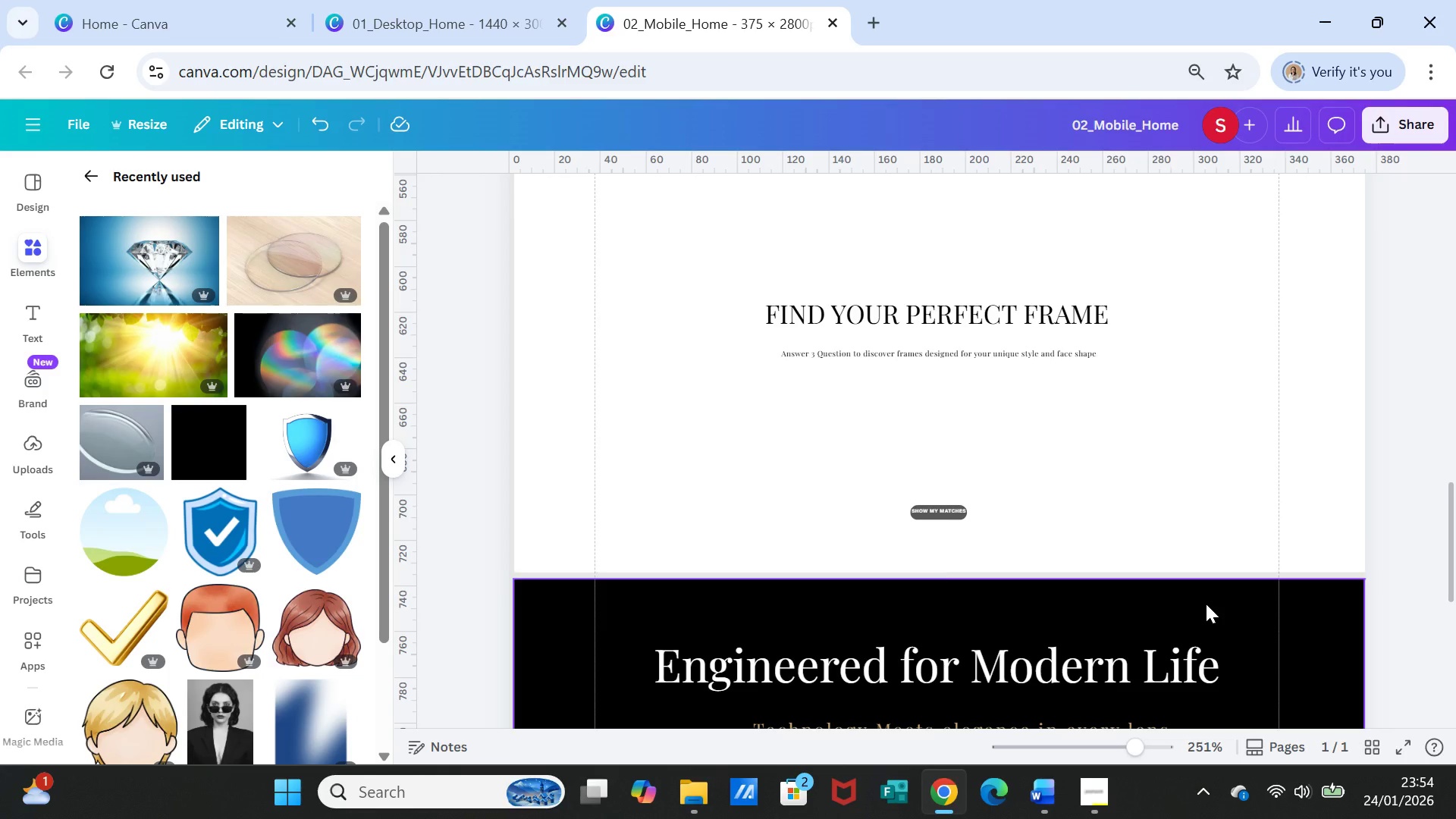 
left_click_drag(start_coordinate=[1206, 604], to_coordinate=[1206, 598])
 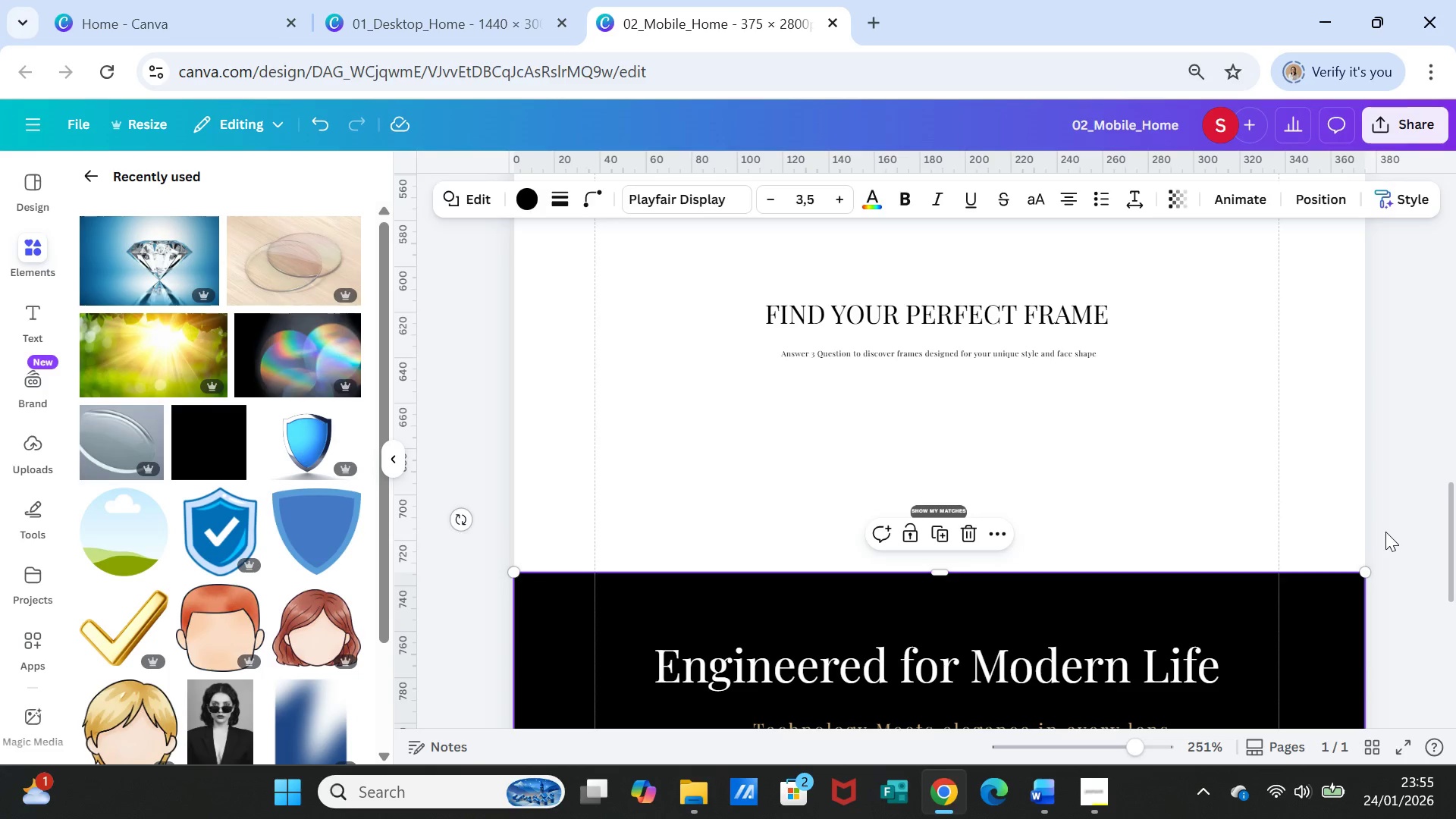 
left_click([1385, 532])
 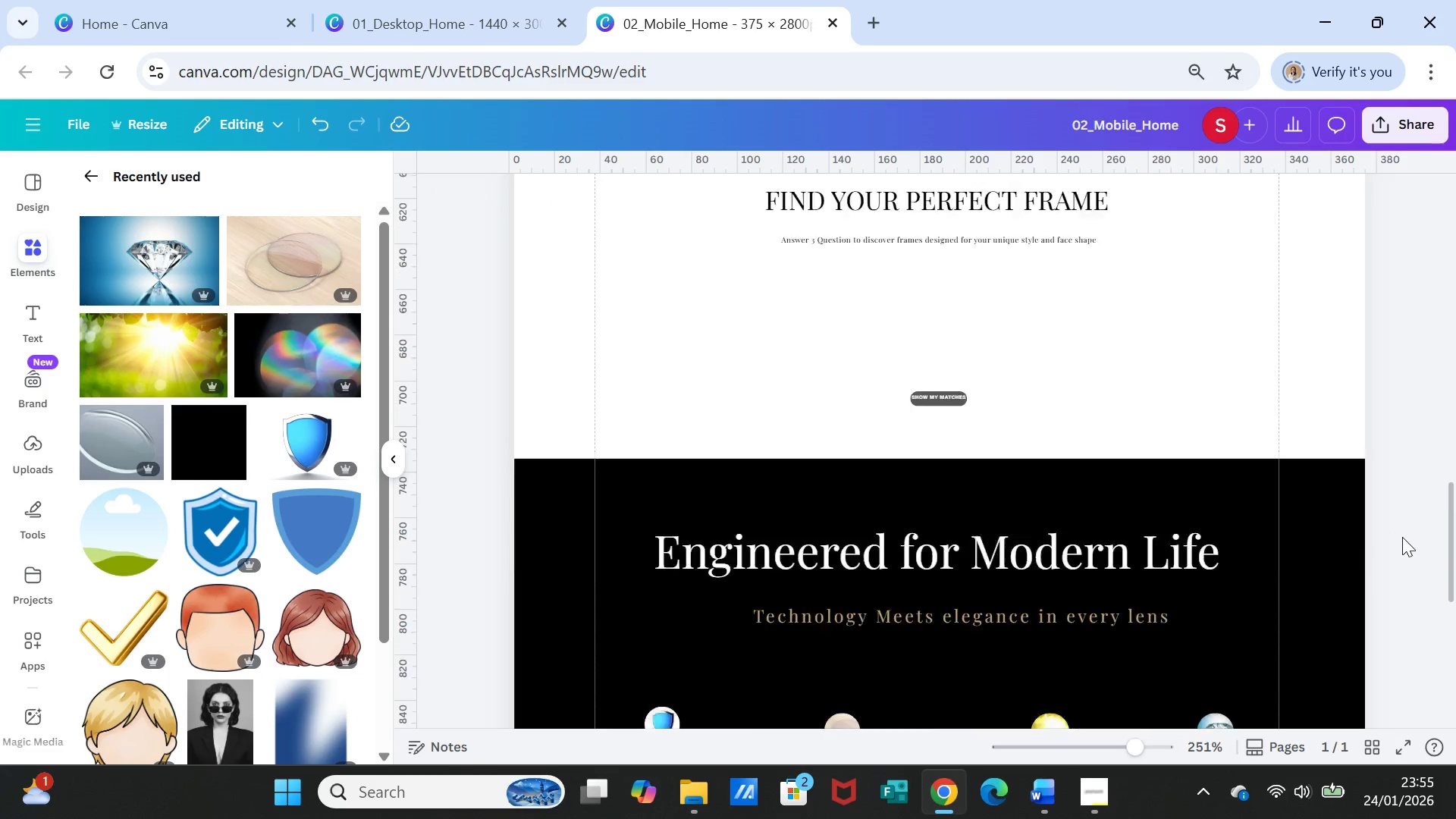 
scroll: coordinate [1395, 526], scroll_direction: down, amount: 4.0
 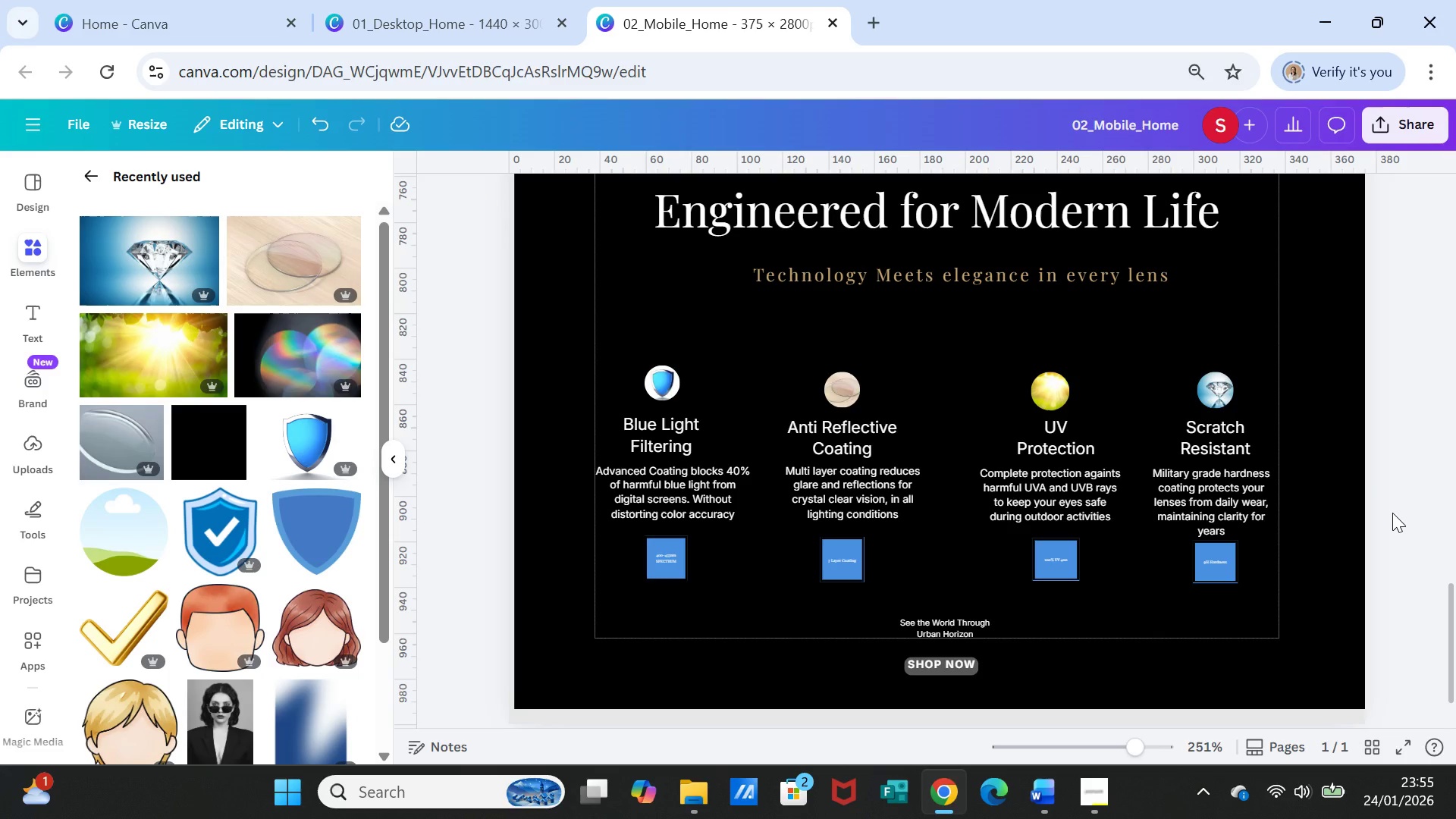 
scroll: coordinate [1422, 521], scroll_direction: up, amount: 5.0
 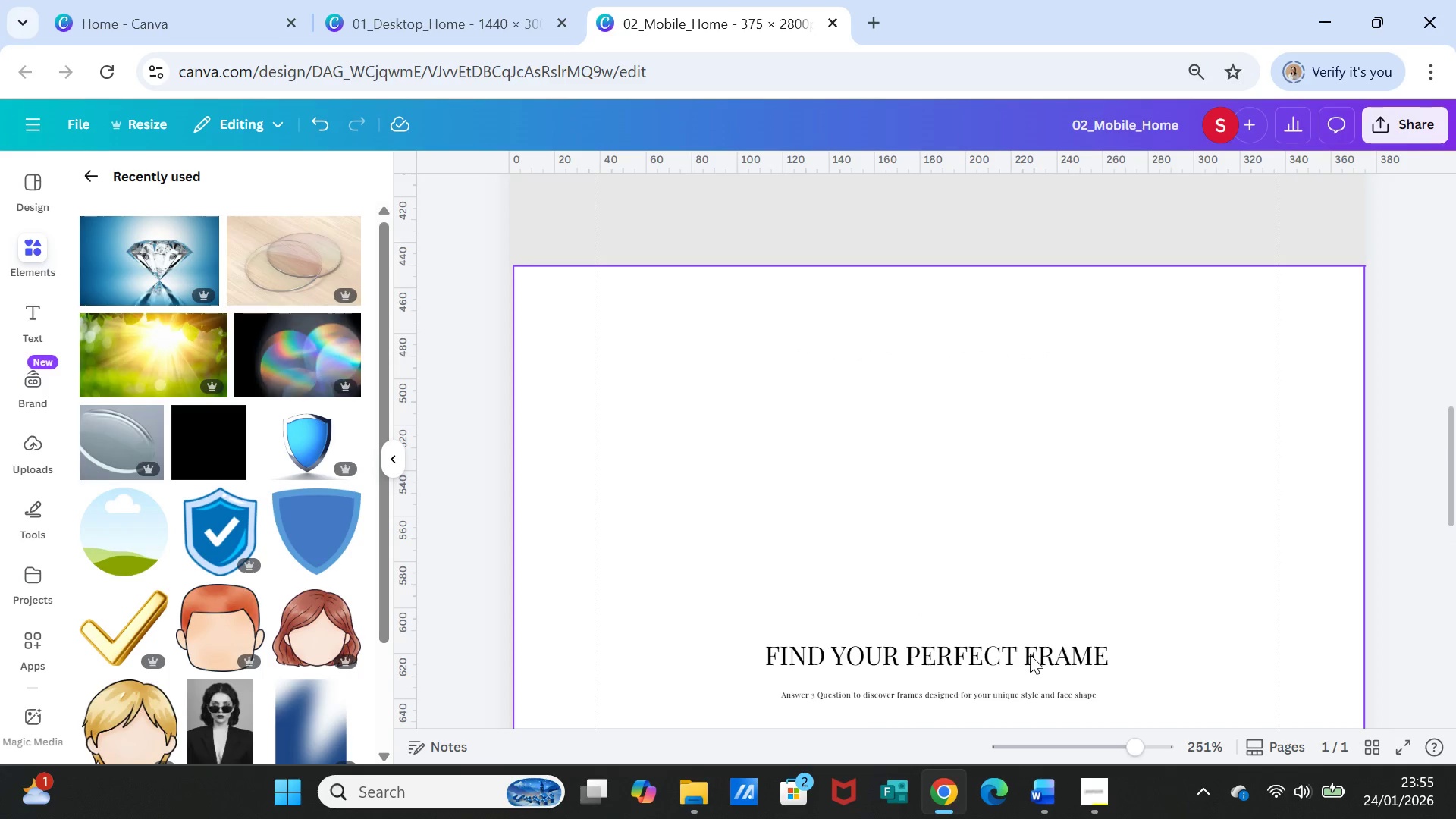 
left_click([1018, 649])
 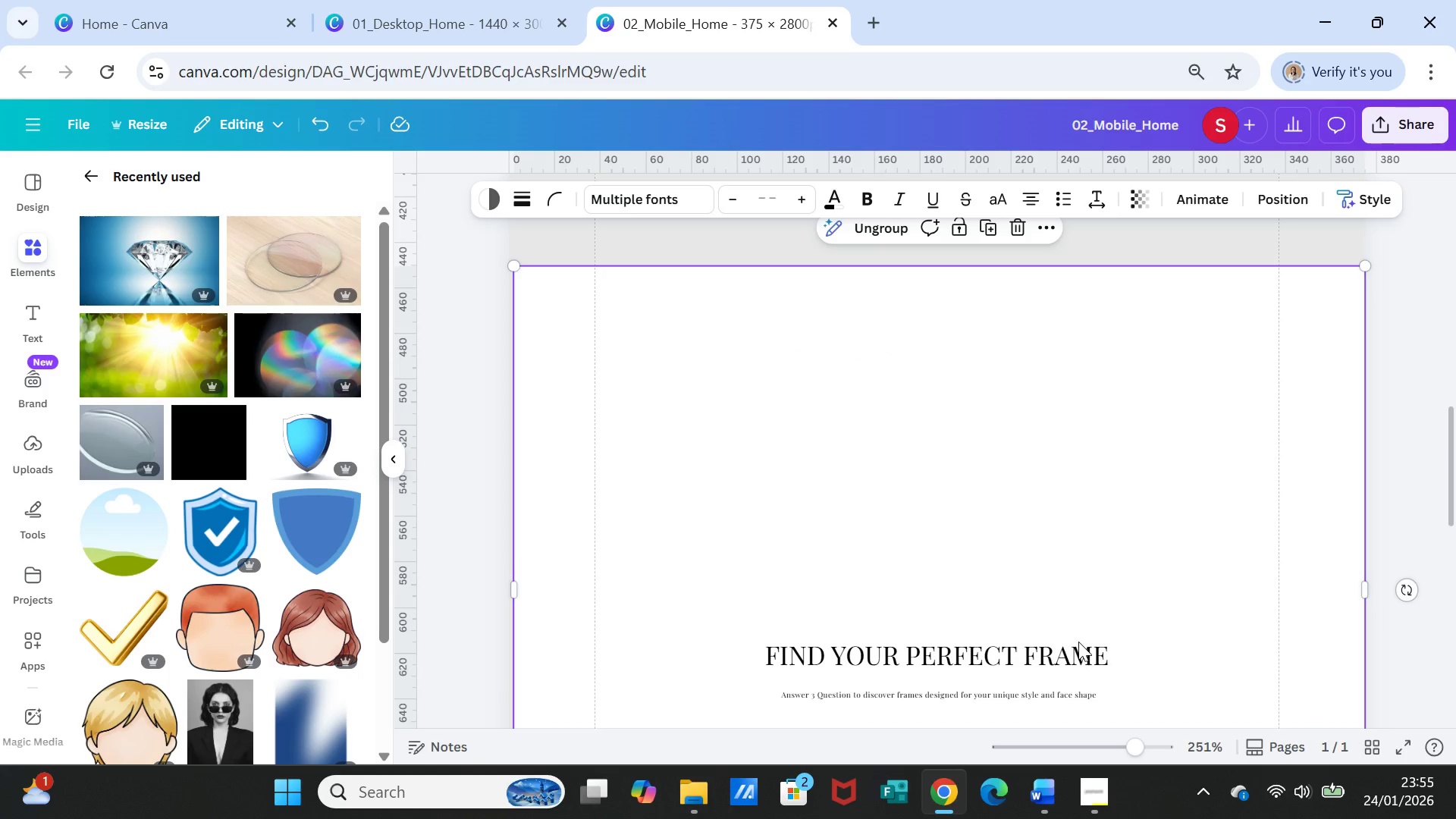 
mouse_move([1095, 624])
 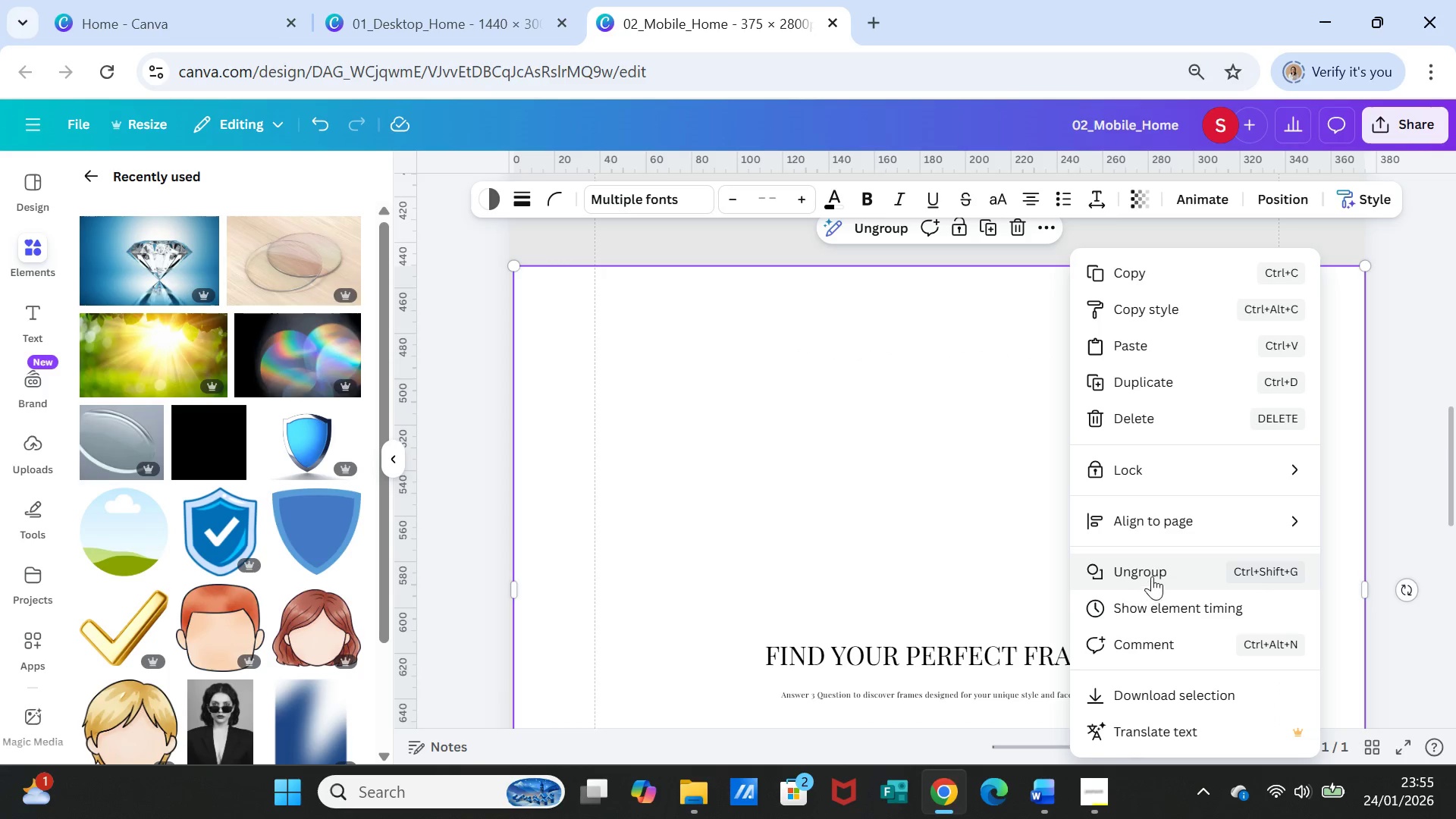 
left_click([1152, 576])
 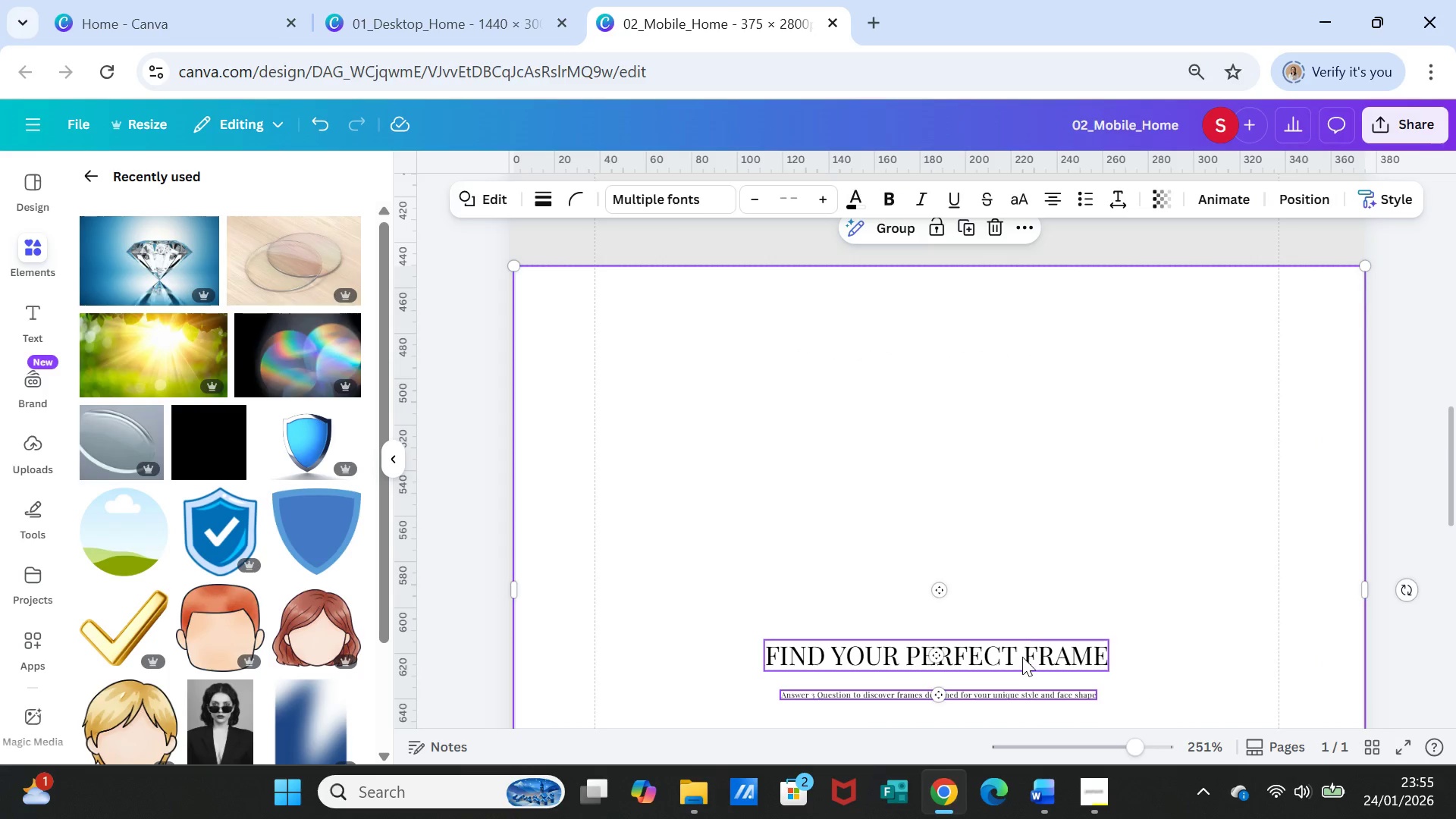 
left_click_drag(start_coordinate=[1022, 657], to_coordinate=[1017, 365])
 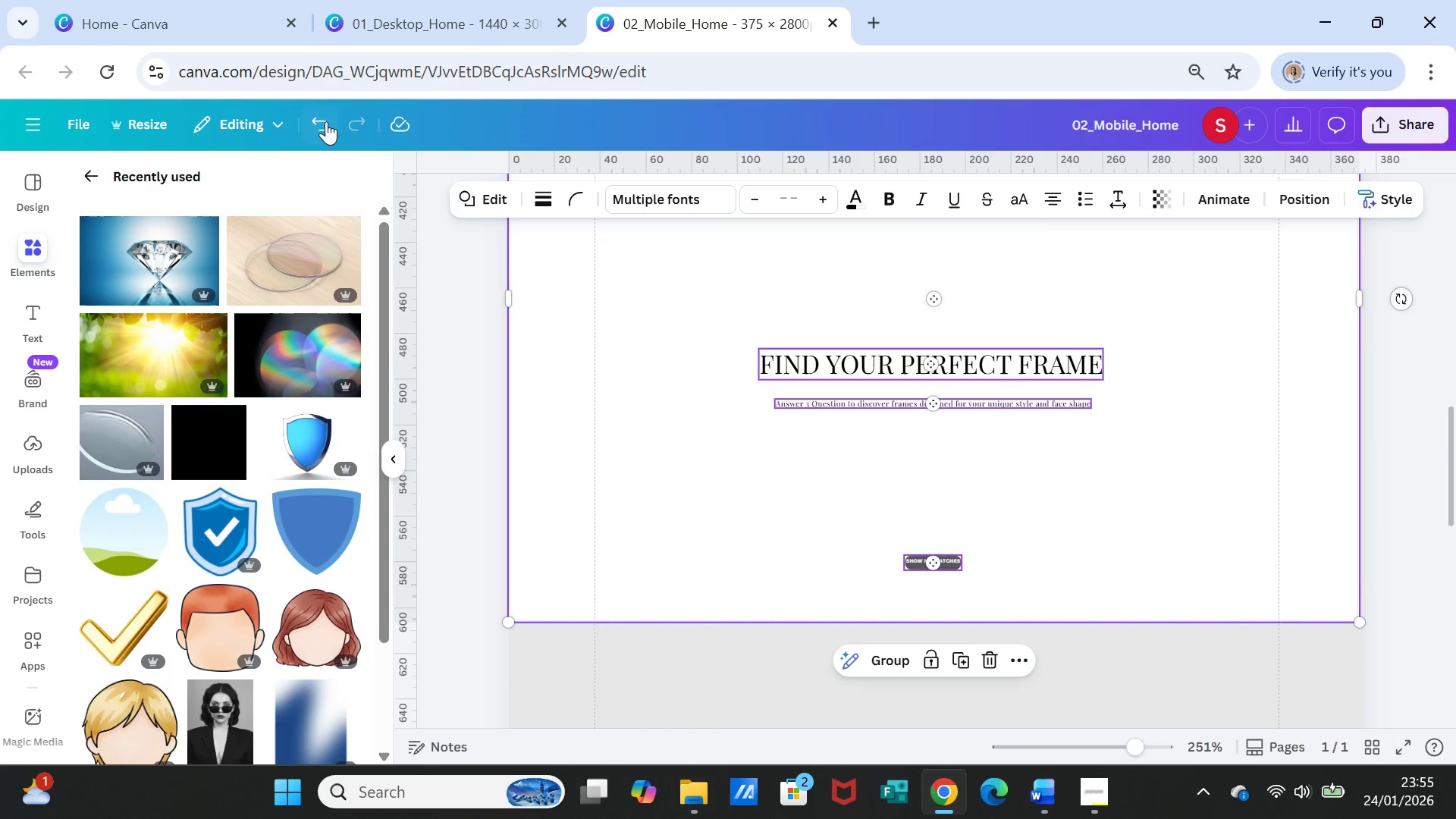 
left_click([320, 124])
 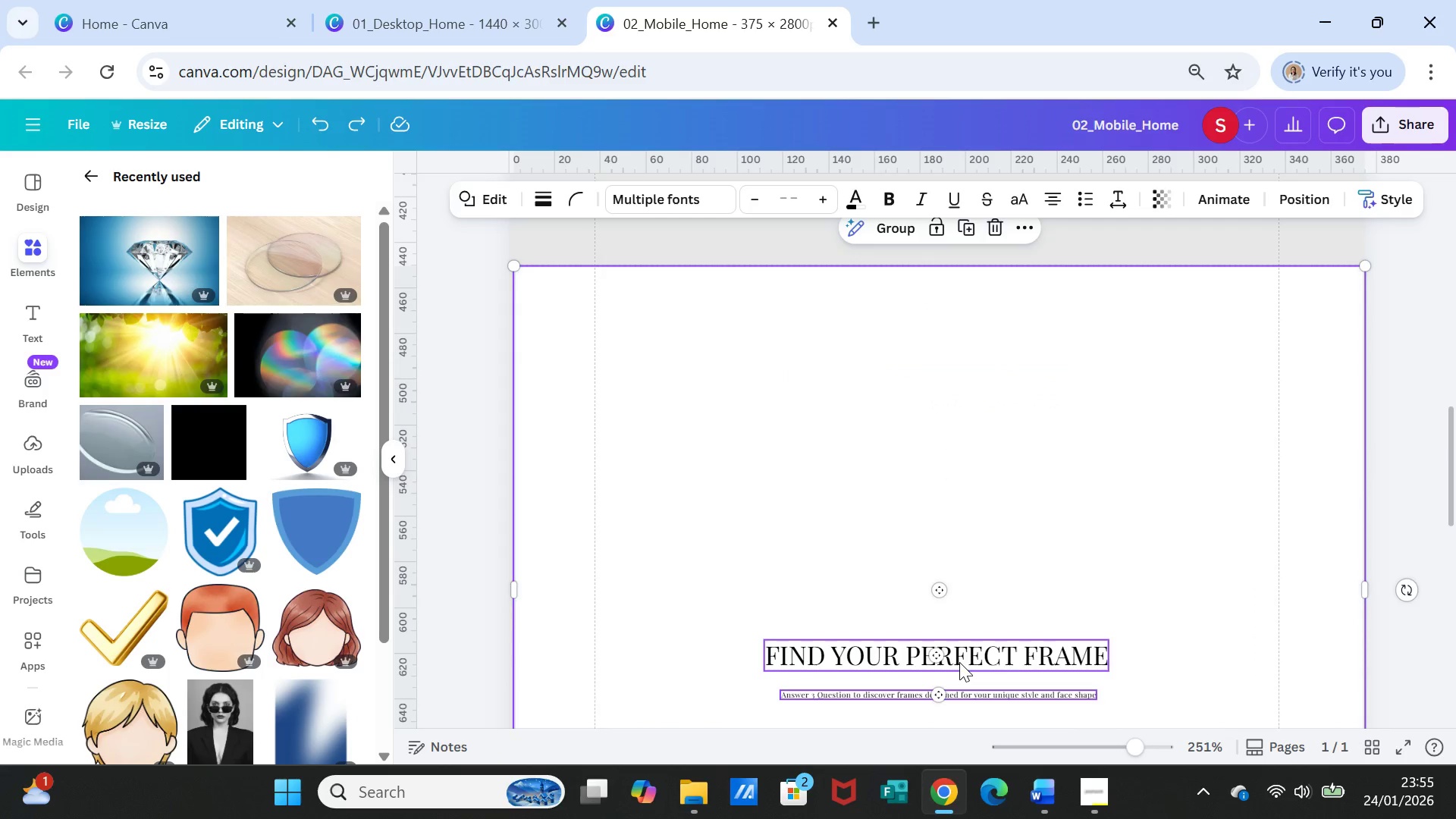 
left_click([1012, 658])
 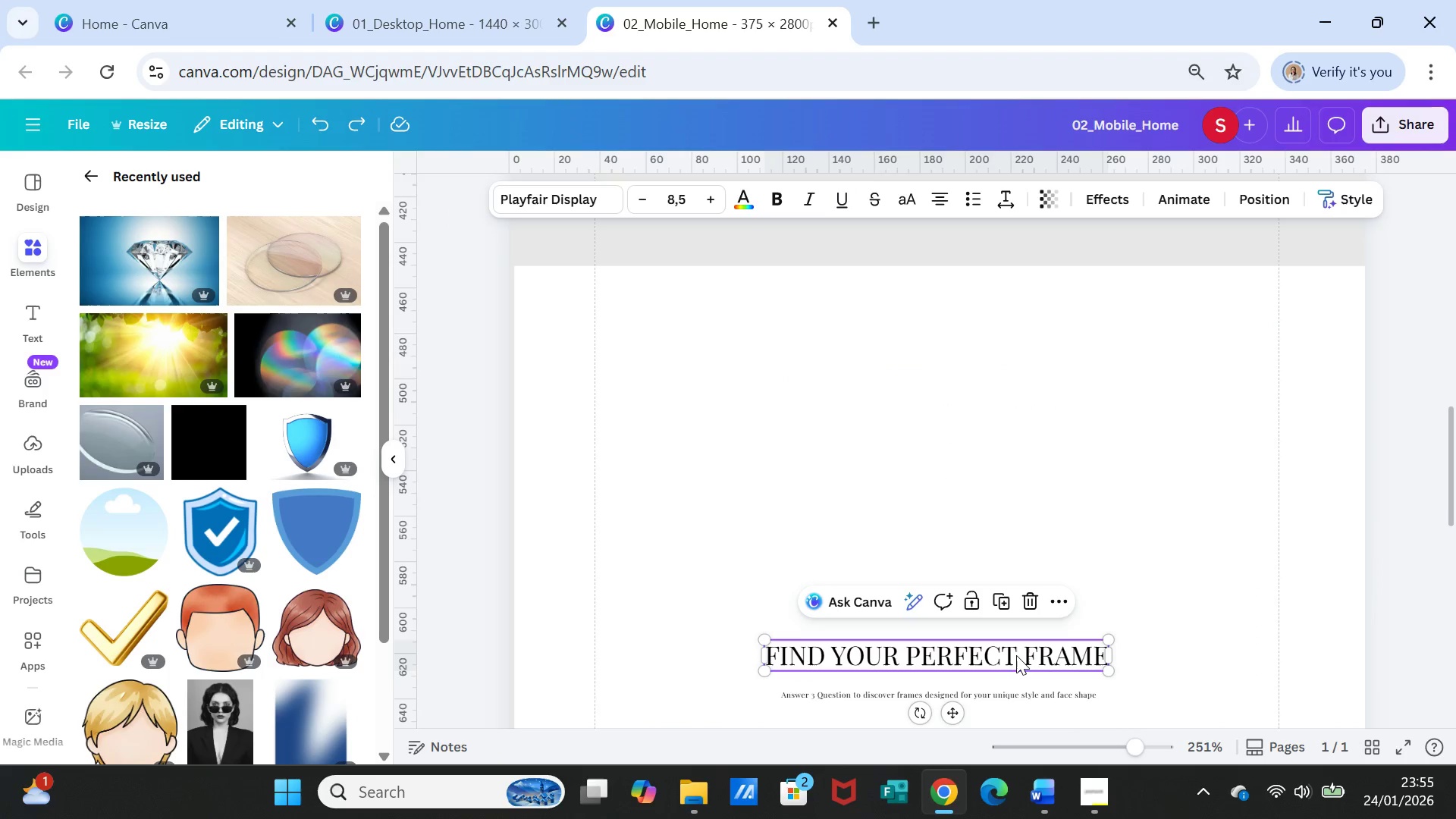 
left_click_drag(start_coordinate=[1016, 655], to_coordinate=[1030, 320])
 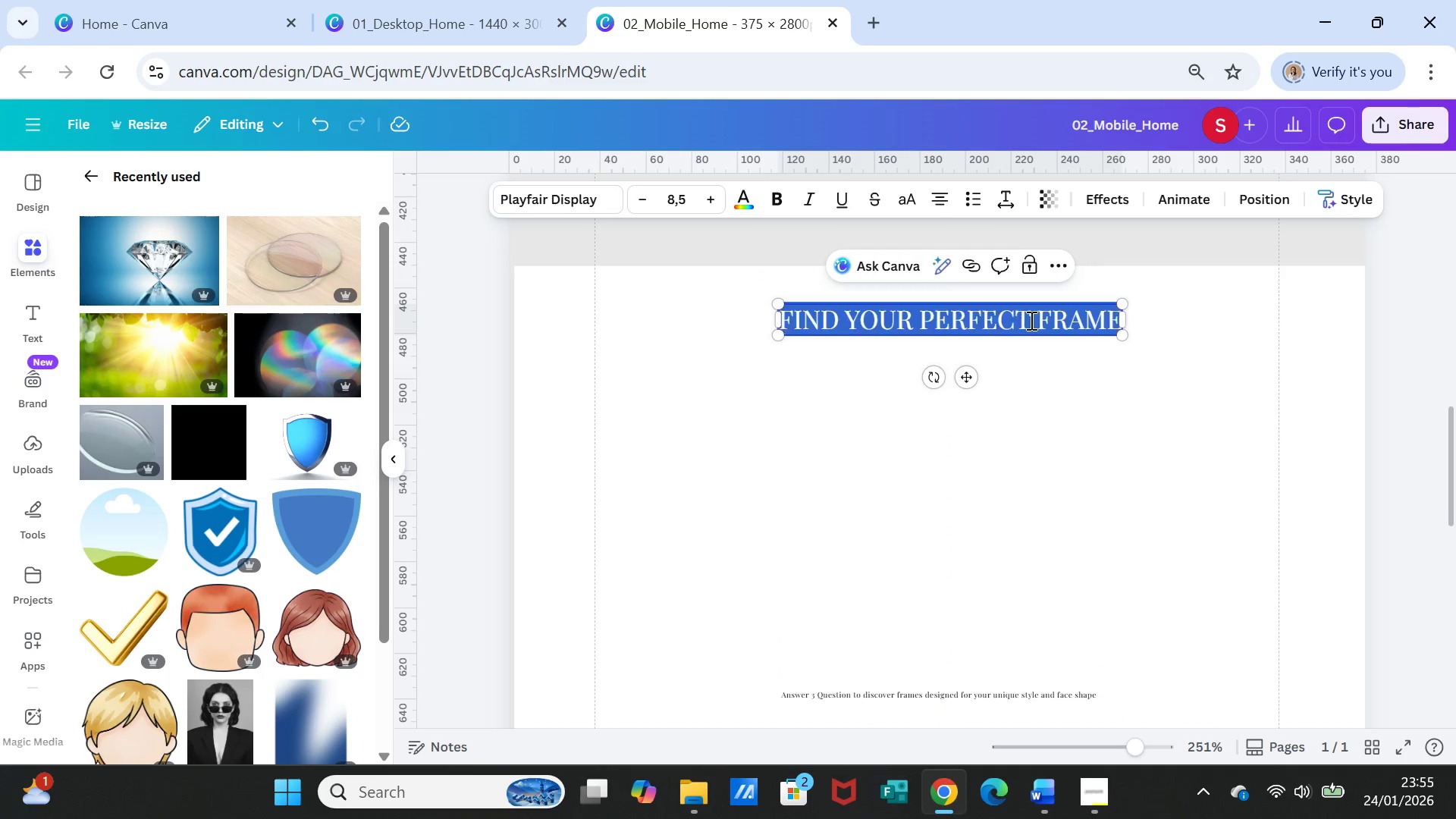 
double_click([1030, 320])
 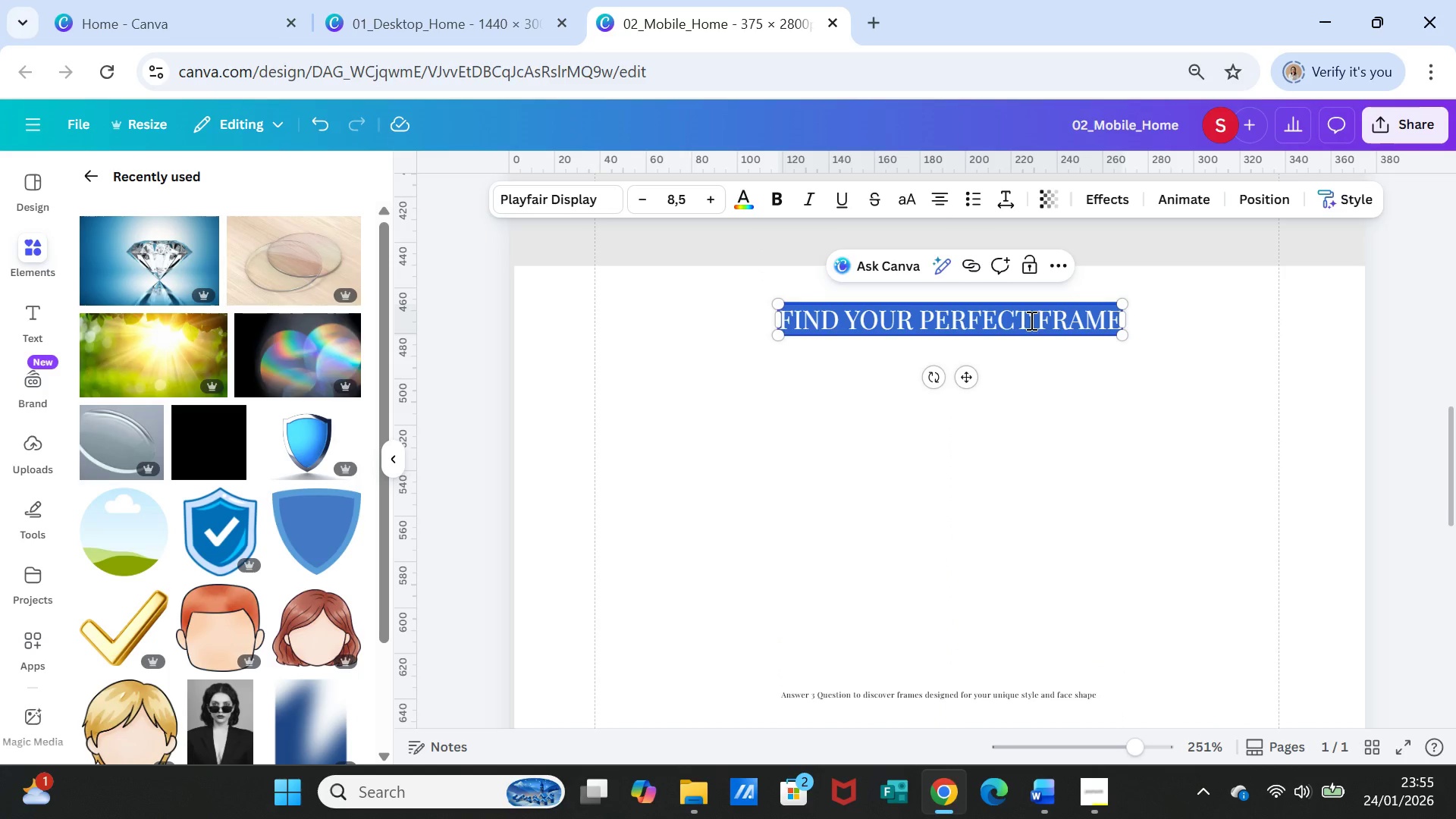 
triple_click([1030, 320])
 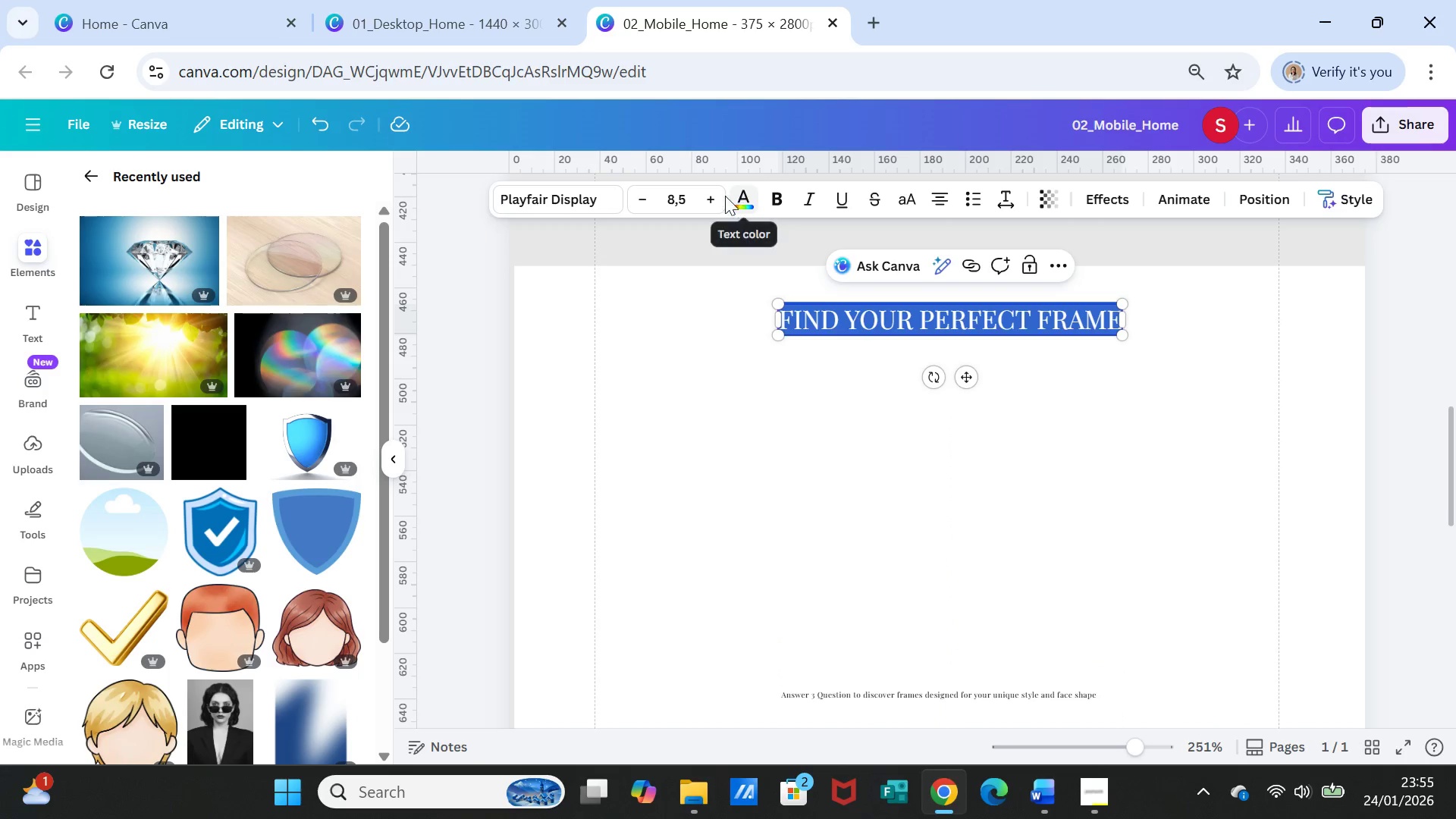 
left_click([714, 193])
 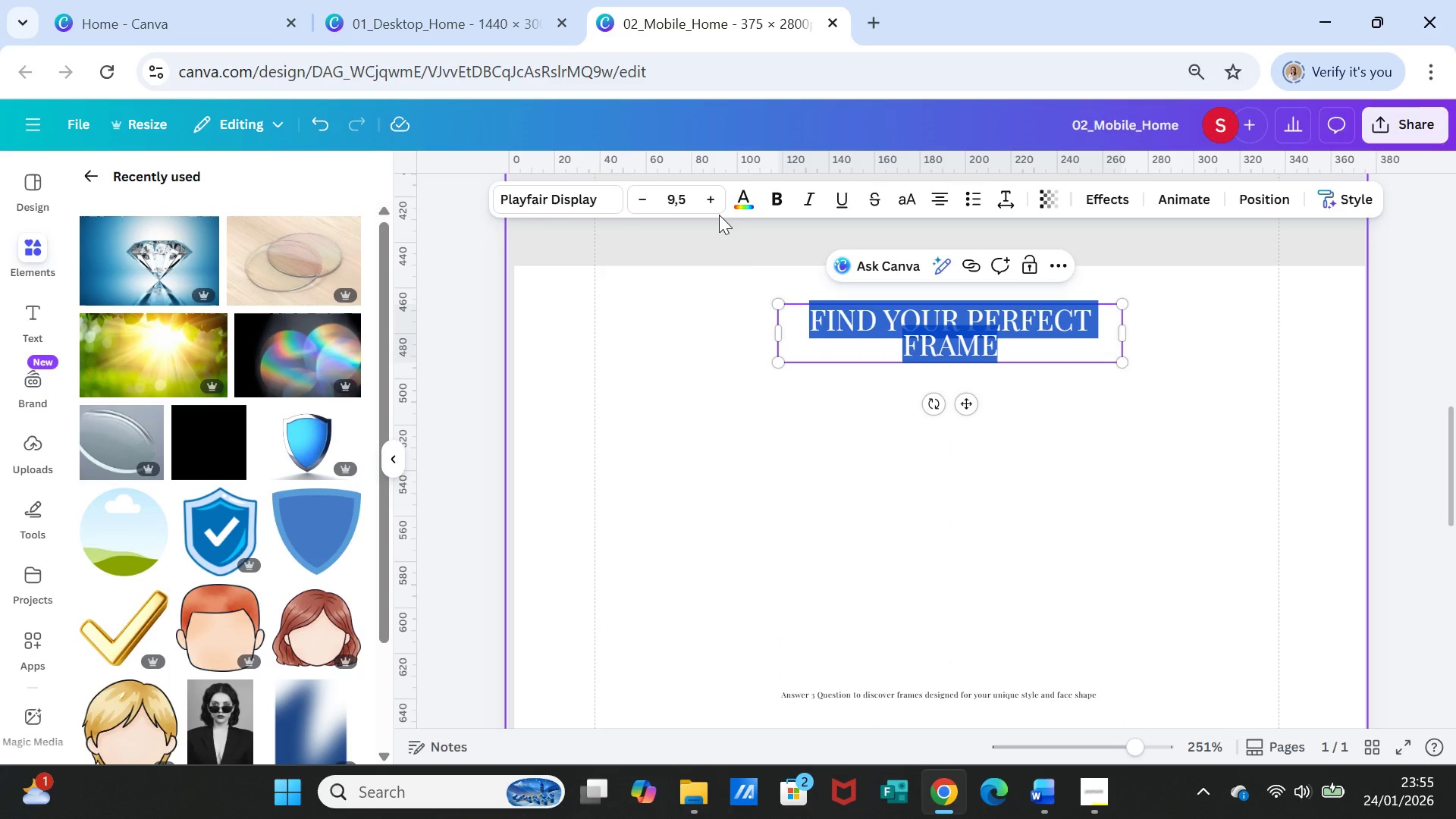 
left_click([719, 192])
 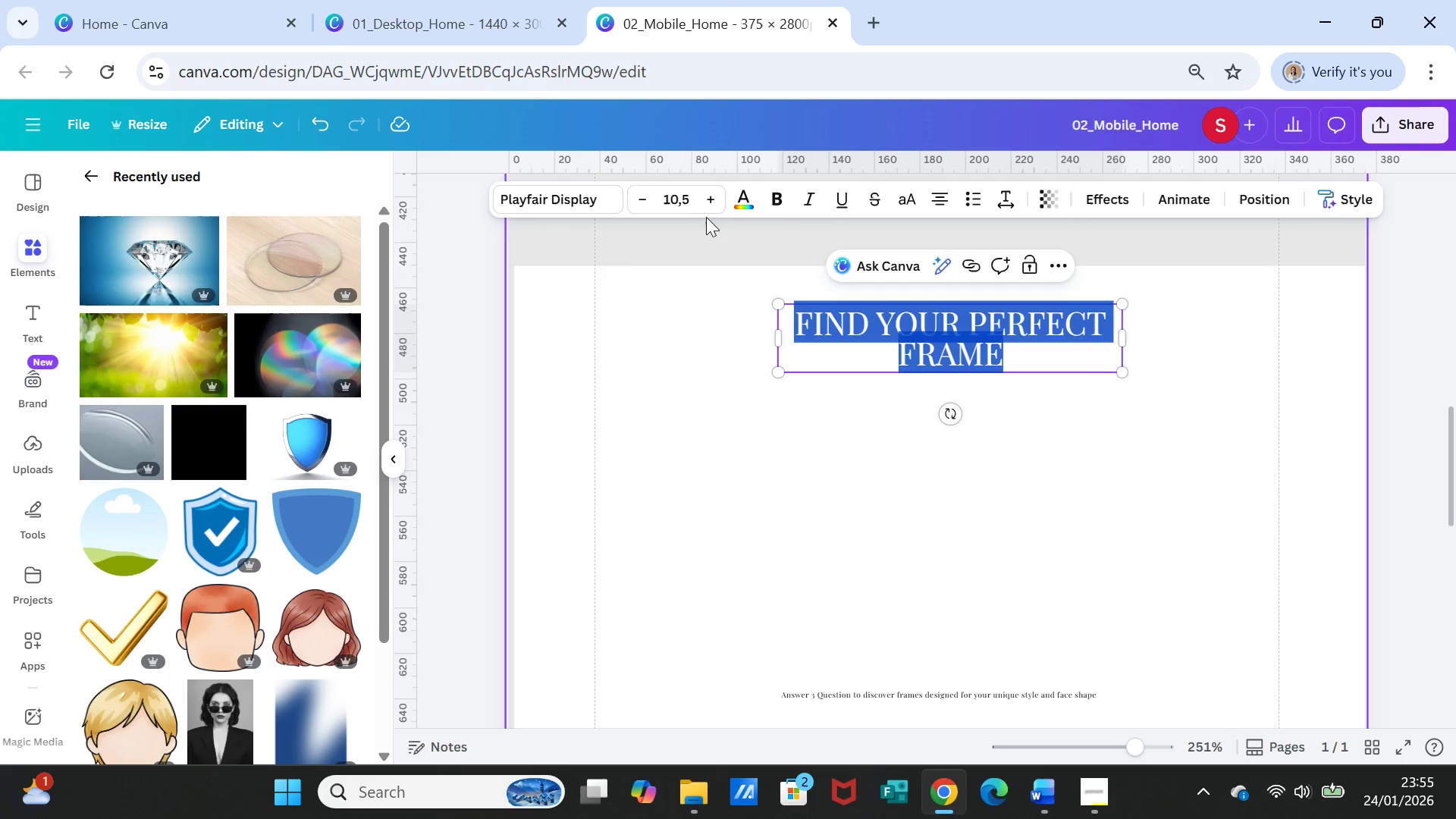 
left_click([712, 197])
 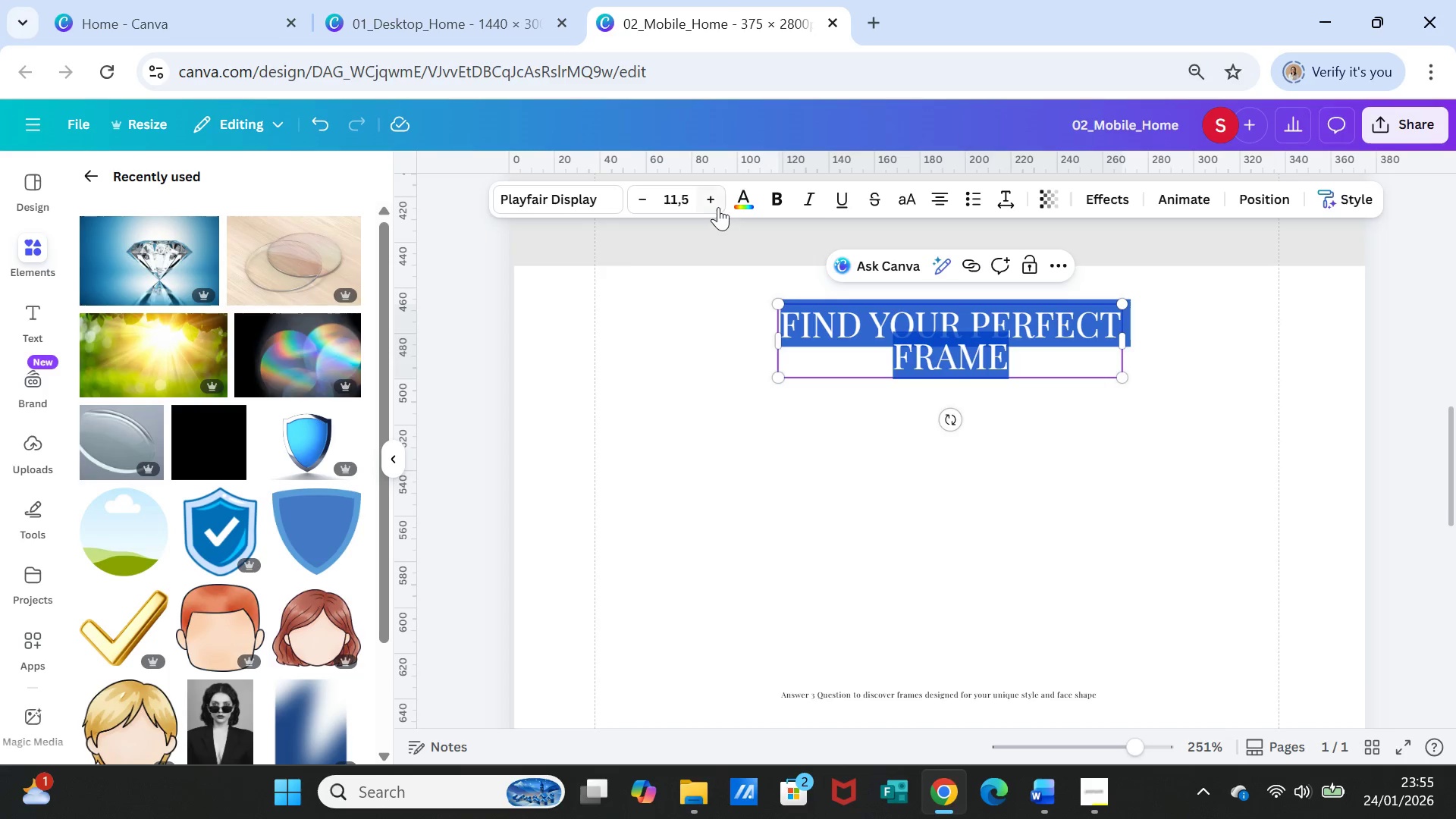 
left_click([714, 198])
 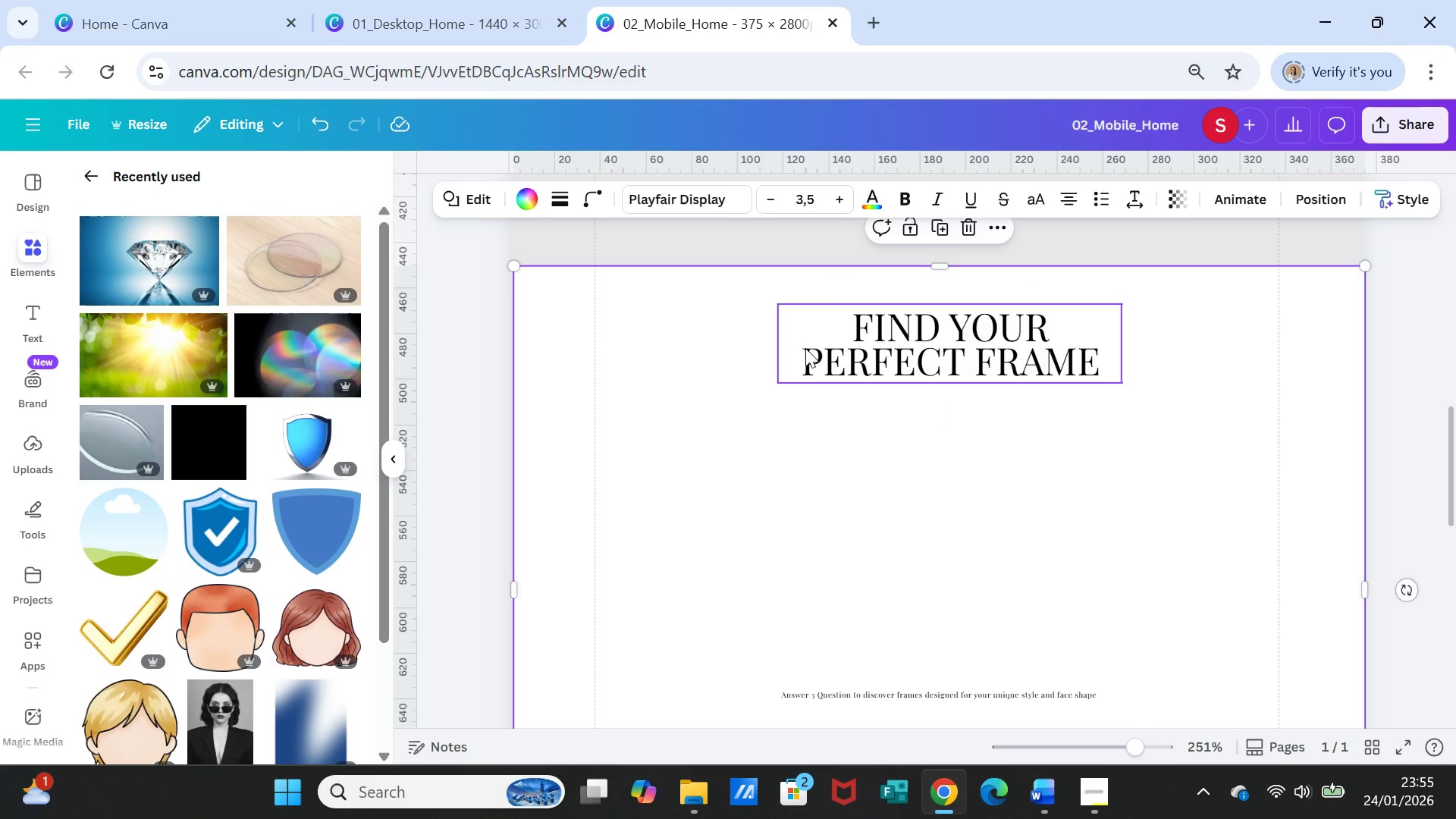 
left_click([812, 337])
 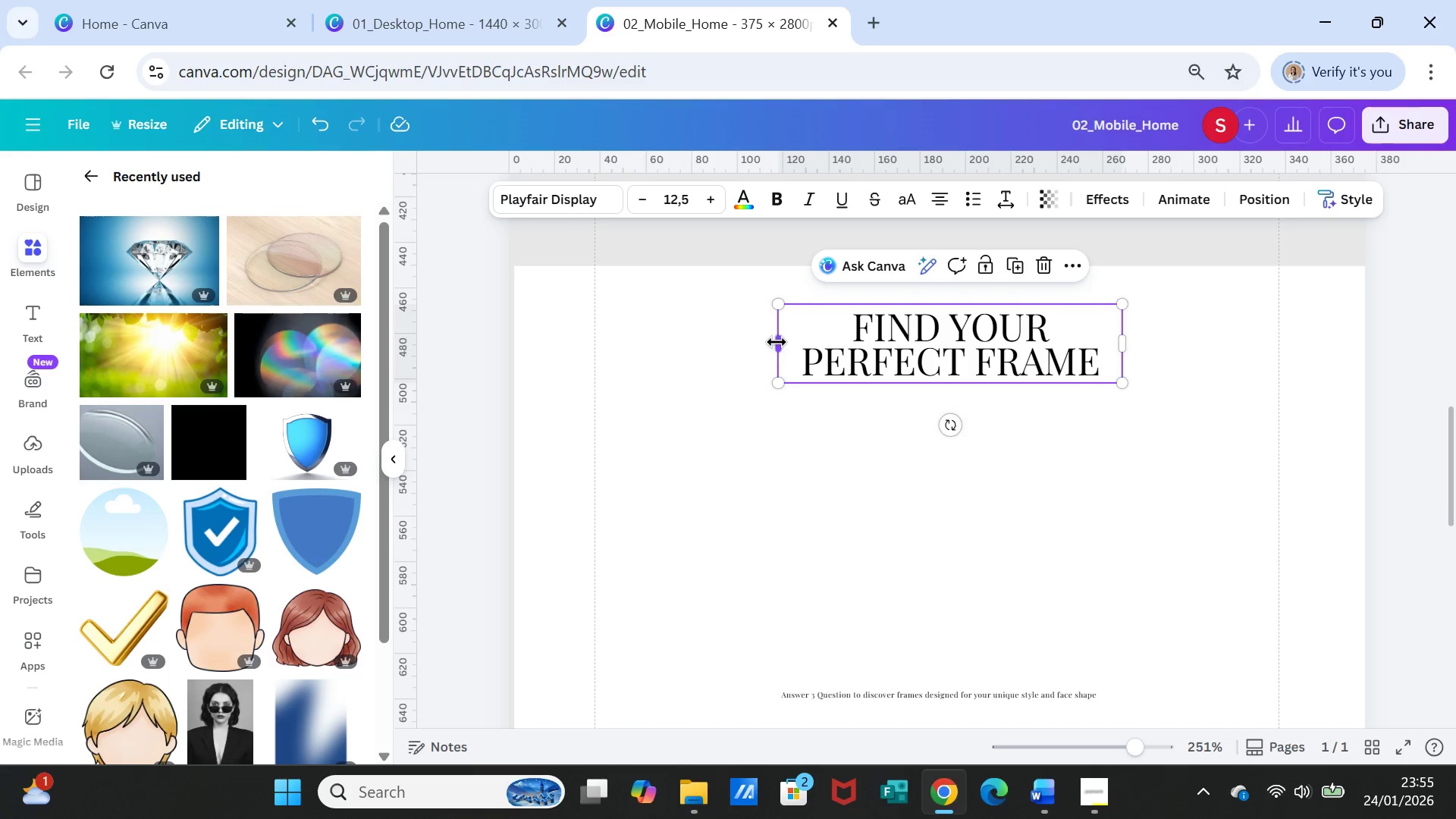 
left_click_drag(start_coordinate=[777, 343], to_coordinate=[737, 336])
 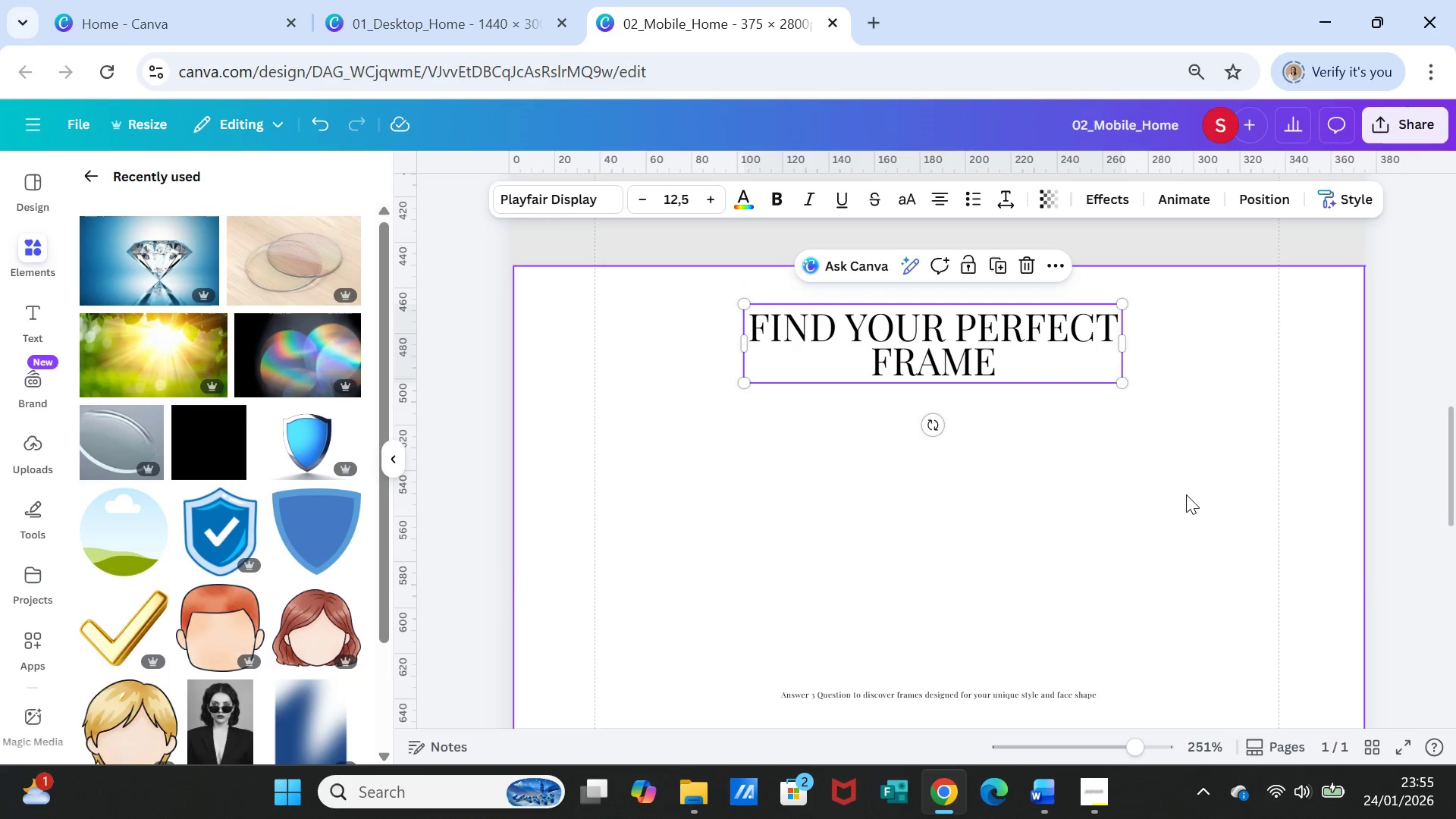 
left_click([1186, 494])
 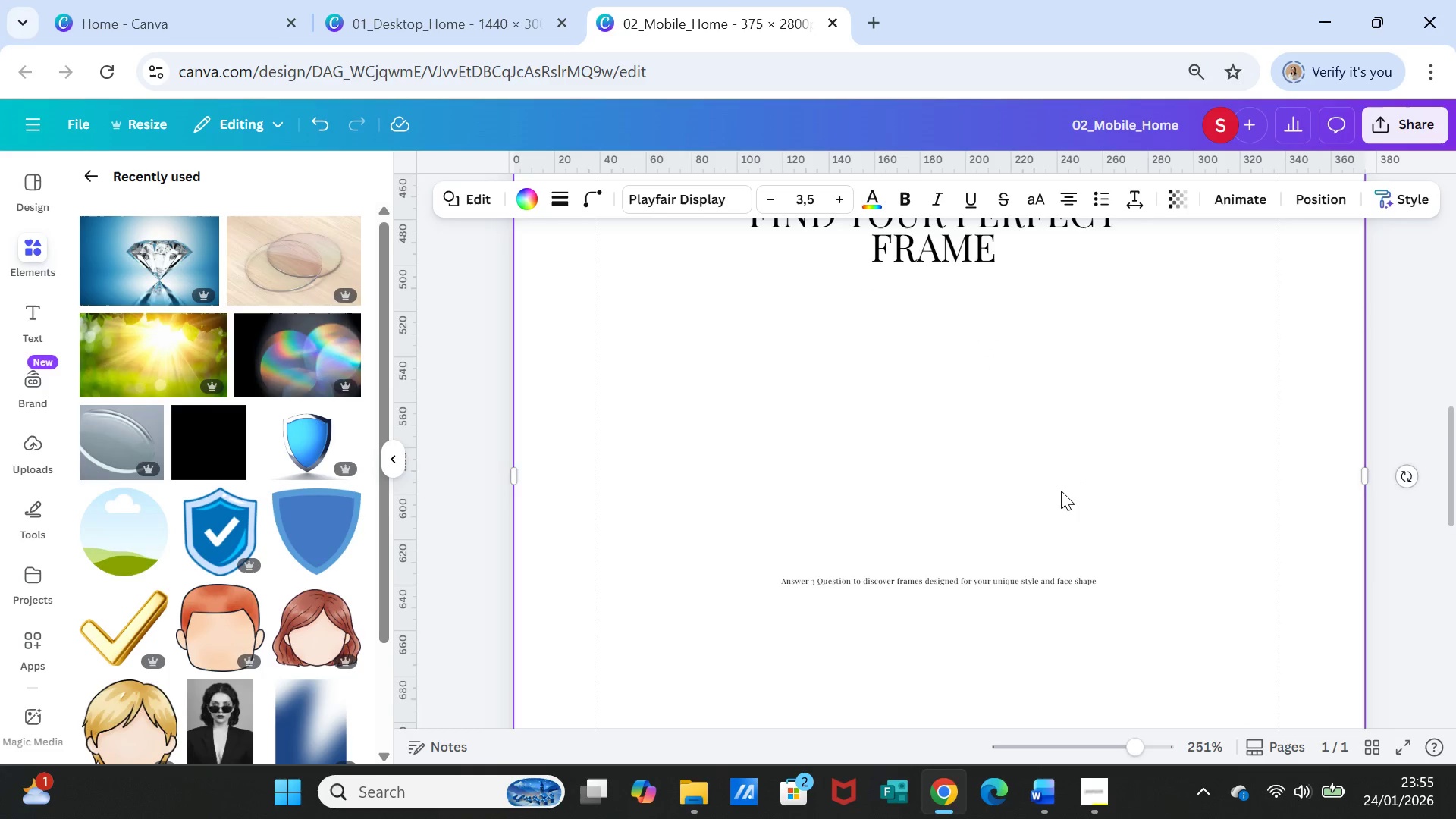 
scroll: coordinate [1061, 491], scroll_direction: down, amount: 2.0
 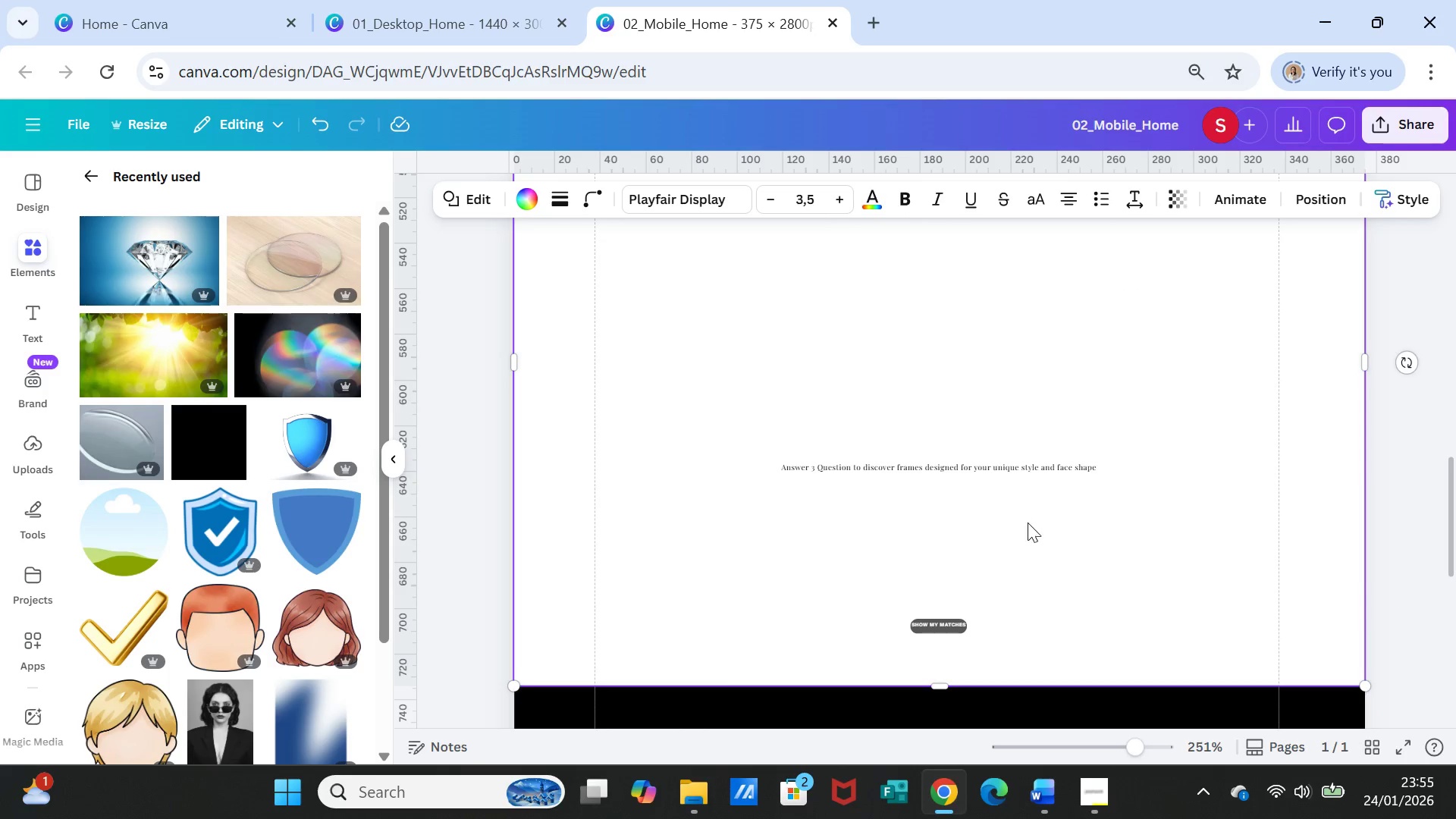 
scroll: coordinate [1028, 522], scroll_direction: up, amount: 1.0
 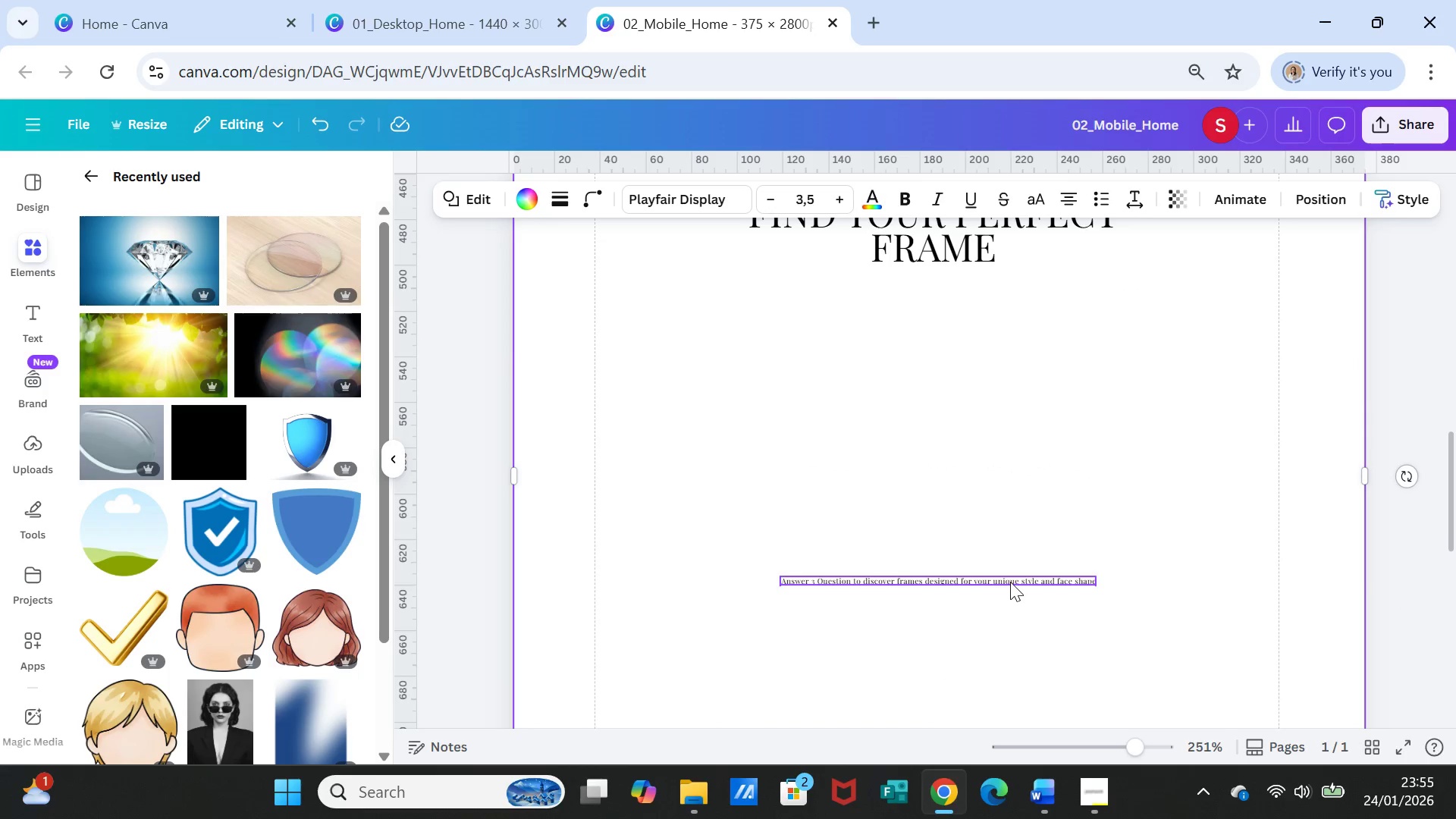 
left_click_drag(start_coordinate=[1010, 582], to_coordinate=[1028, 302])
 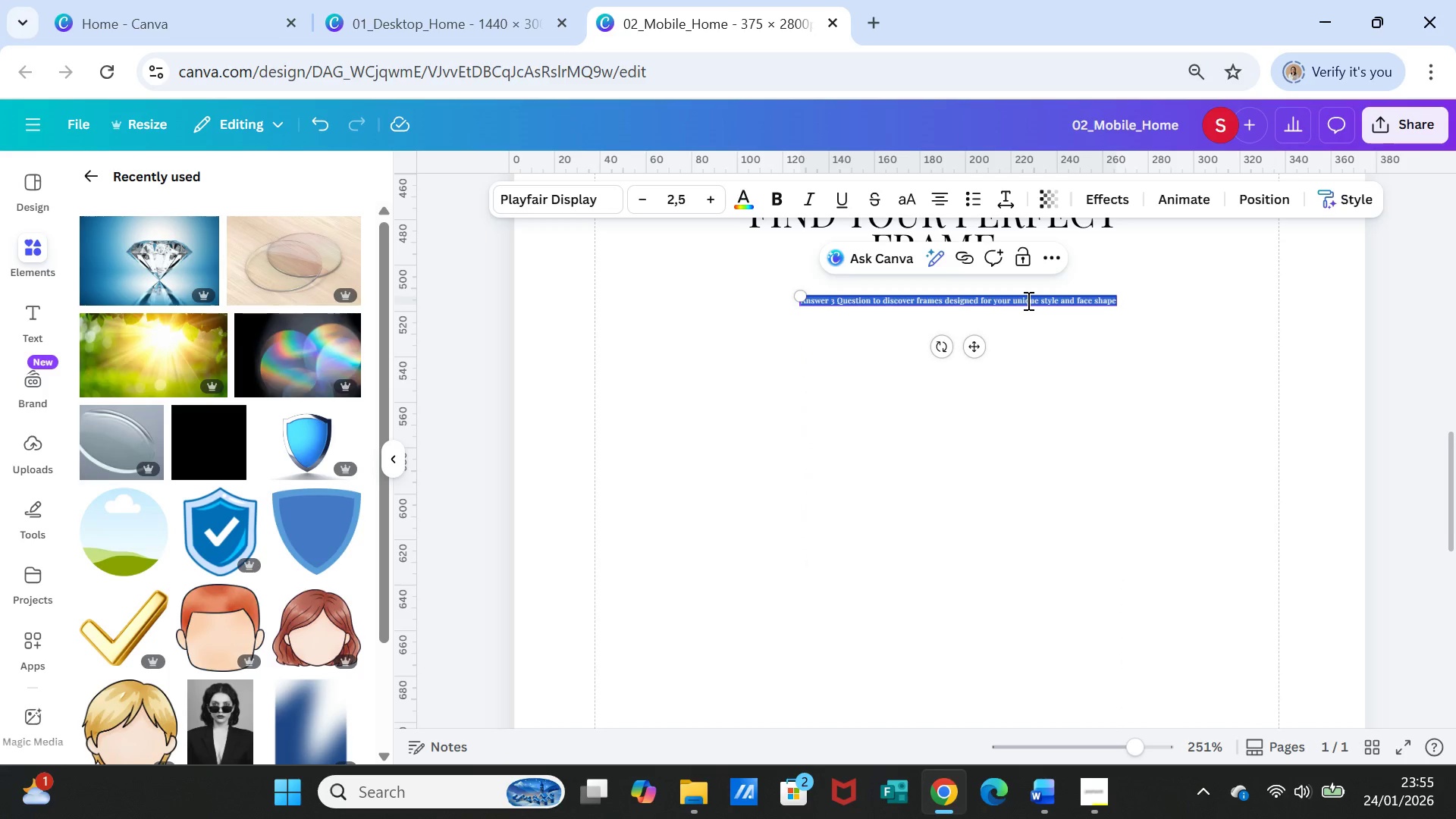 
double_click([1027, 300])
 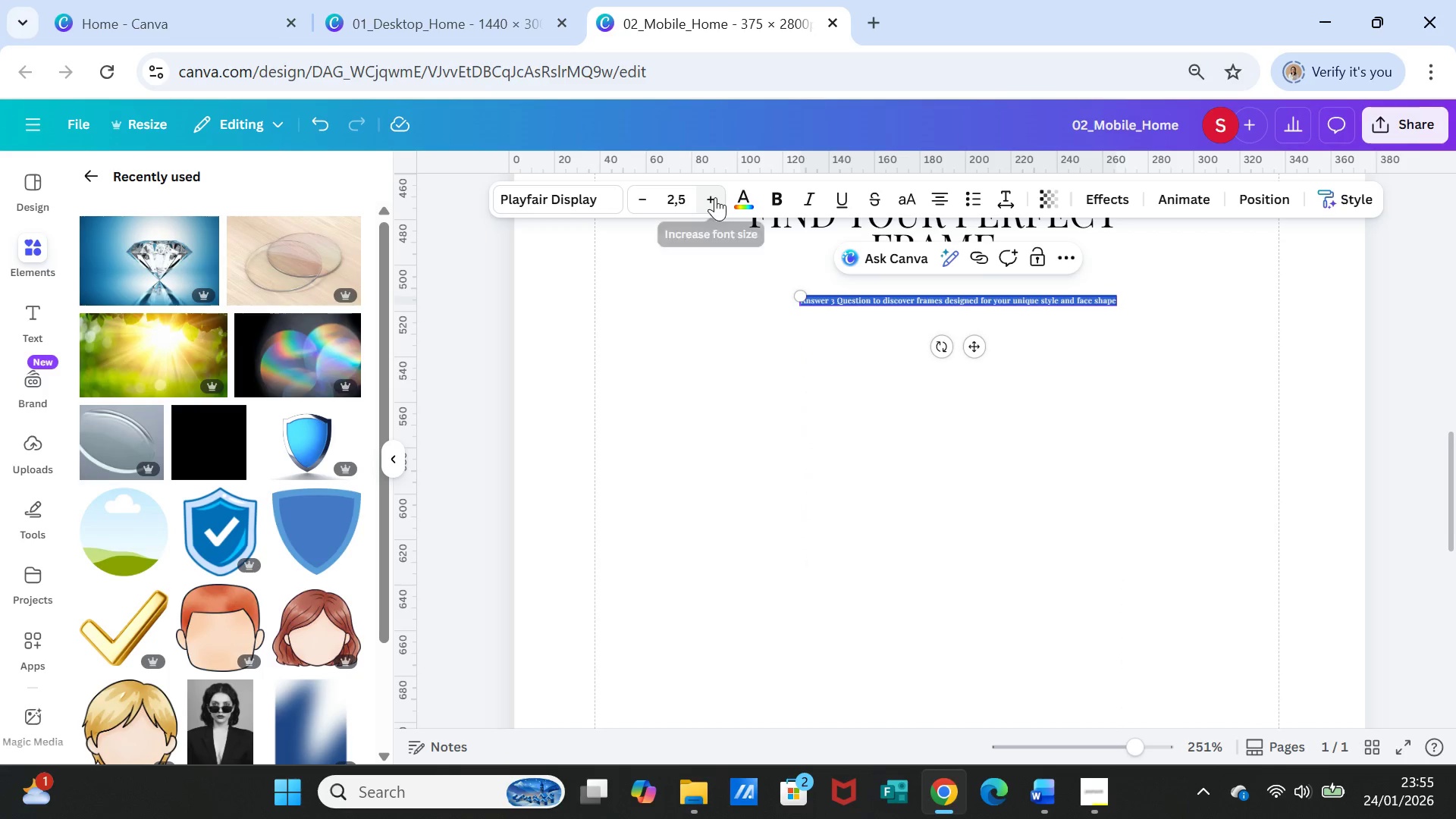 
double_click([715, 197])
 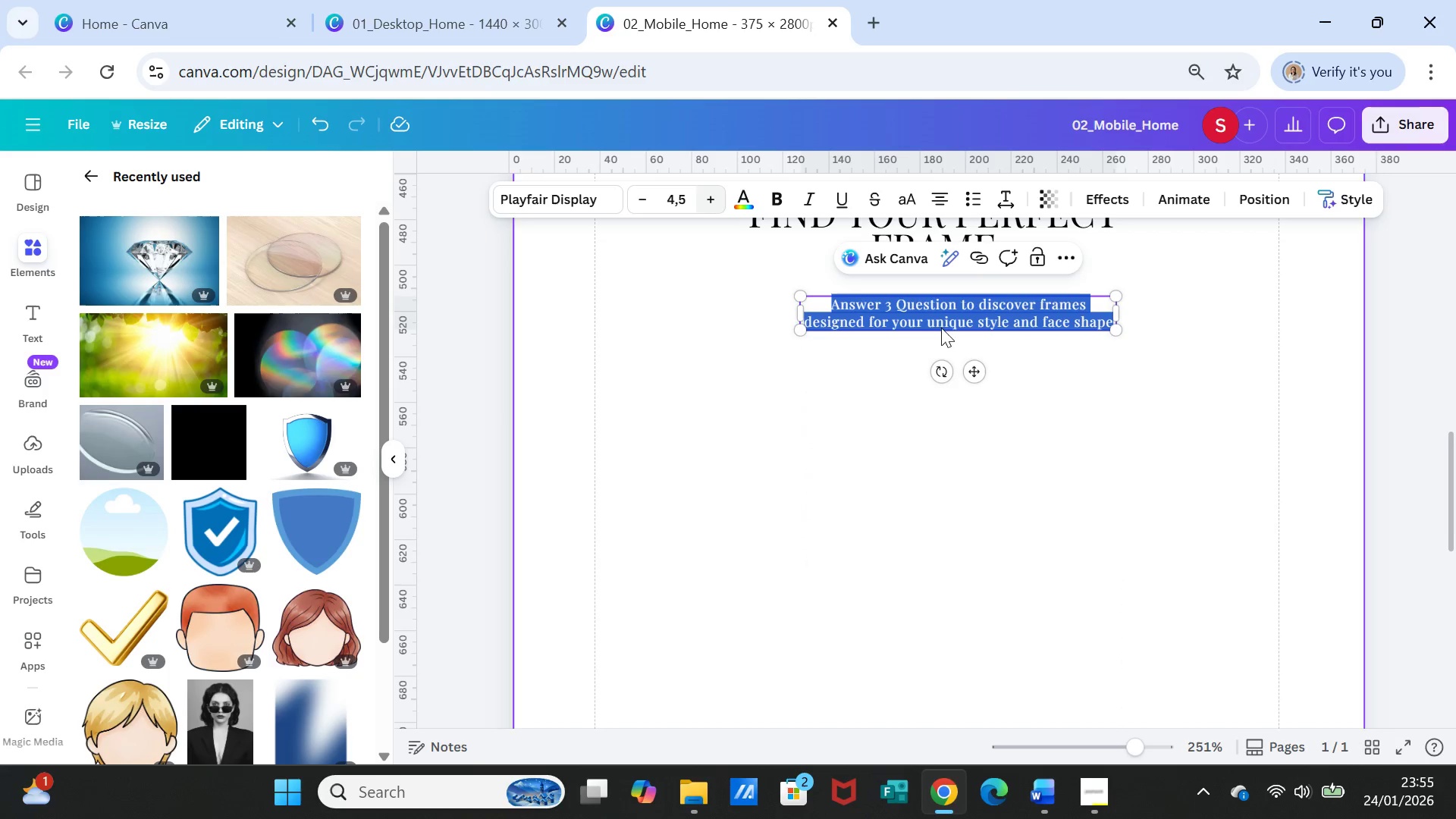 
left_click([1096, 422])
 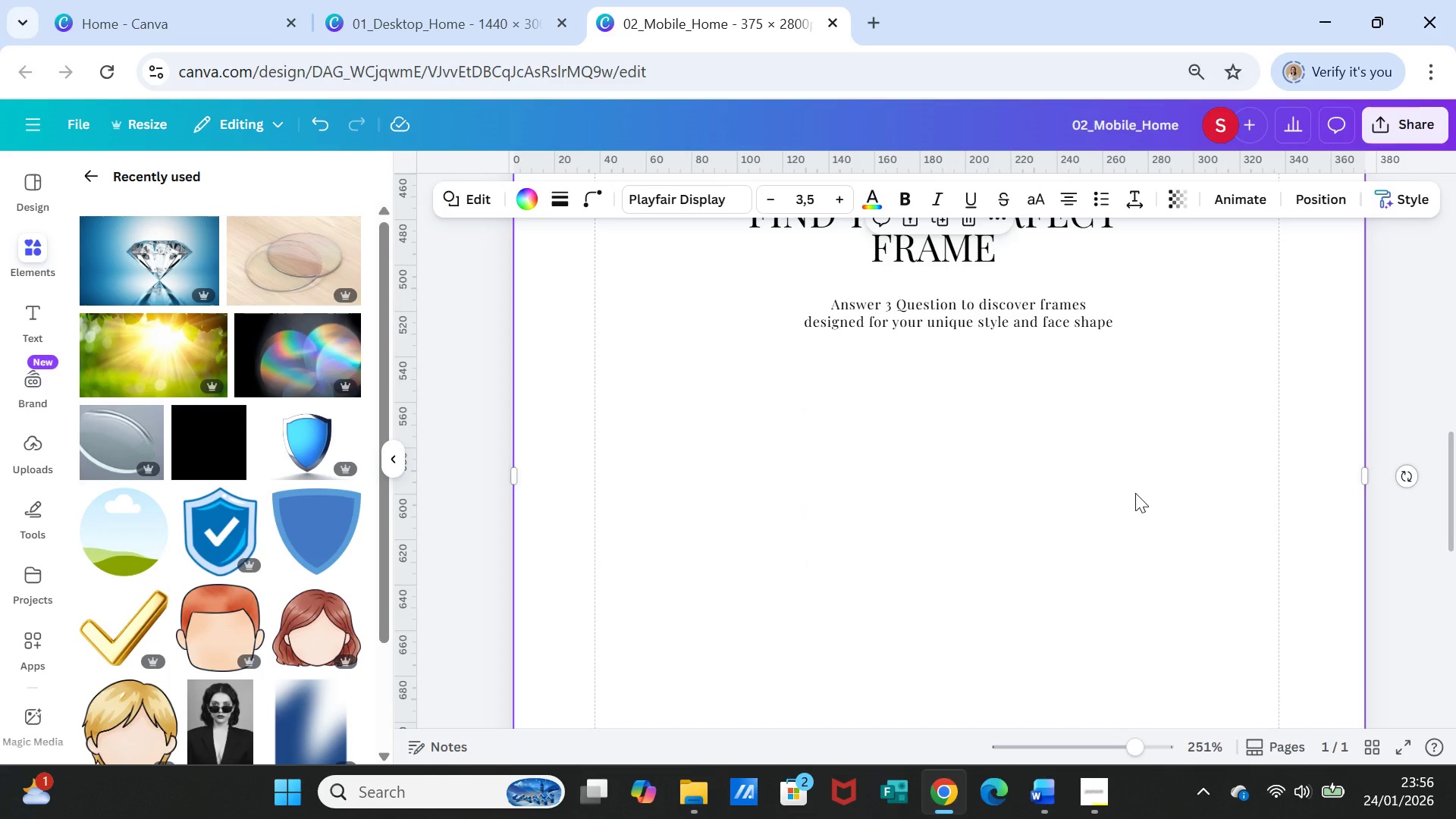 
scroll: coordinate [1138, 496], scroll_direction: up, amount: 1.0
 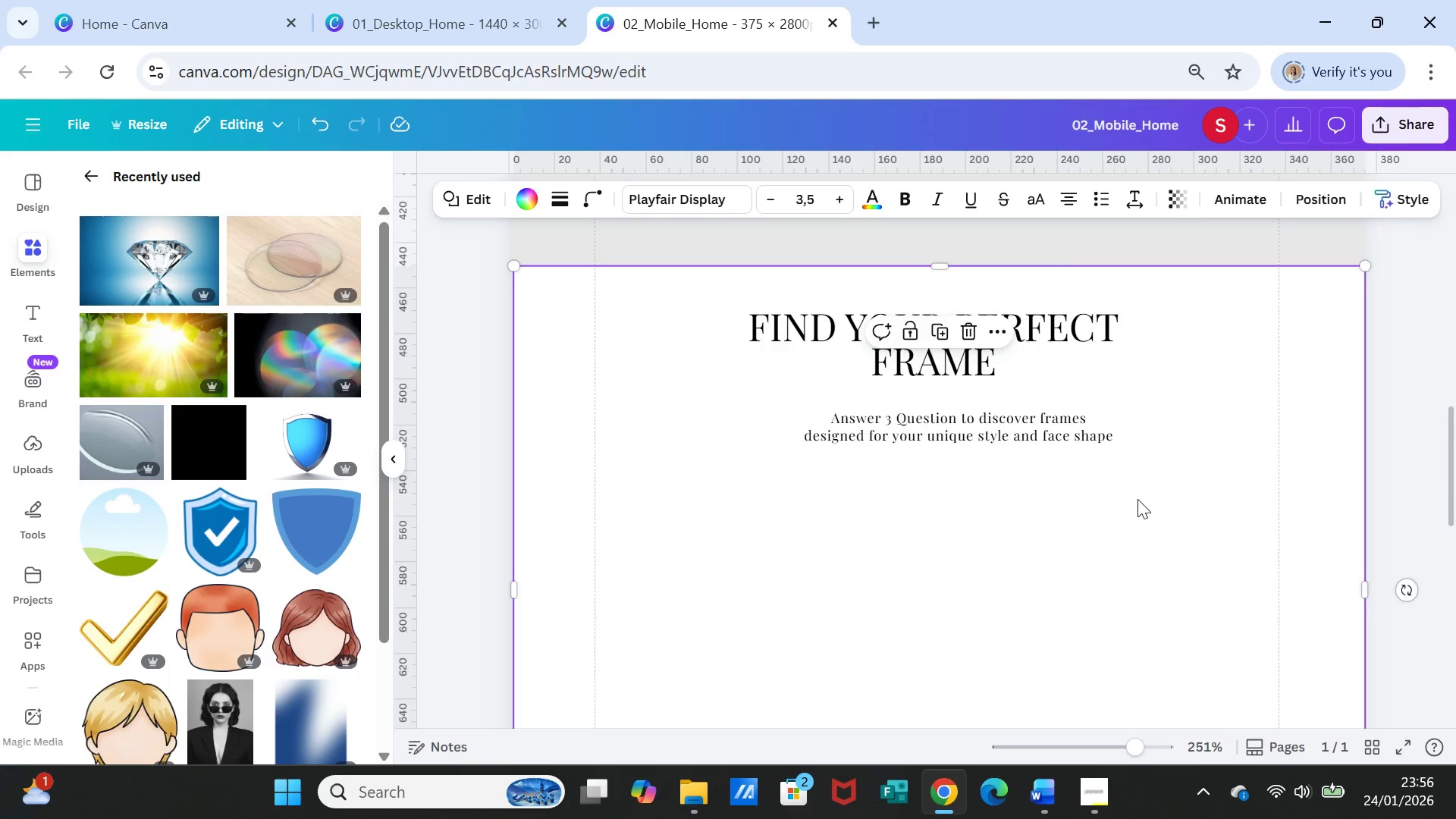 
scroll: coordinate [1138, 499], scroll_direction: down, amount: 3.0
 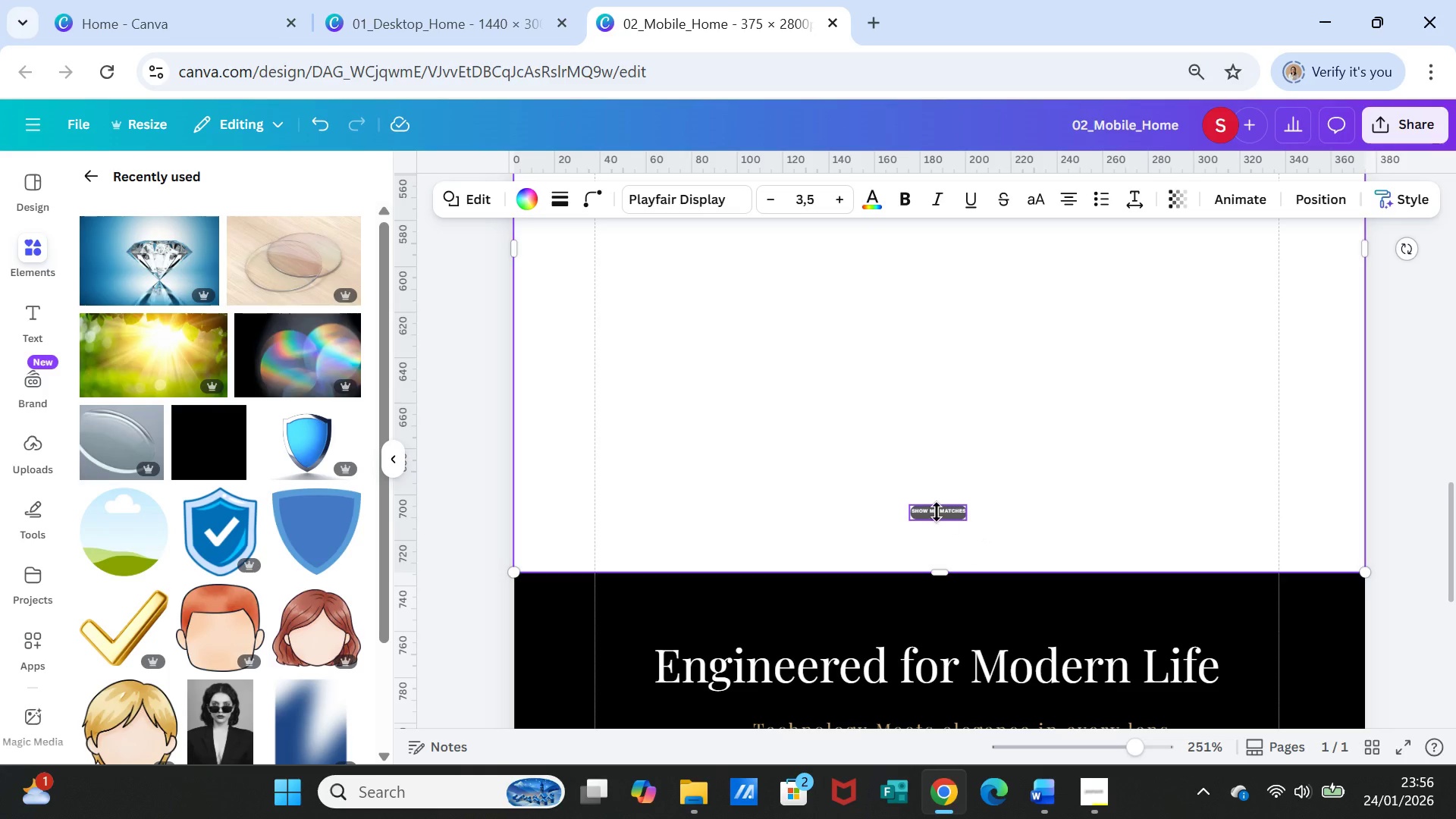 
double_click([937, 512])
 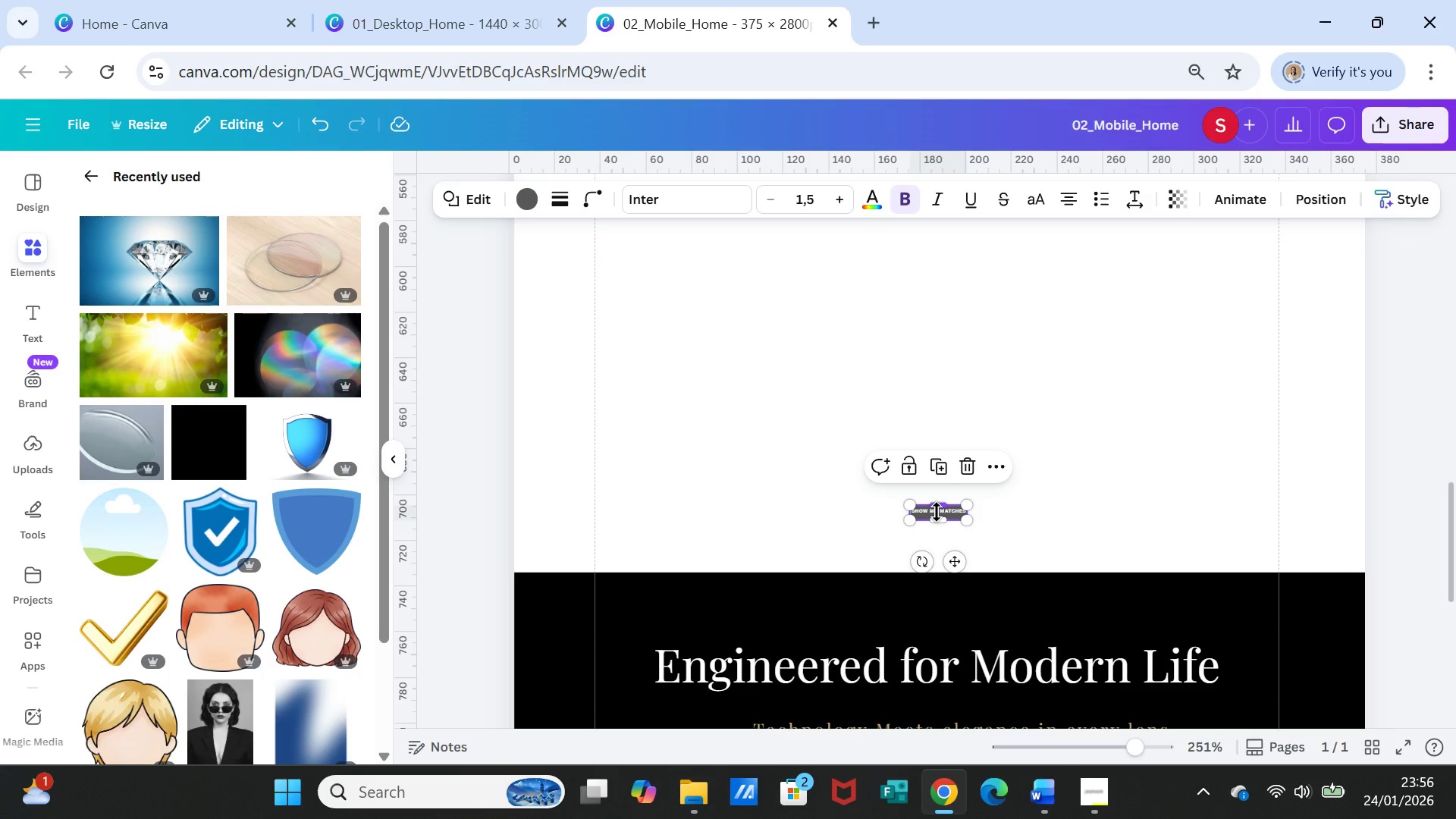 
triple_click([937, 512])
 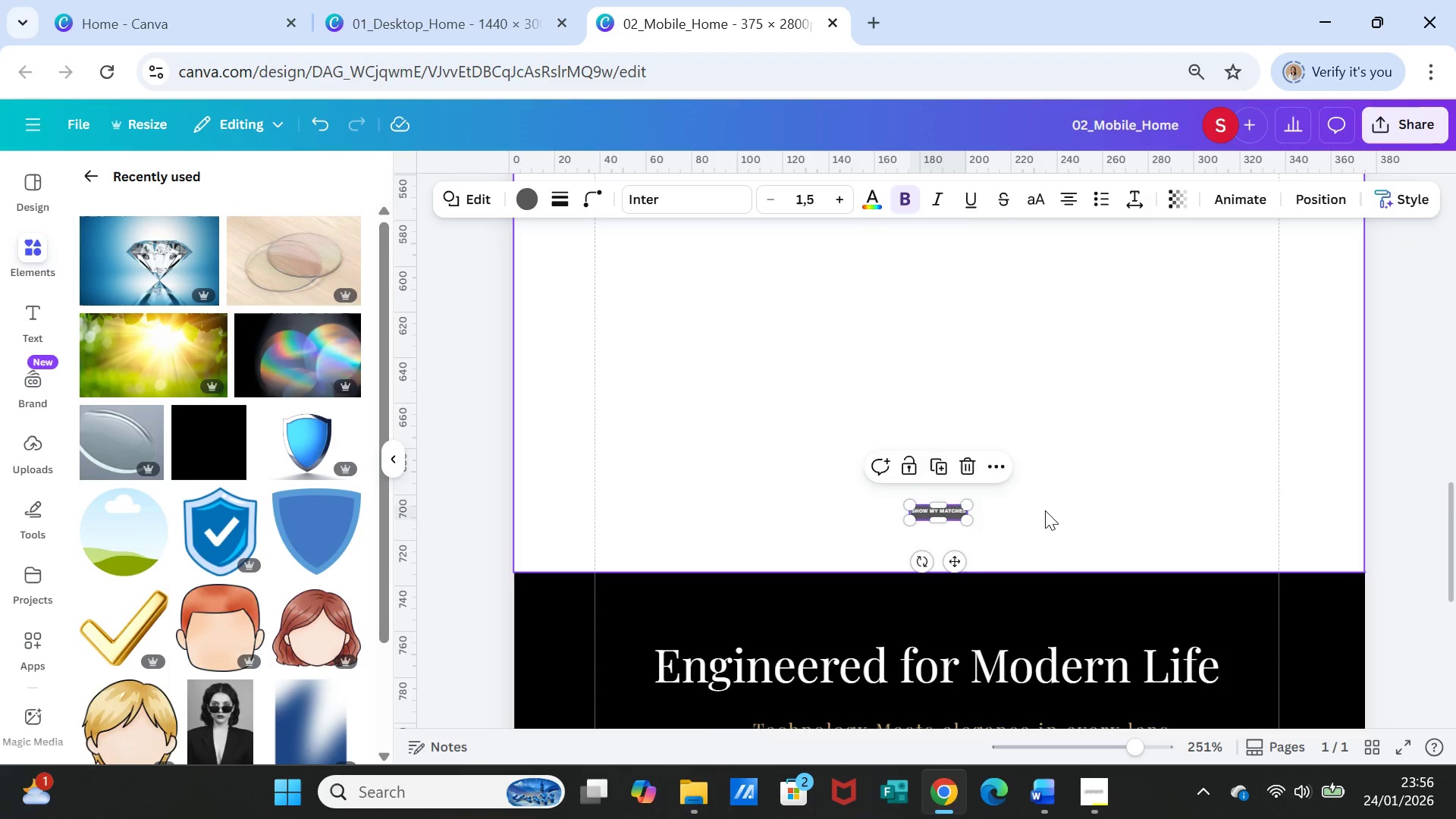 
scroll: coordinate [1046, 509], scroll_direction: down, amount: 8.0
 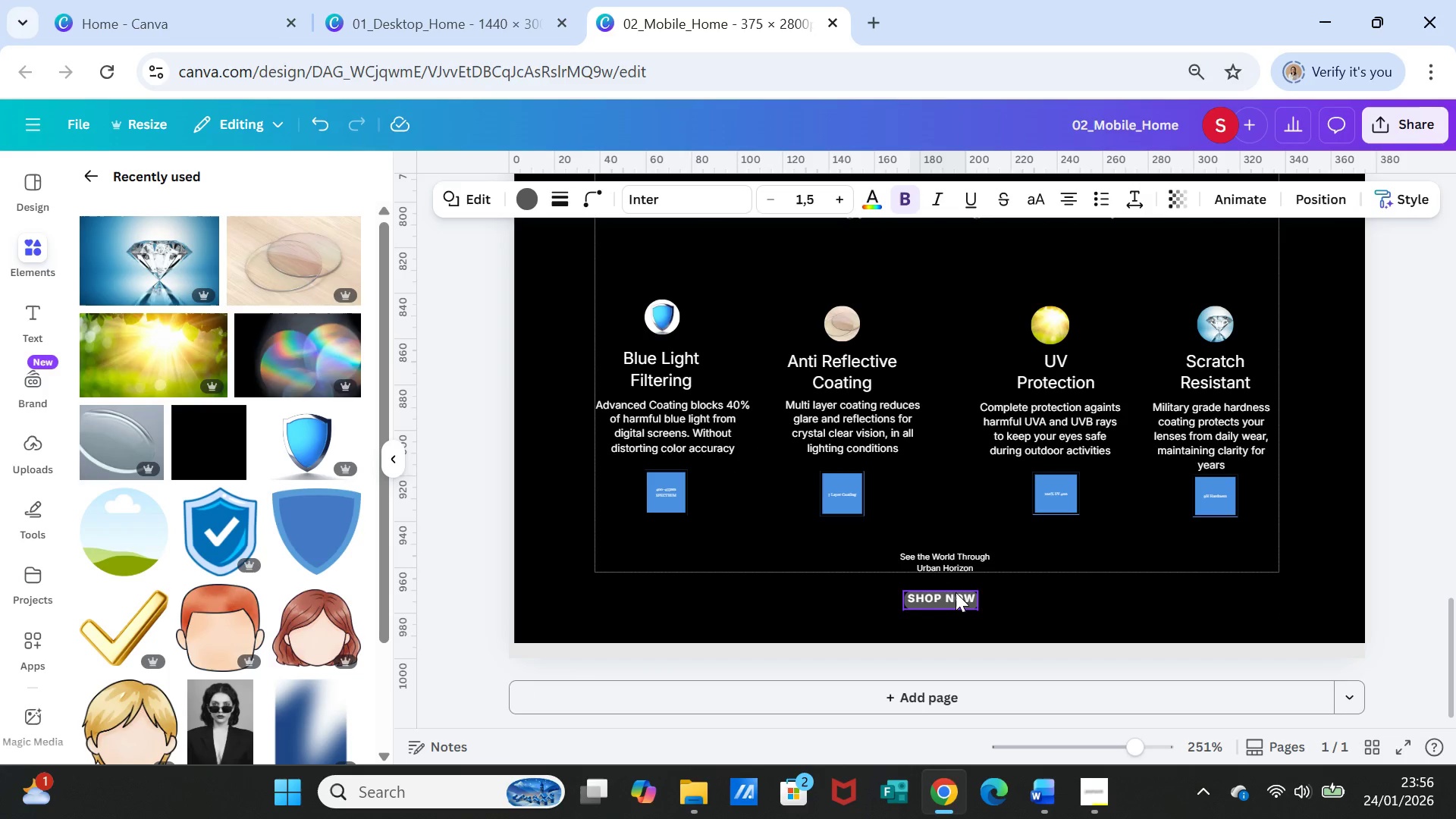 
left_click([956, 592])
 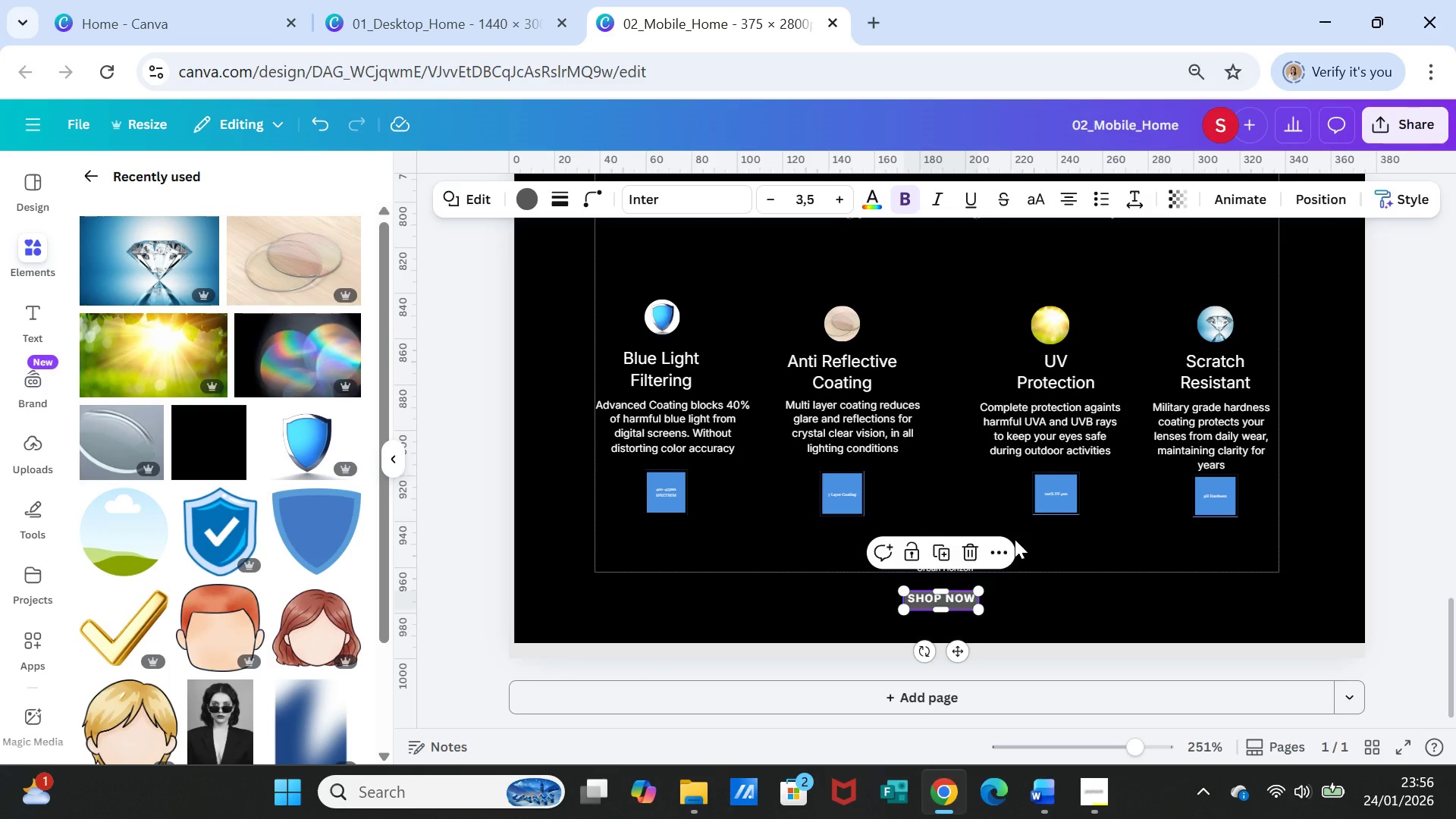 
scroll: coordinate [1015, 539], scroll_direction: up, amount: 5.0
 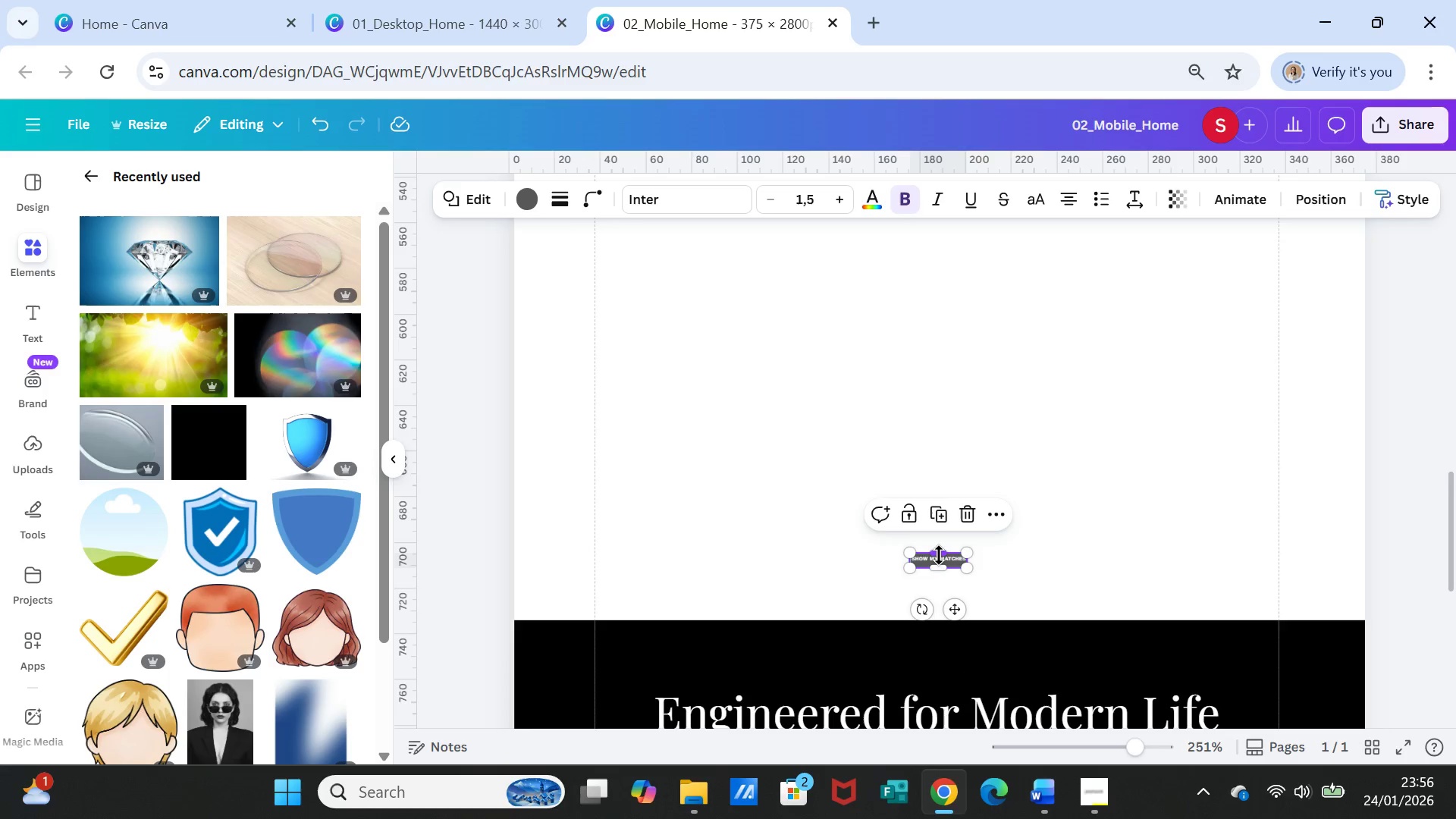 
double_click([939, 555])
 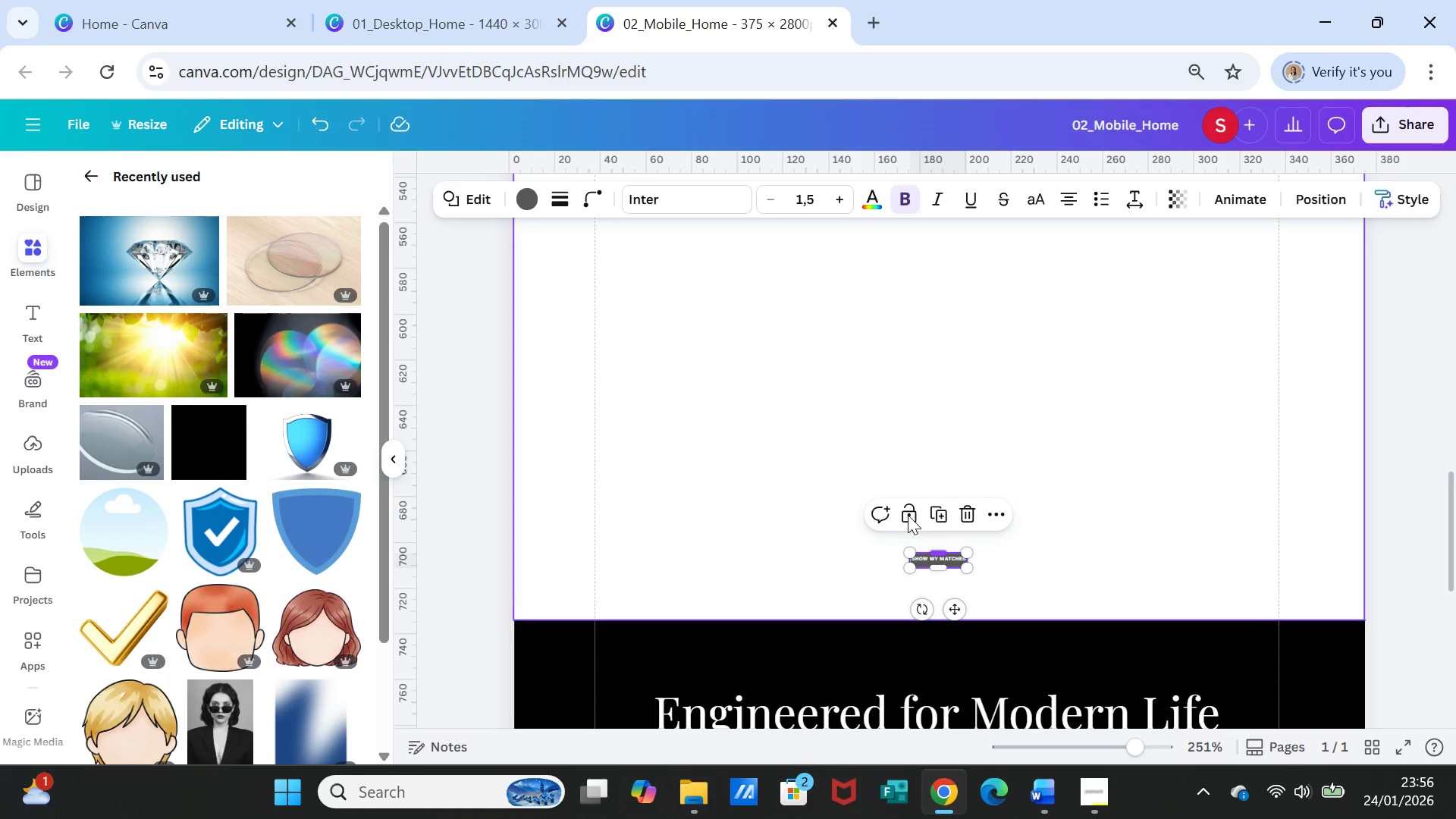 
triple_click([939, 555])
 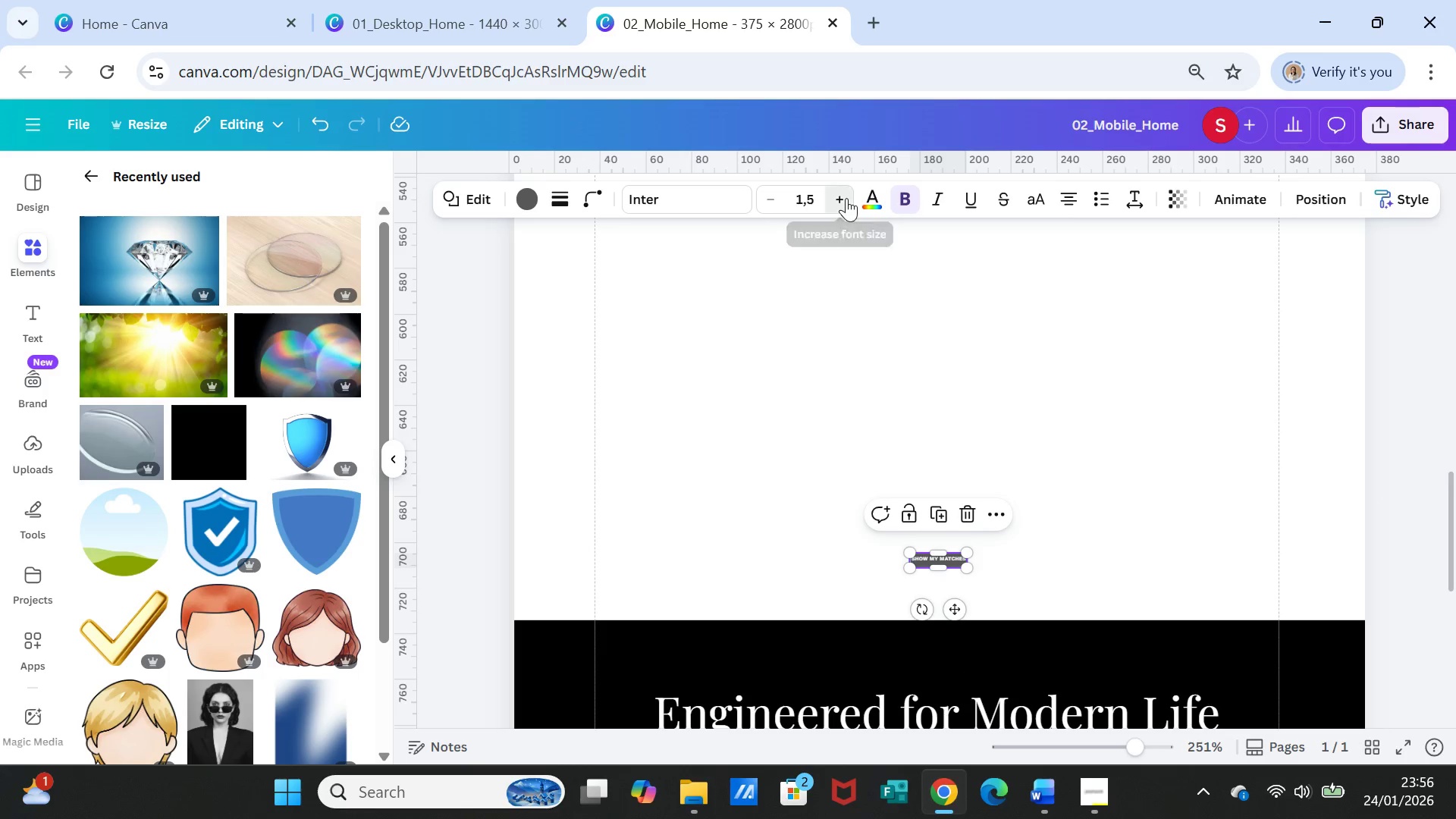 
double_click([846, 198])
 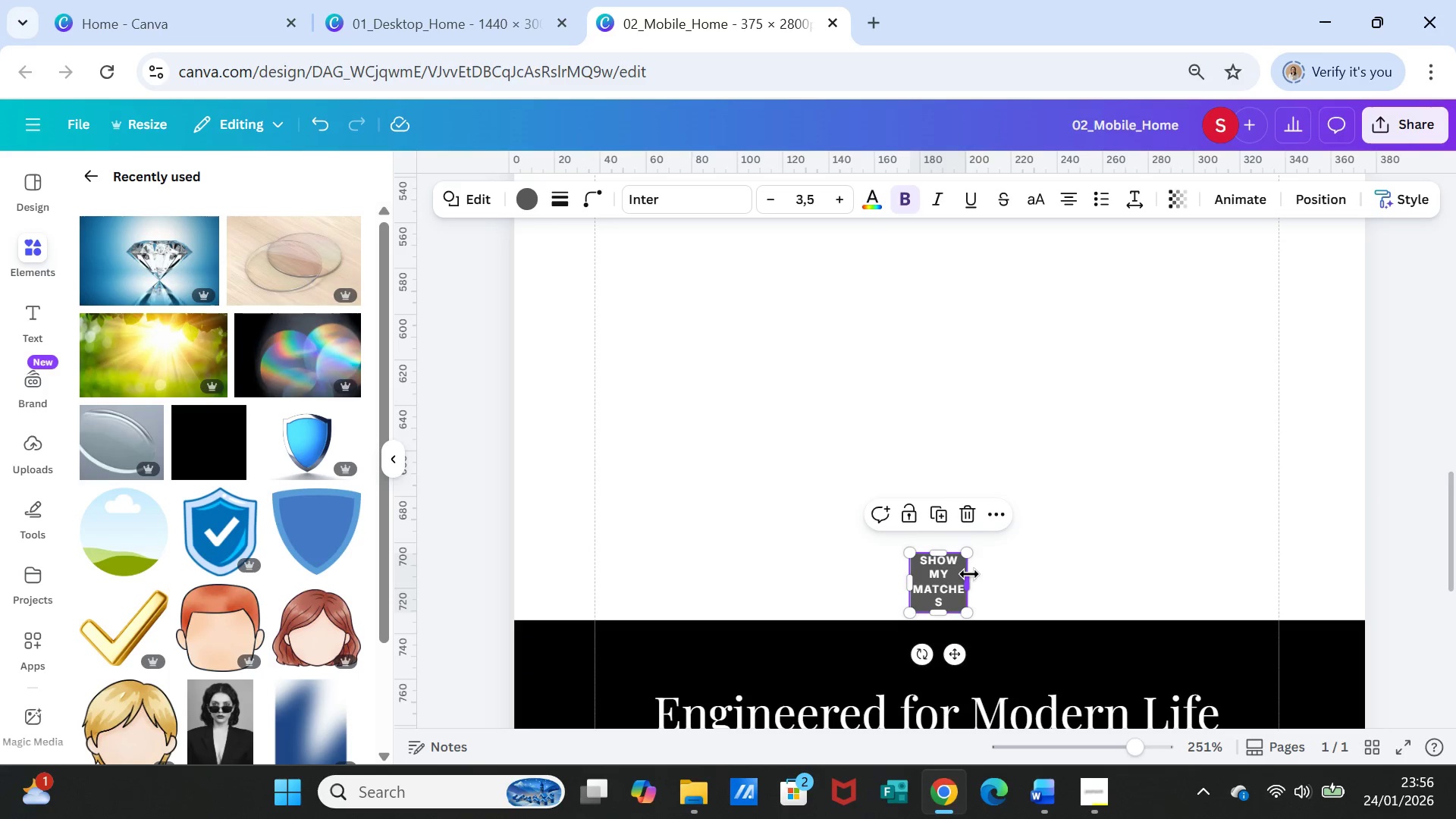 
left_click_drag(start_coordinate=[970, 579], to_coordinate=[1001, 576])
 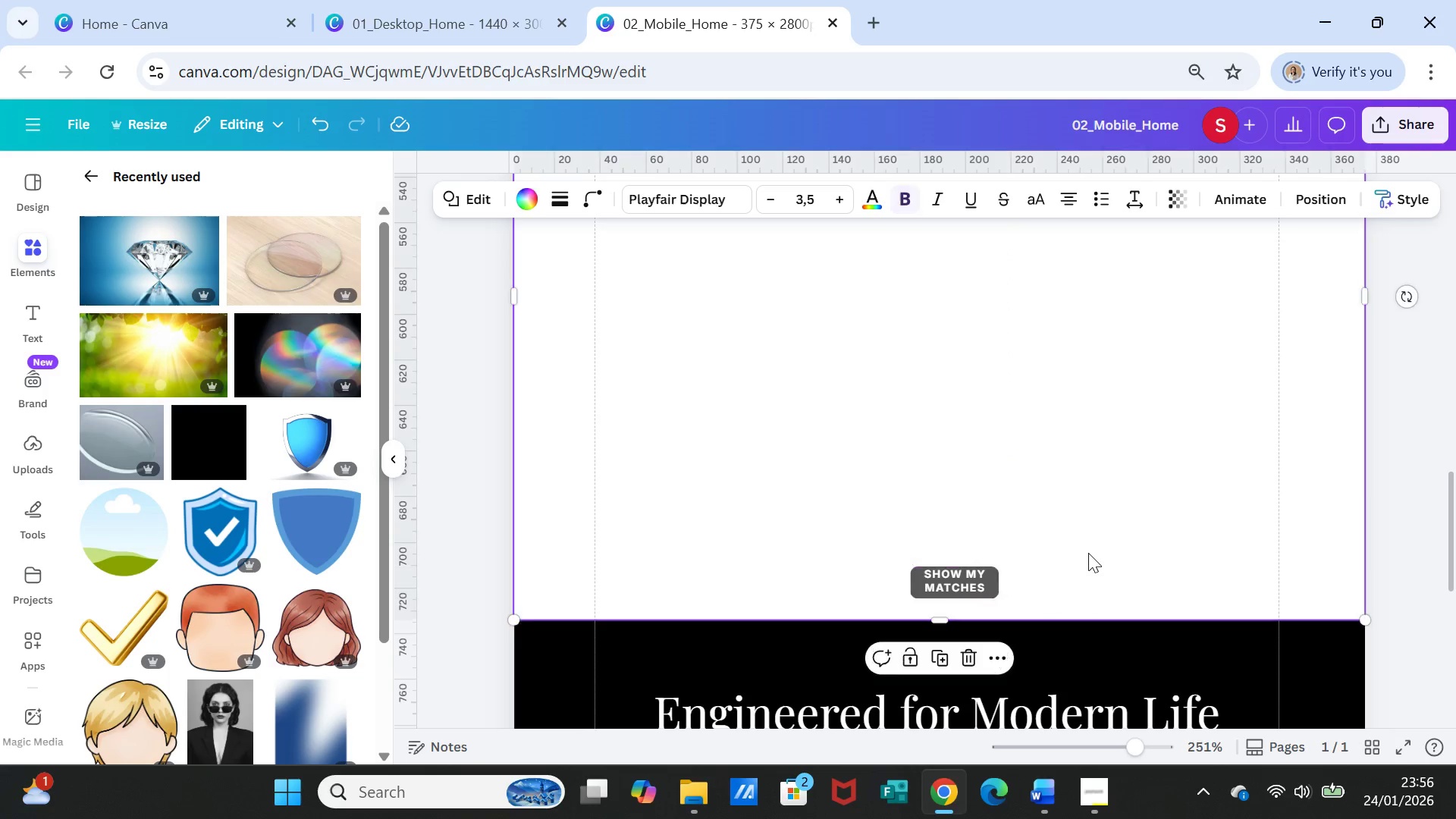 
left_click([1088, 553])
 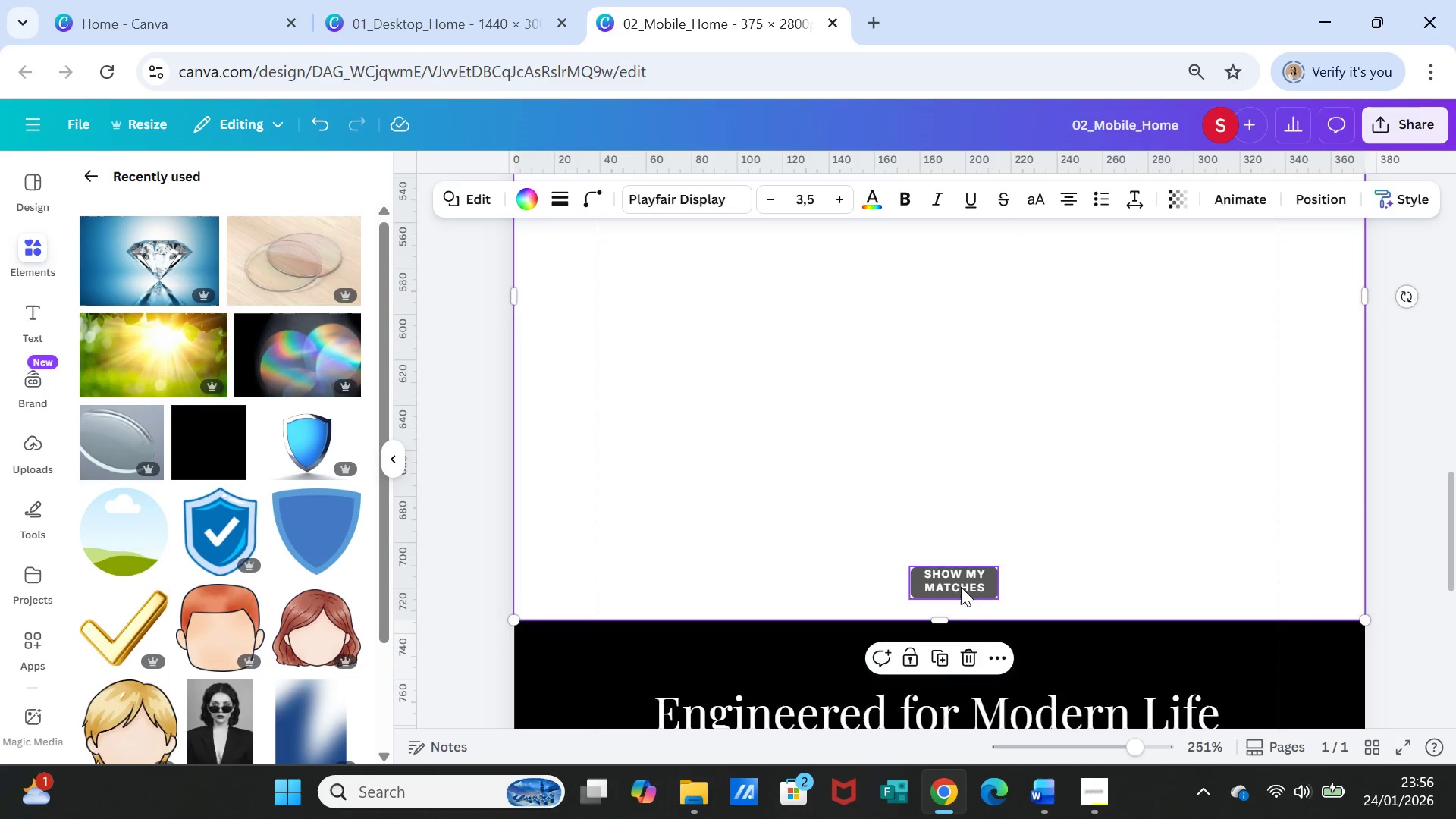 
left_click_drag(start_coordinate=[961, 587], to_coordinate=[946, 504])
 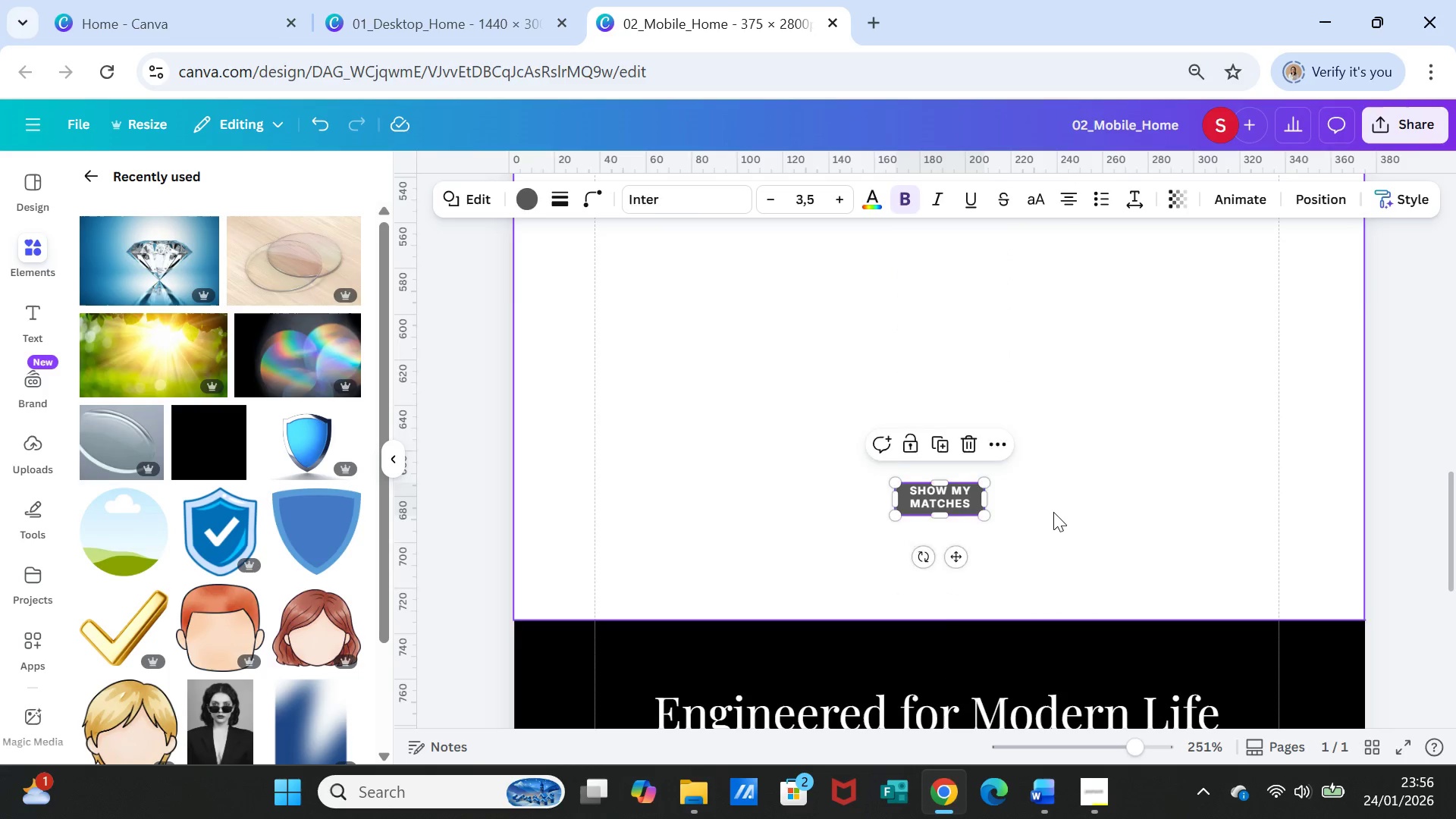 
left_click([1053, 512])
 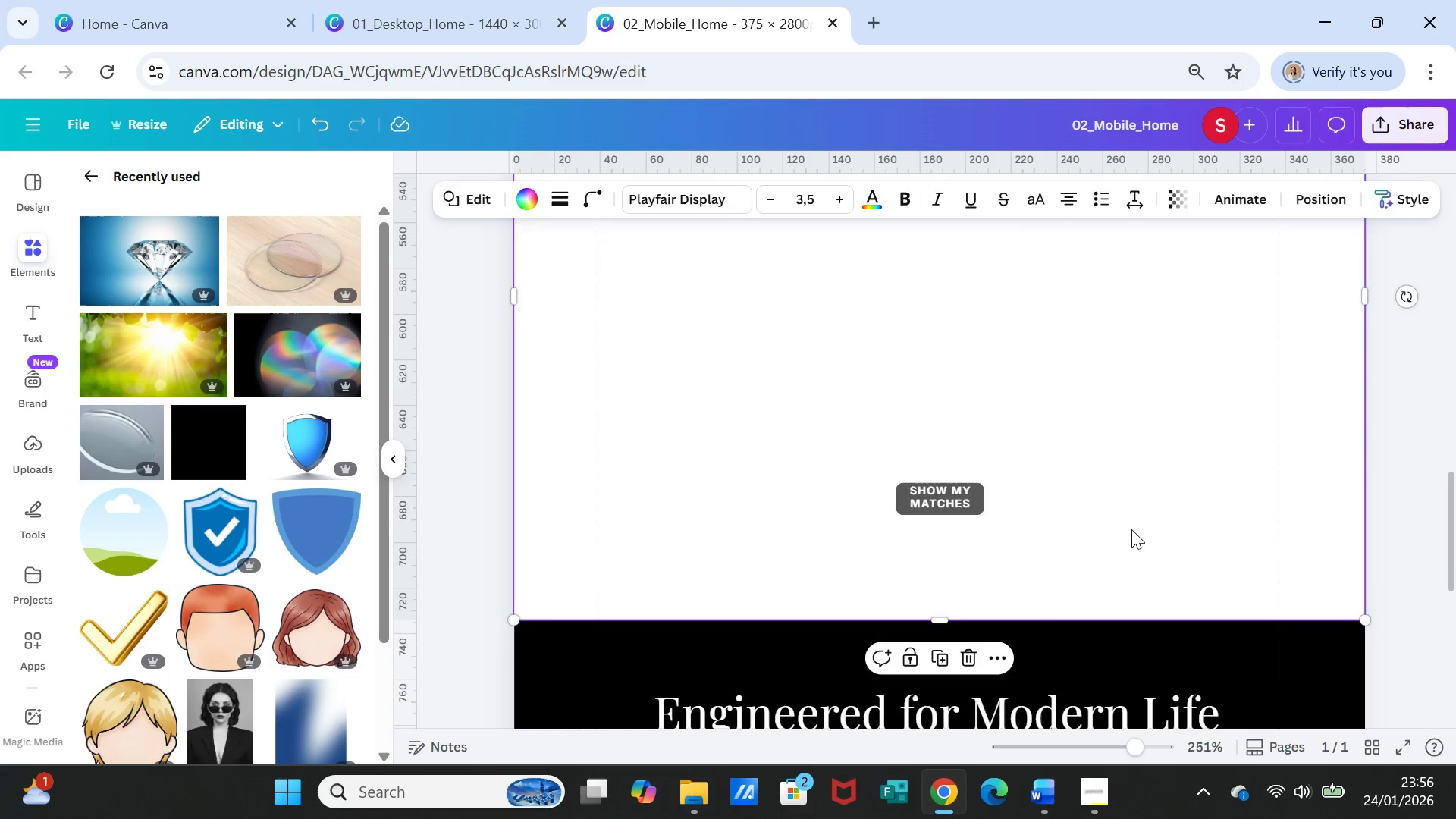 
scroll: coordinate [1132, 529], scroll_direction: up, amount: 9.0
 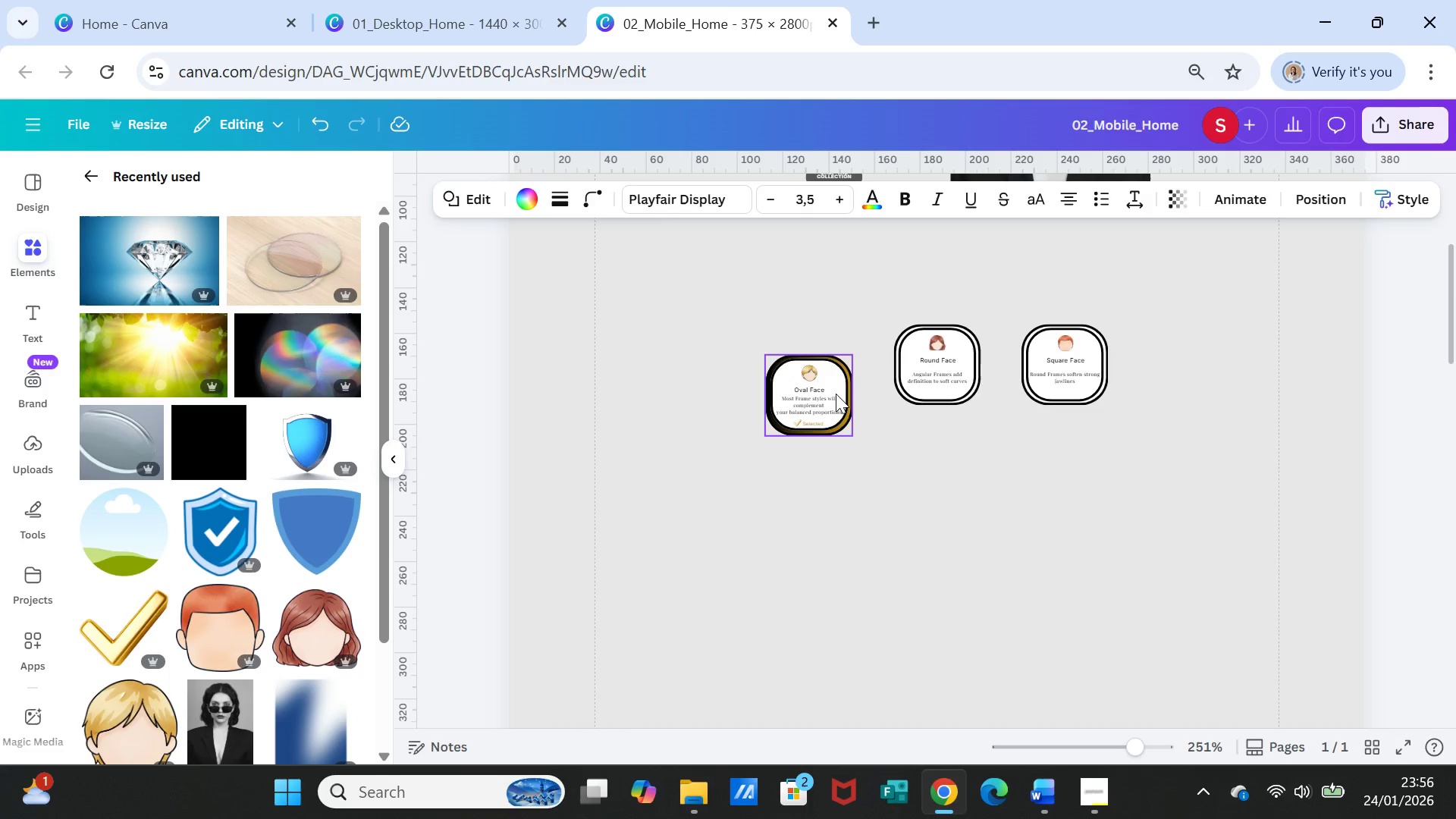 
left_click_drag(start_coordinate=[835, 394], to_coordinate=[726, 423])
 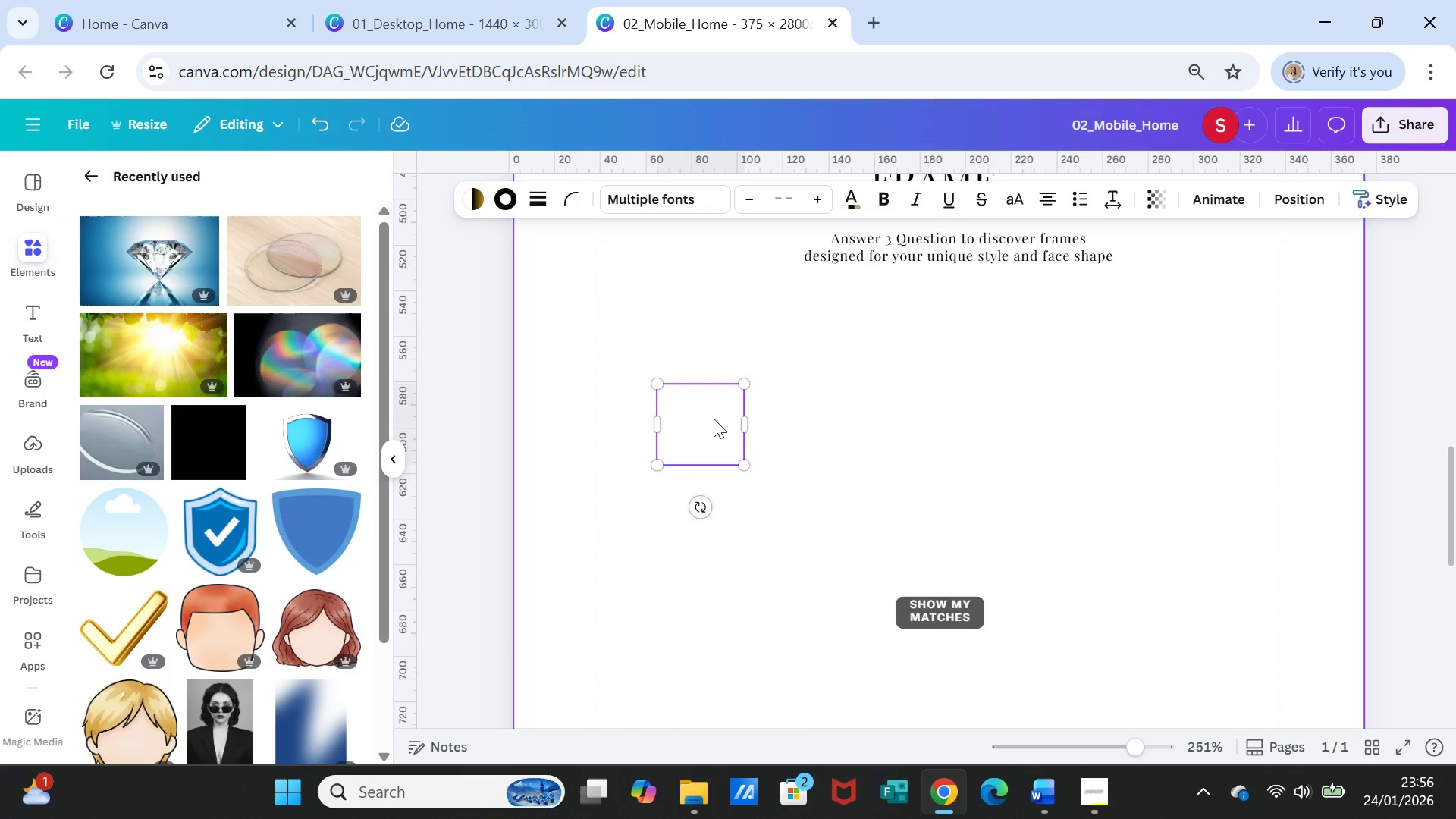 
scroll: coordinate [804, 688], scroll_direction: down, amount: 6.0
 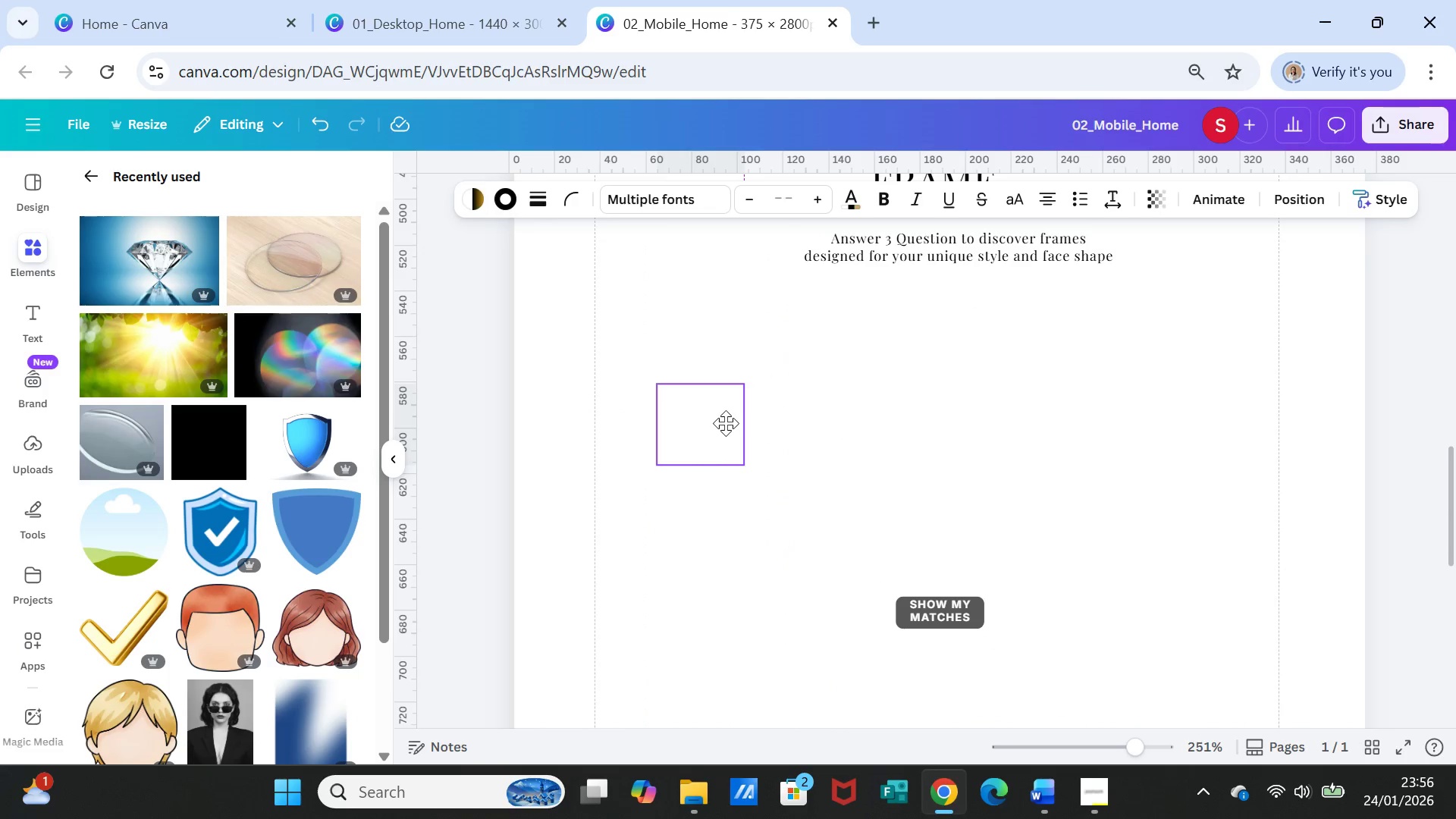 
right_click([714, 419])
 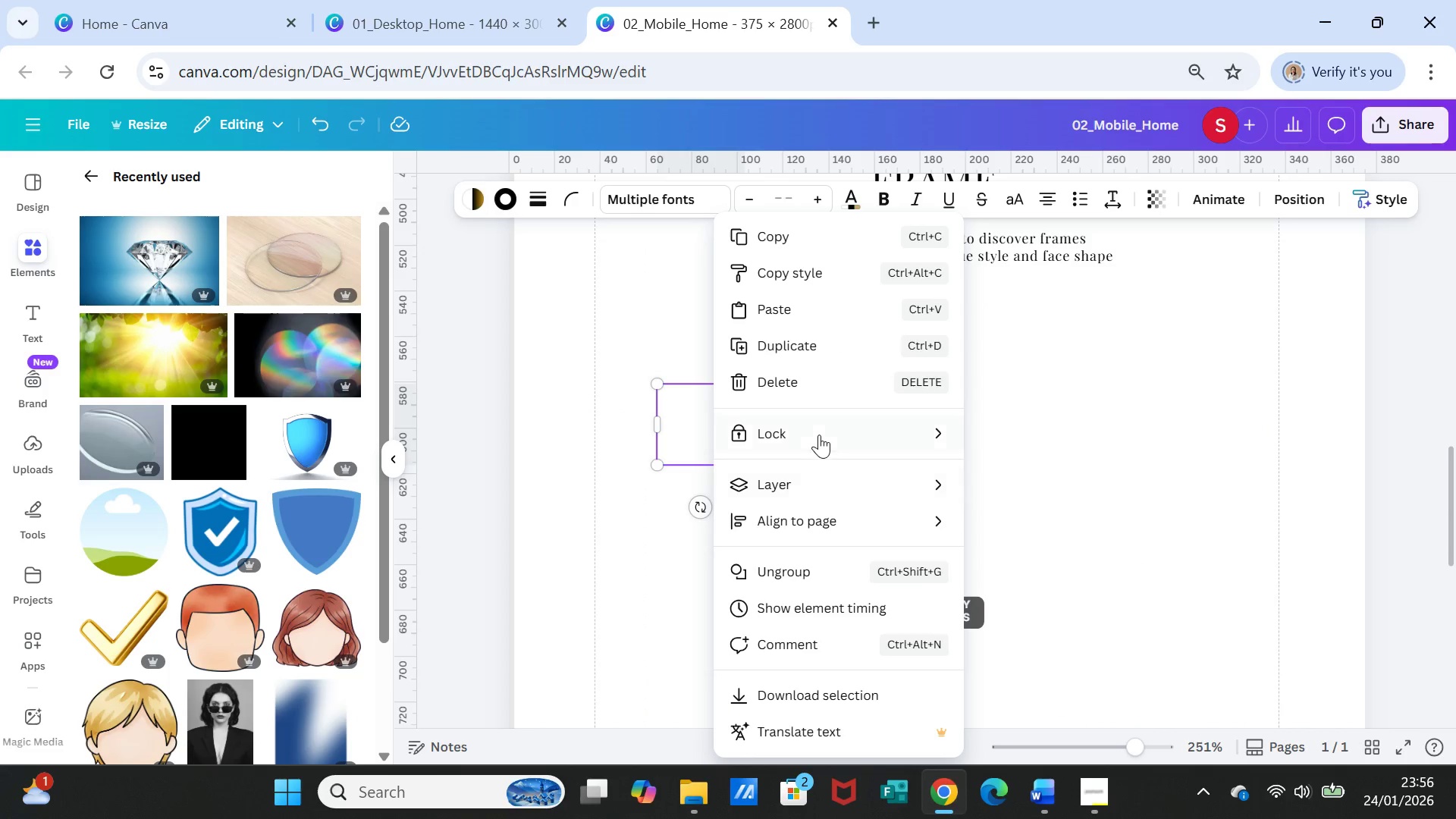 
left_click([825, 482])
 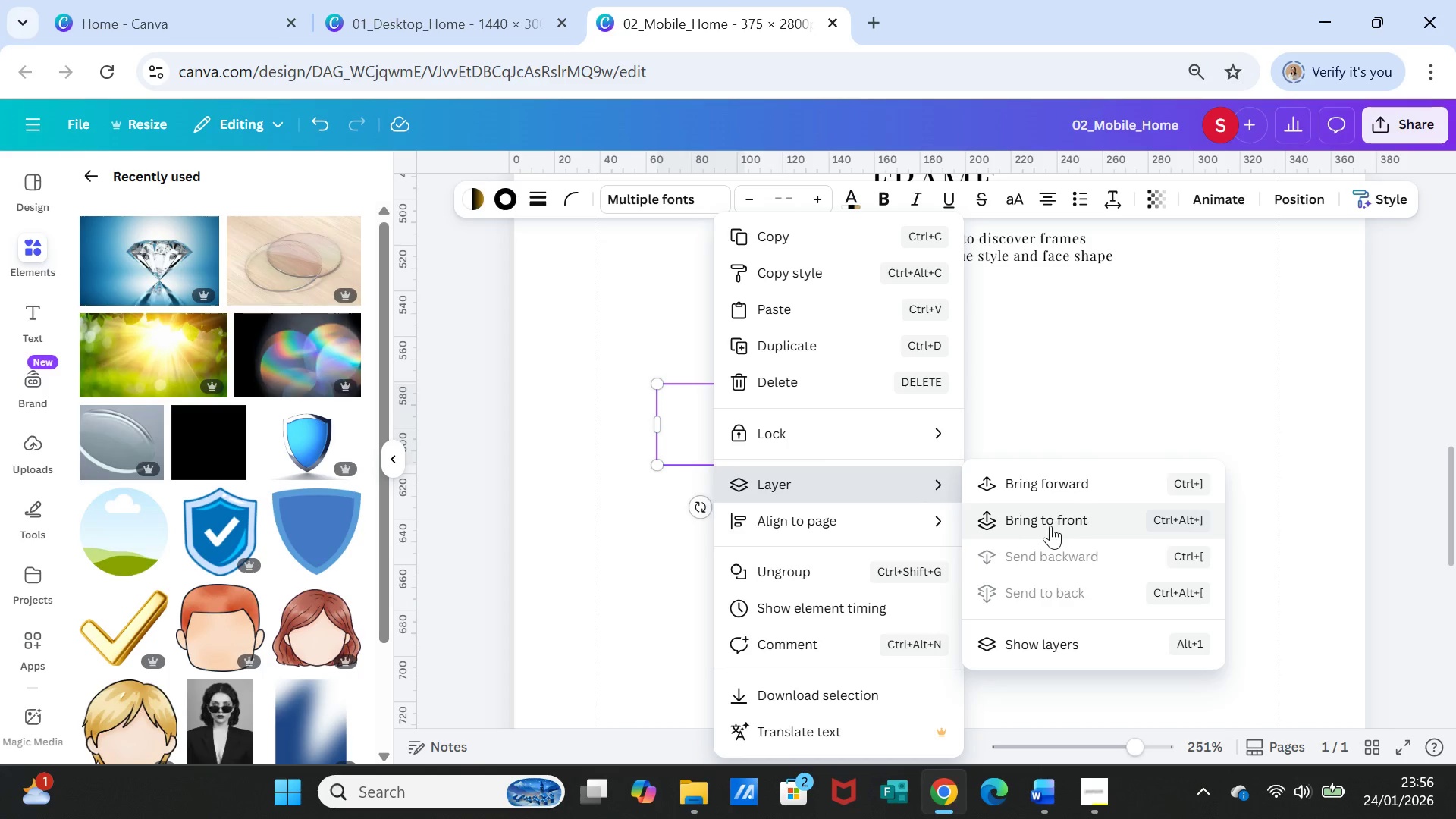 
left_click([1051, 515])
 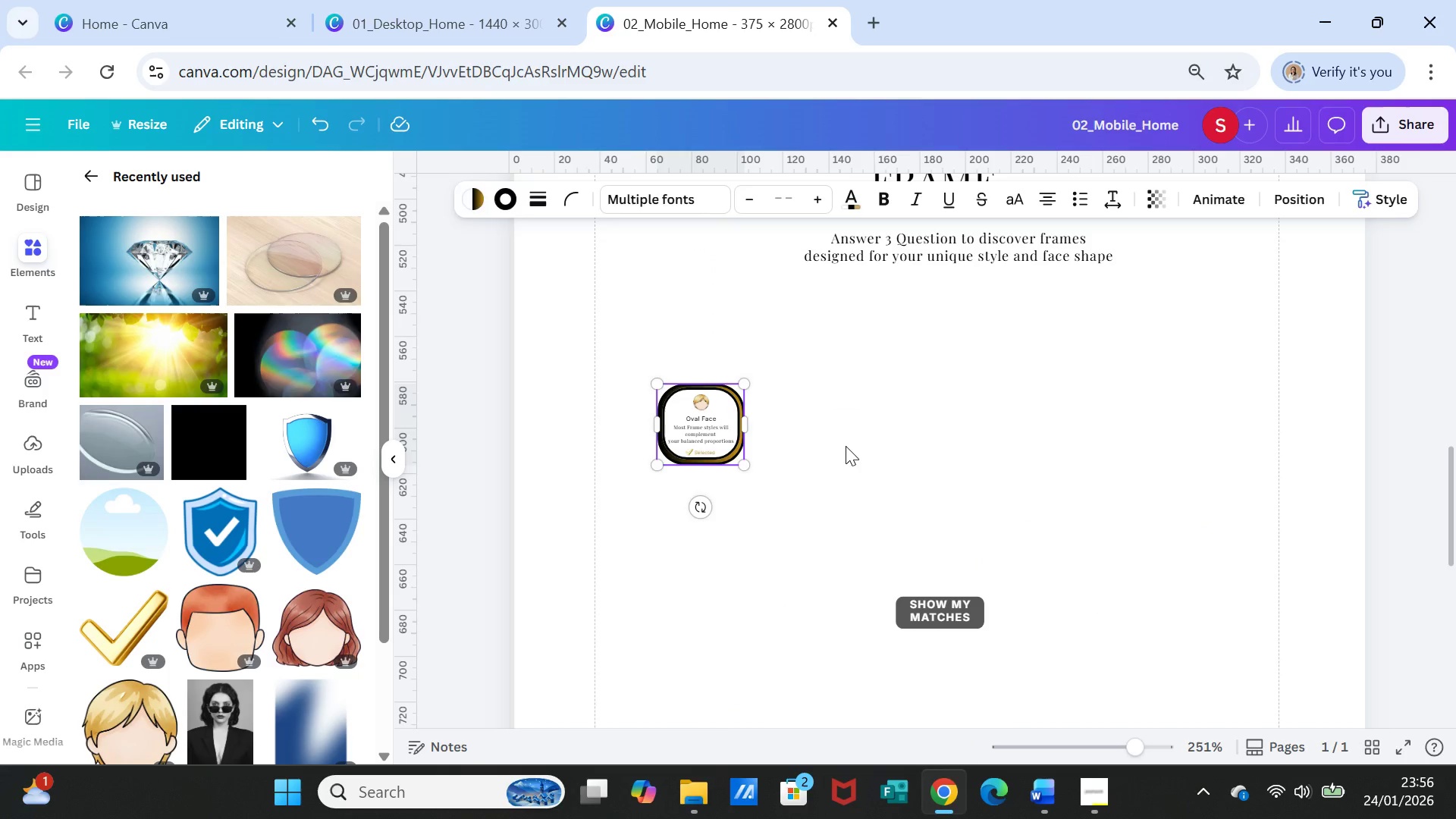 
left_click([846, 446])
 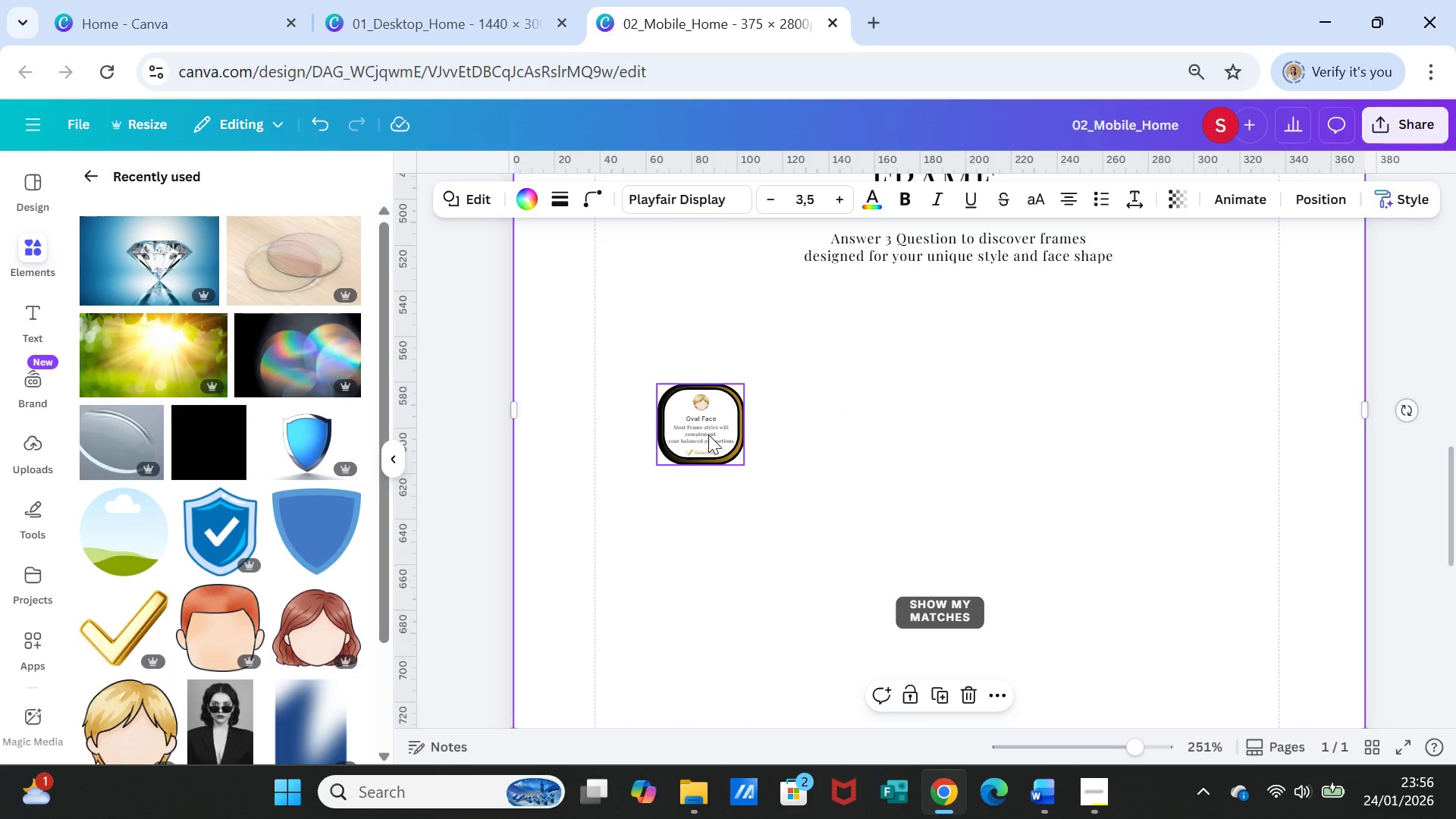 
left_click([708, 435])
 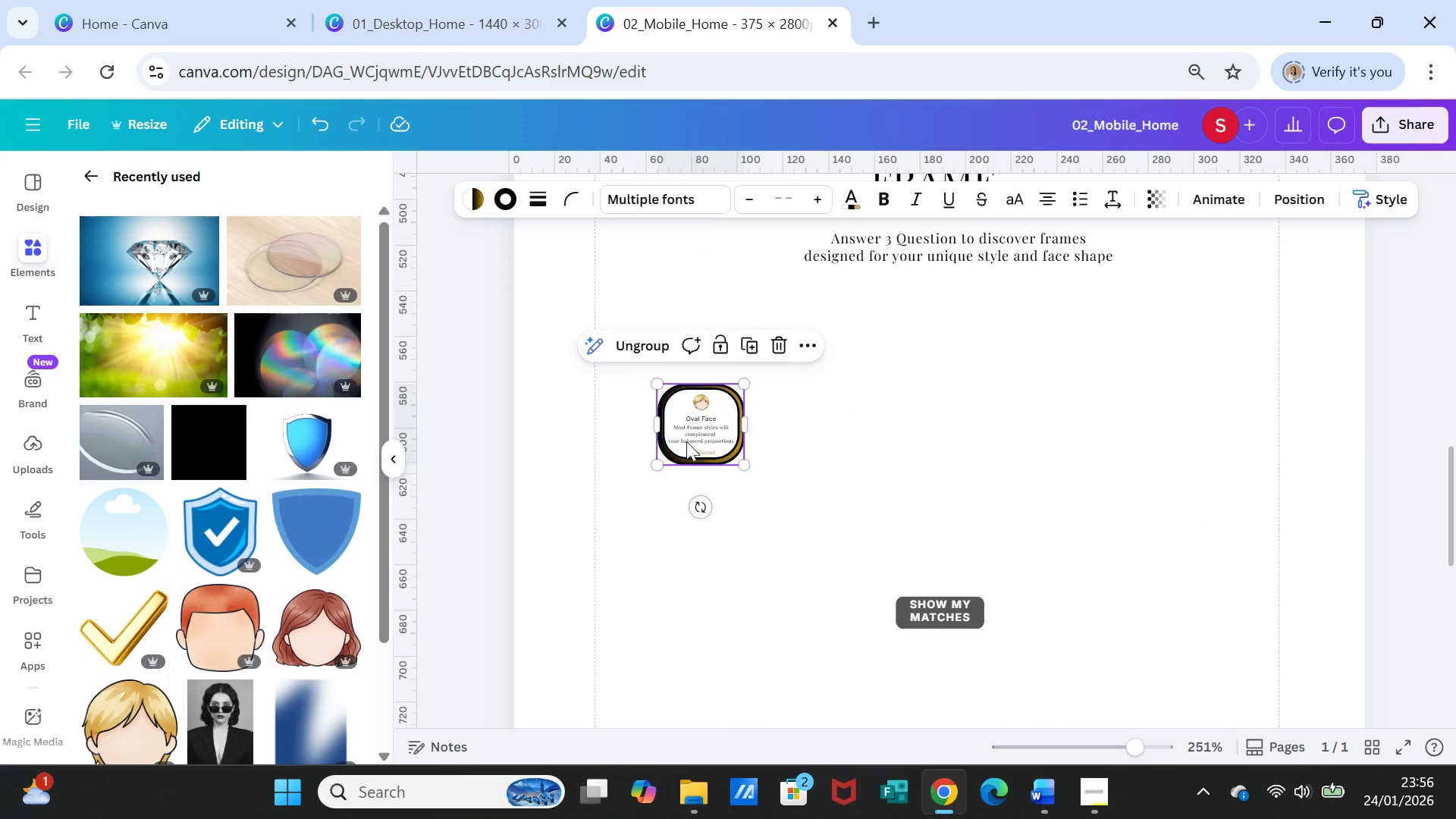 
right_click([684, 438])
 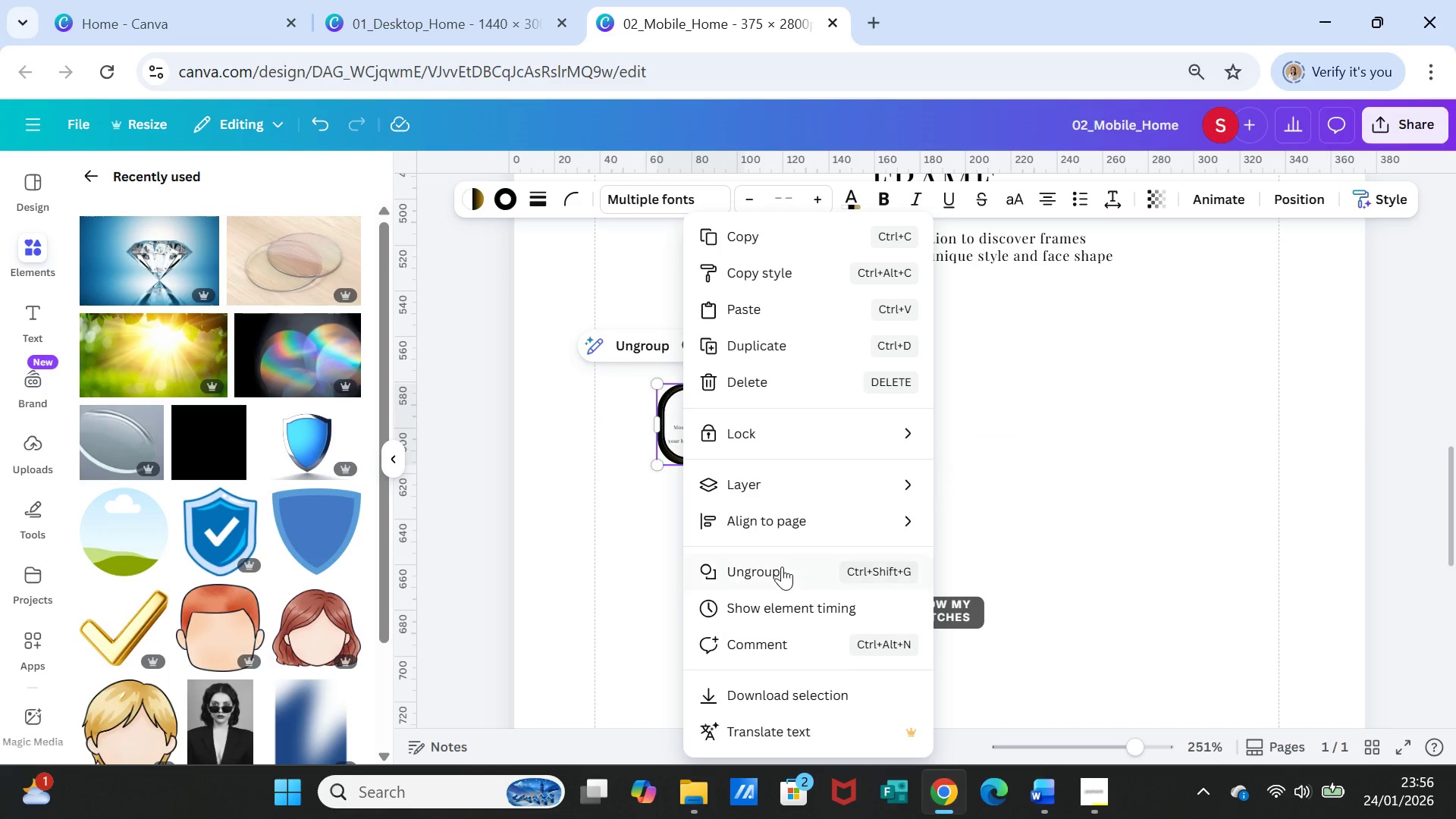 
left_click([782, 566])
 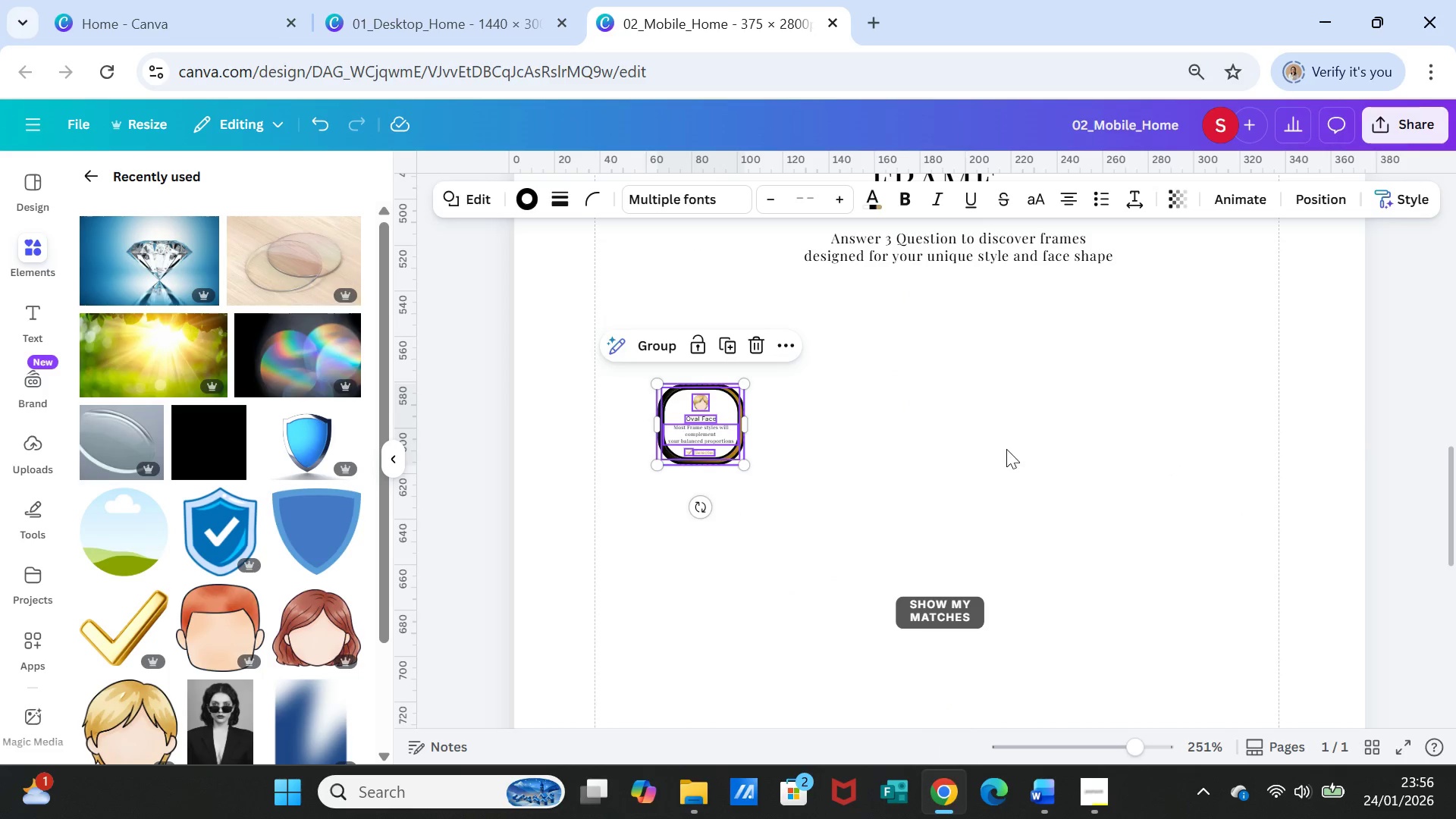 
left_click([1006, 449])
 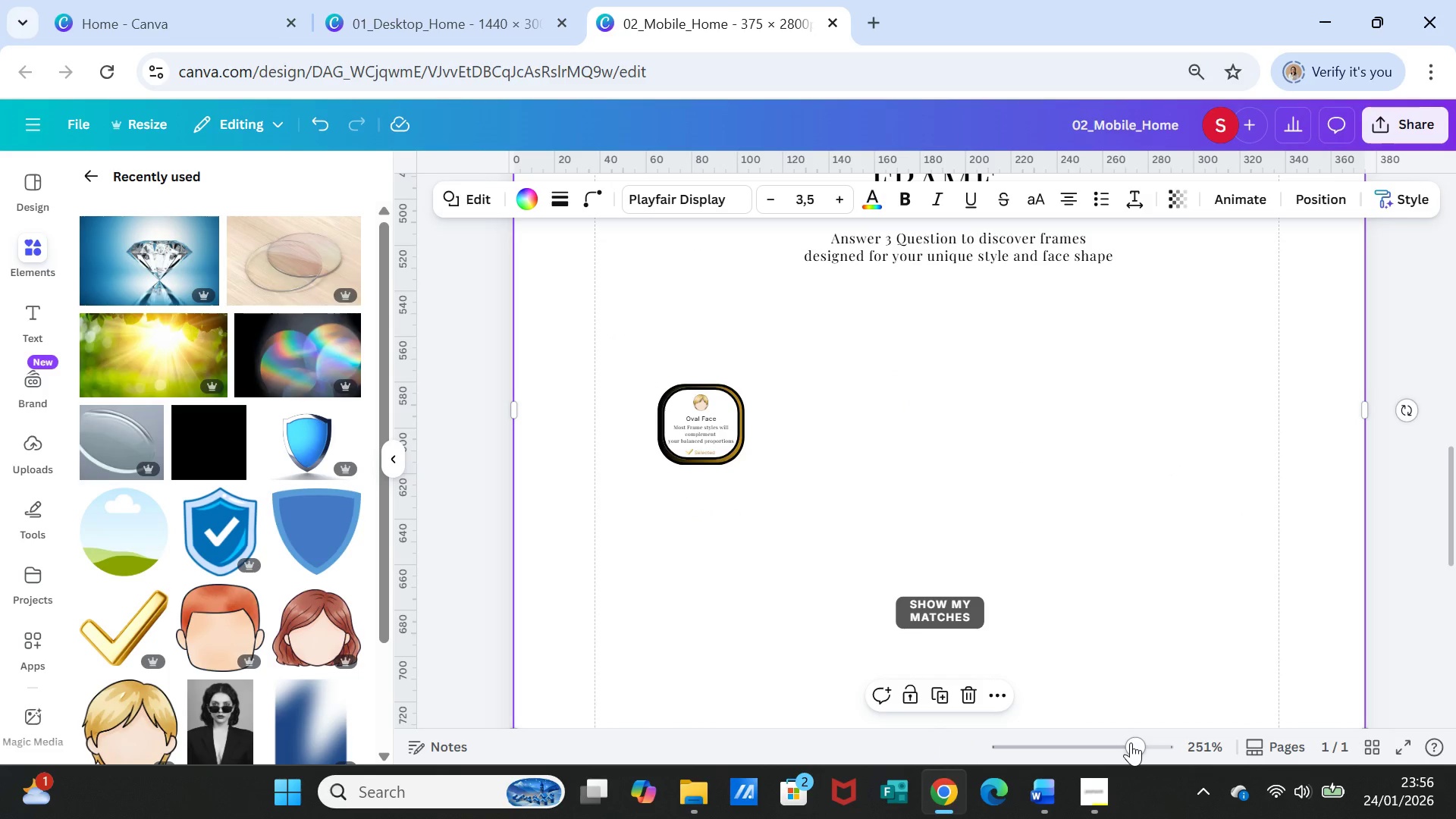 
left_click_drag(start_coordinate=[1131, 744], to_coordinate=[1156, 742])
 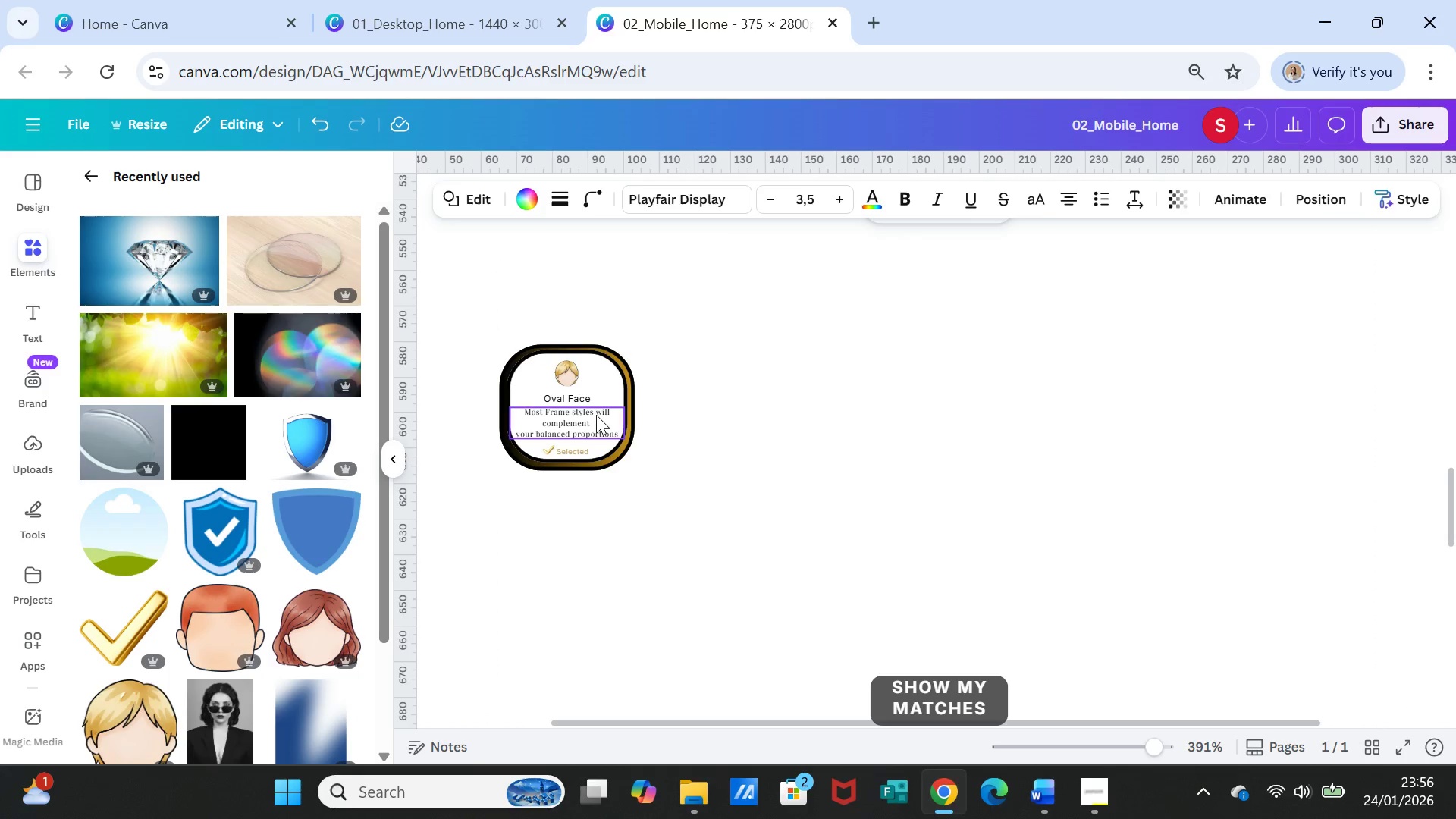 
left_click([596, 415])
 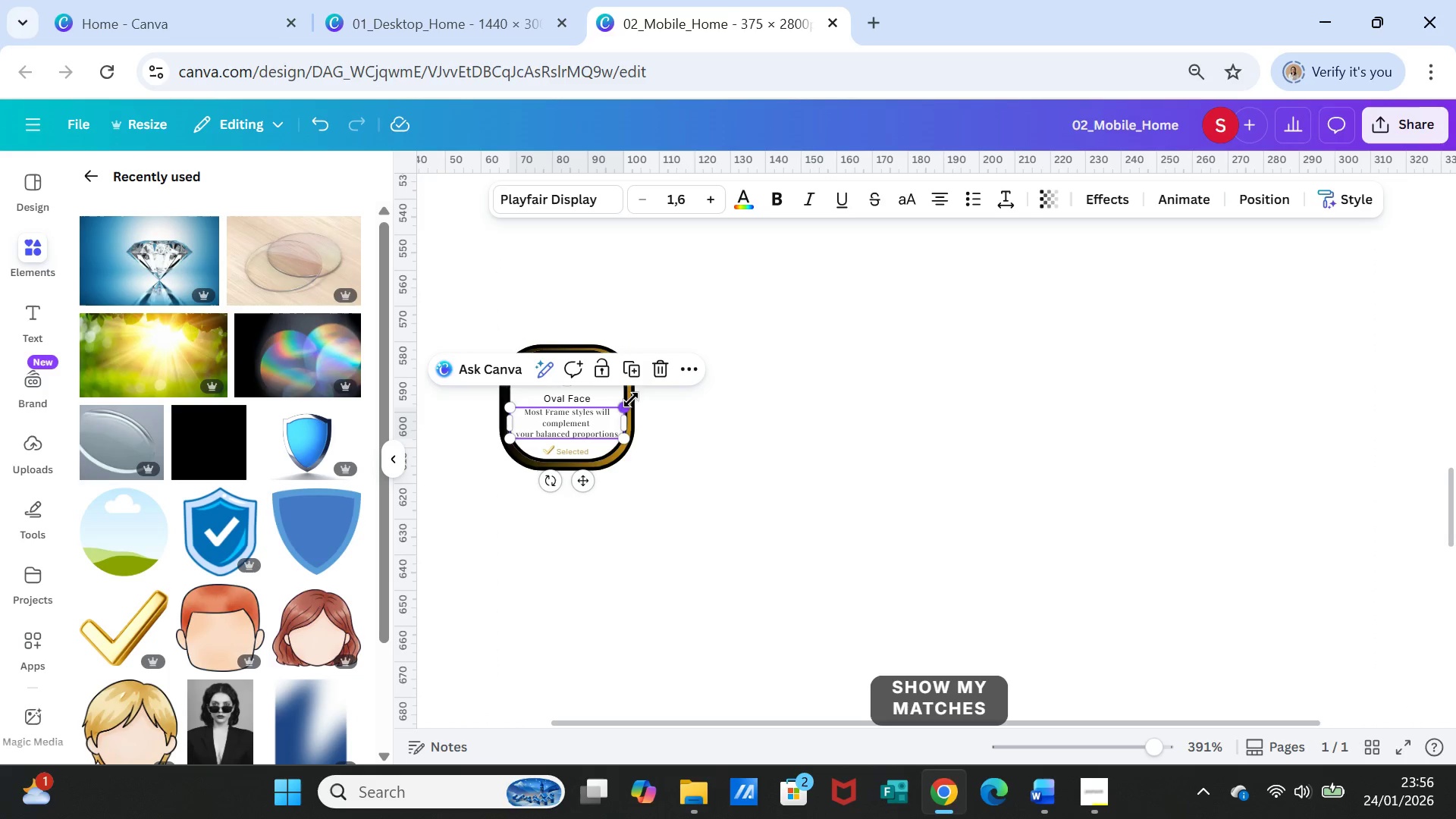 
left_click([658, 455])
 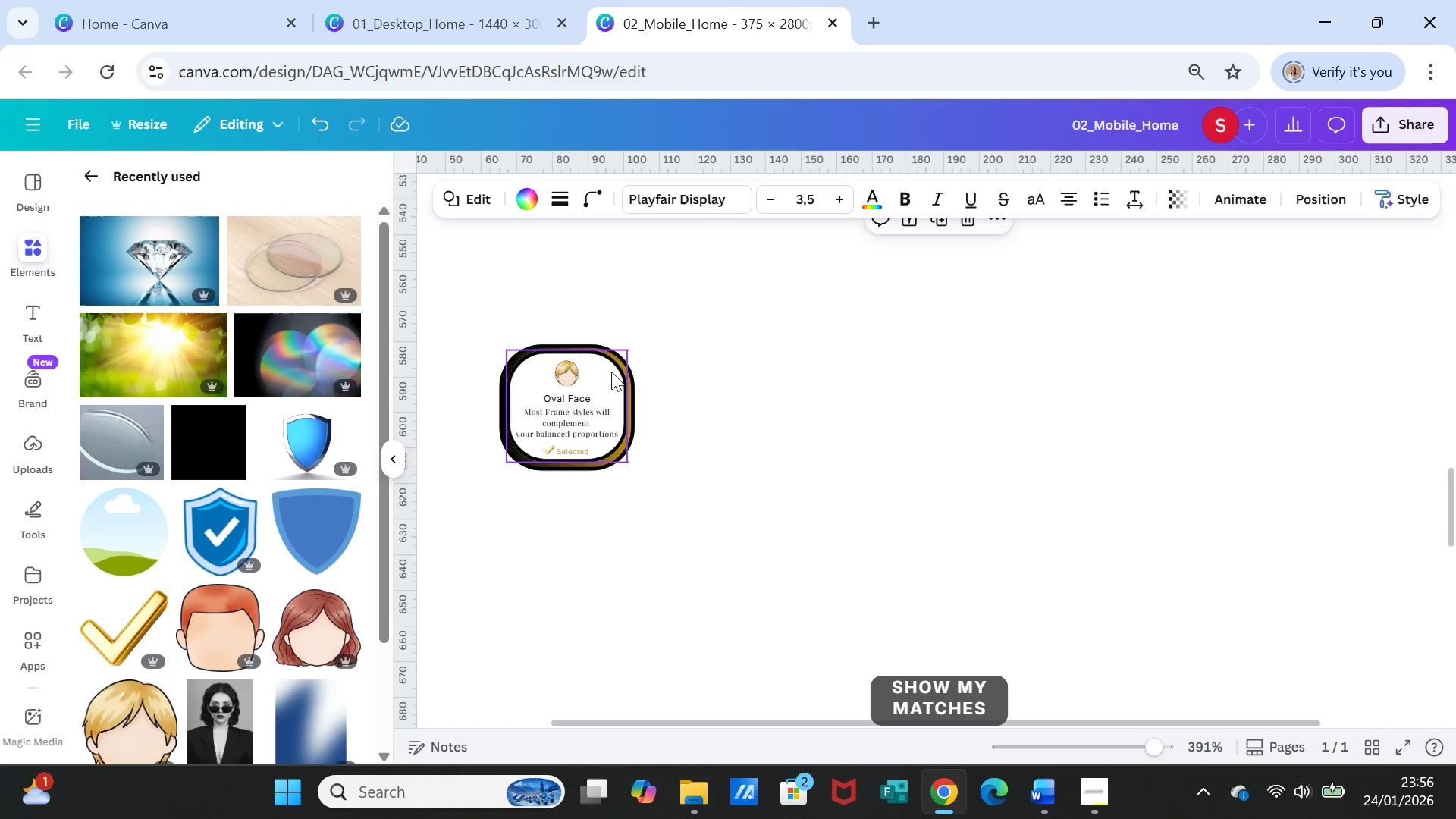 
left_click([611, 372])
 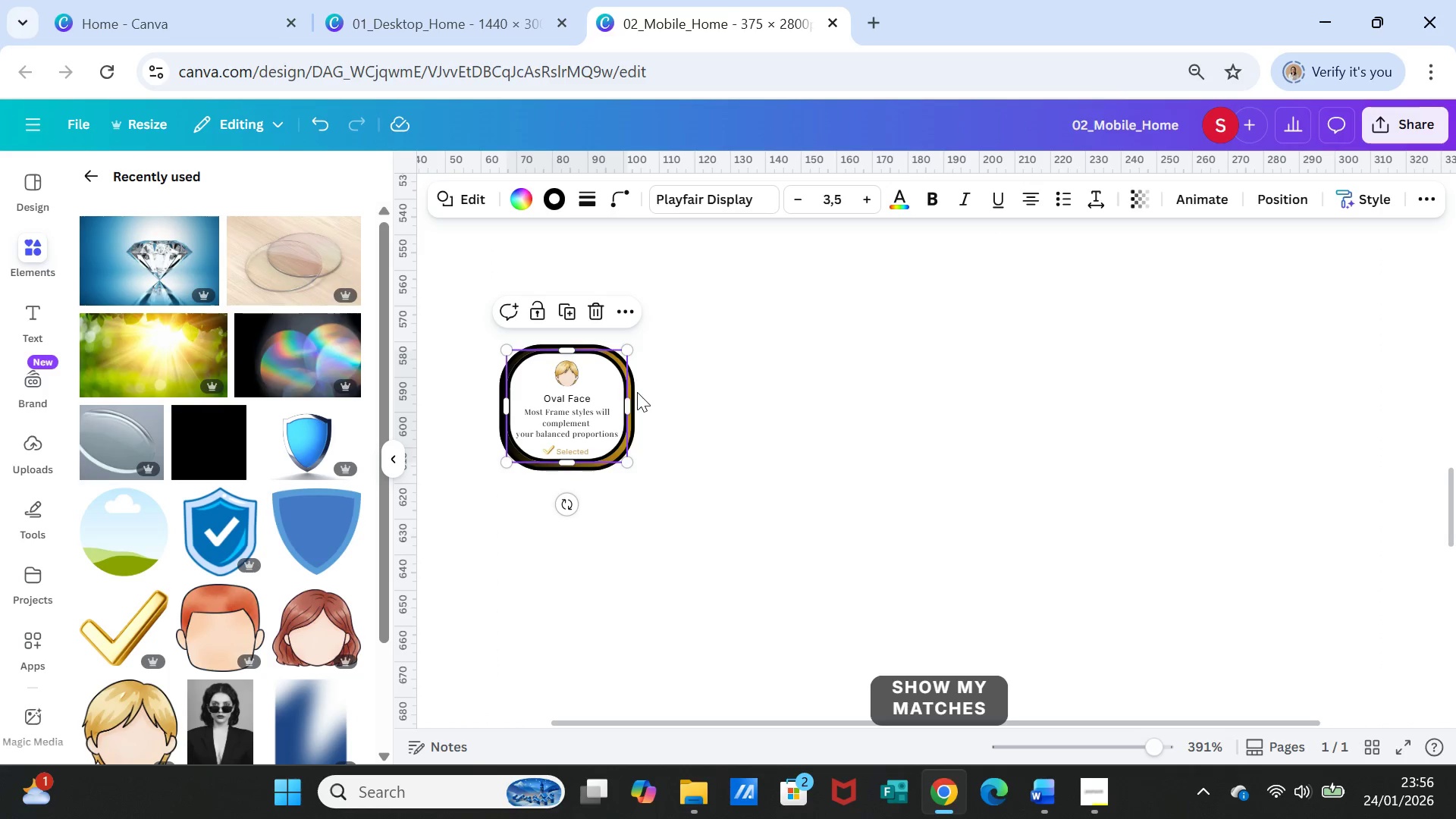 
left_click([637, 397])
 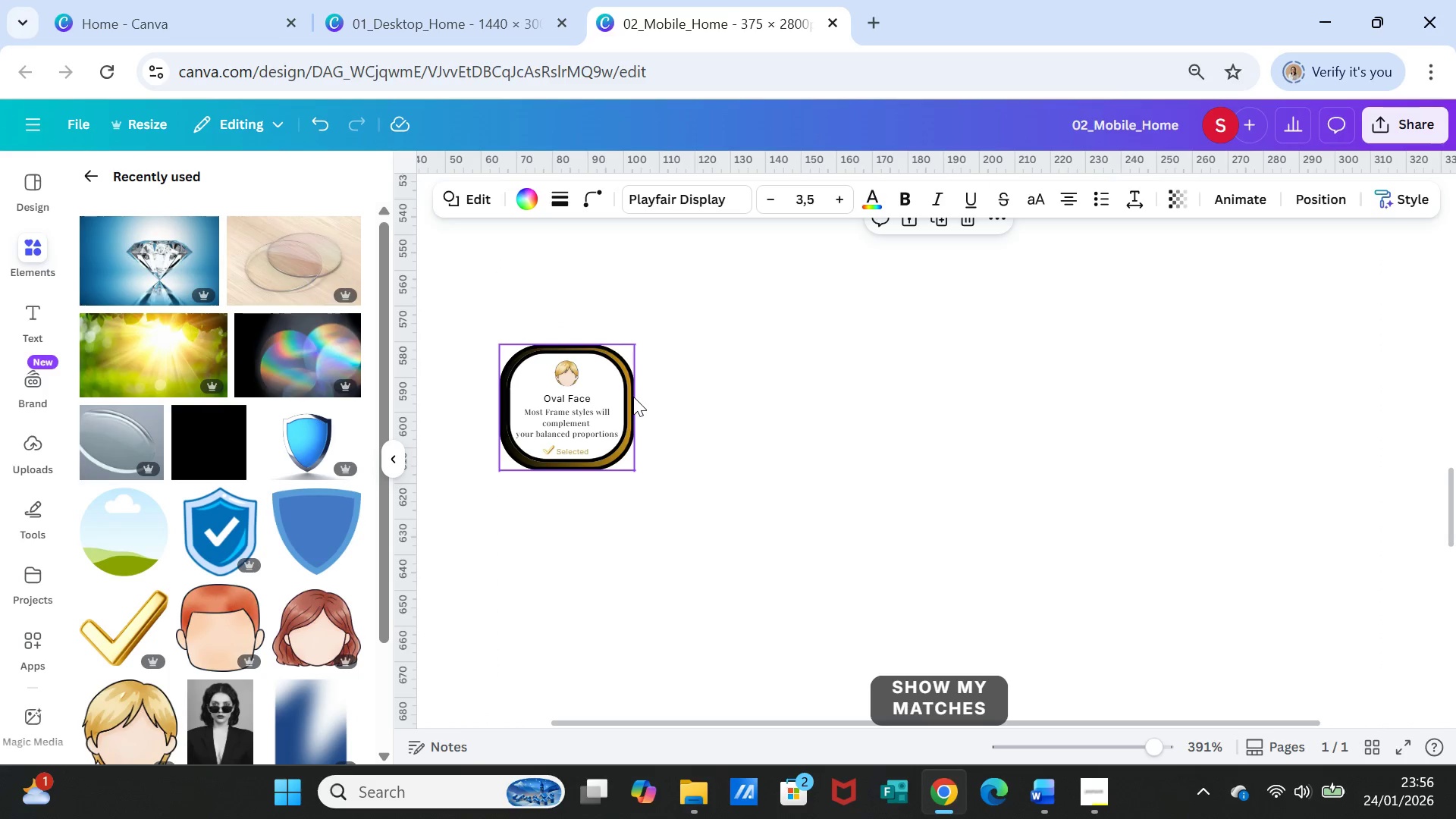 
left_click([633, 397])
 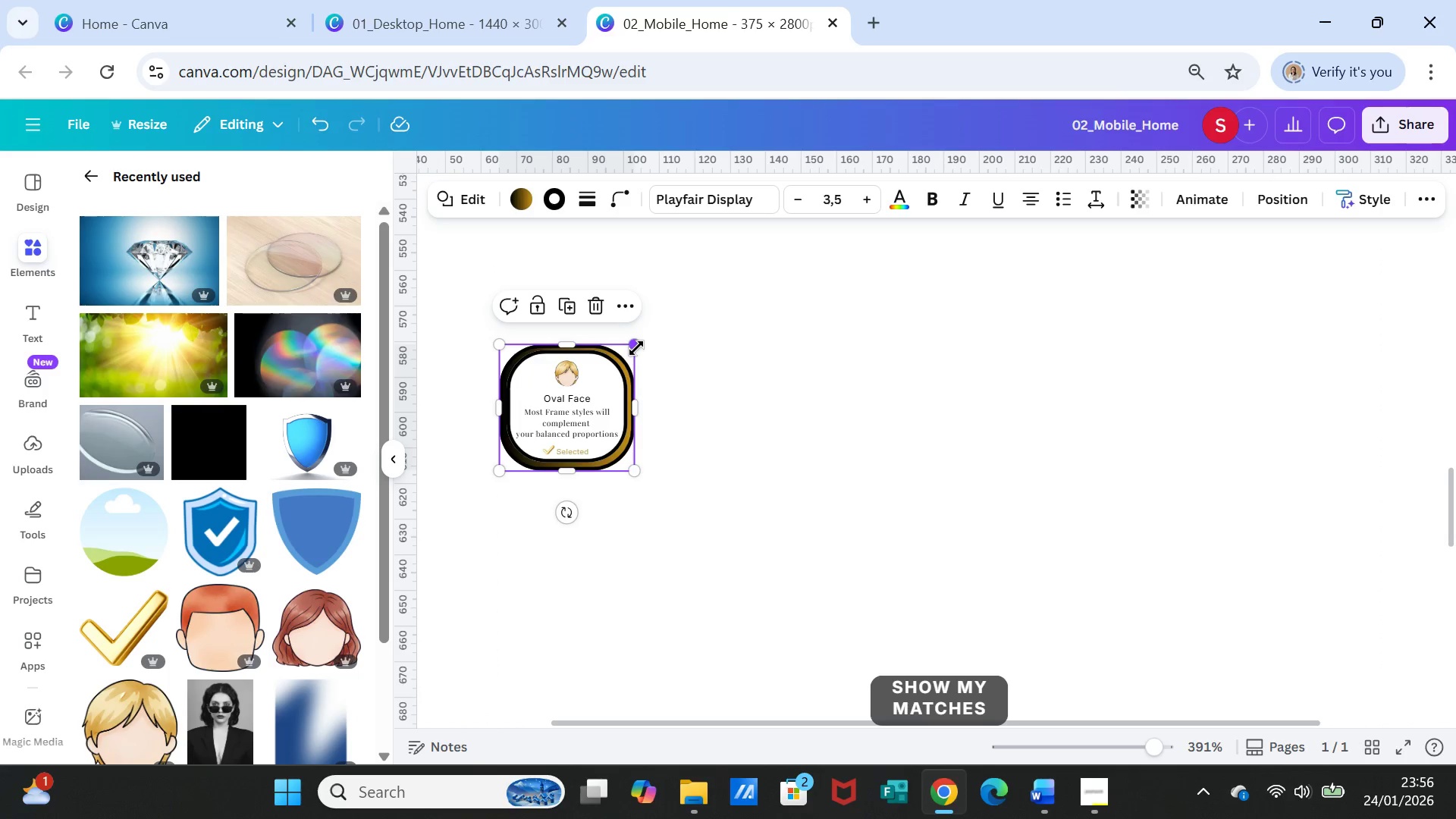 
left_click_drag(start_coordinate=[636, 347], to_coordinate=[665, 306])
 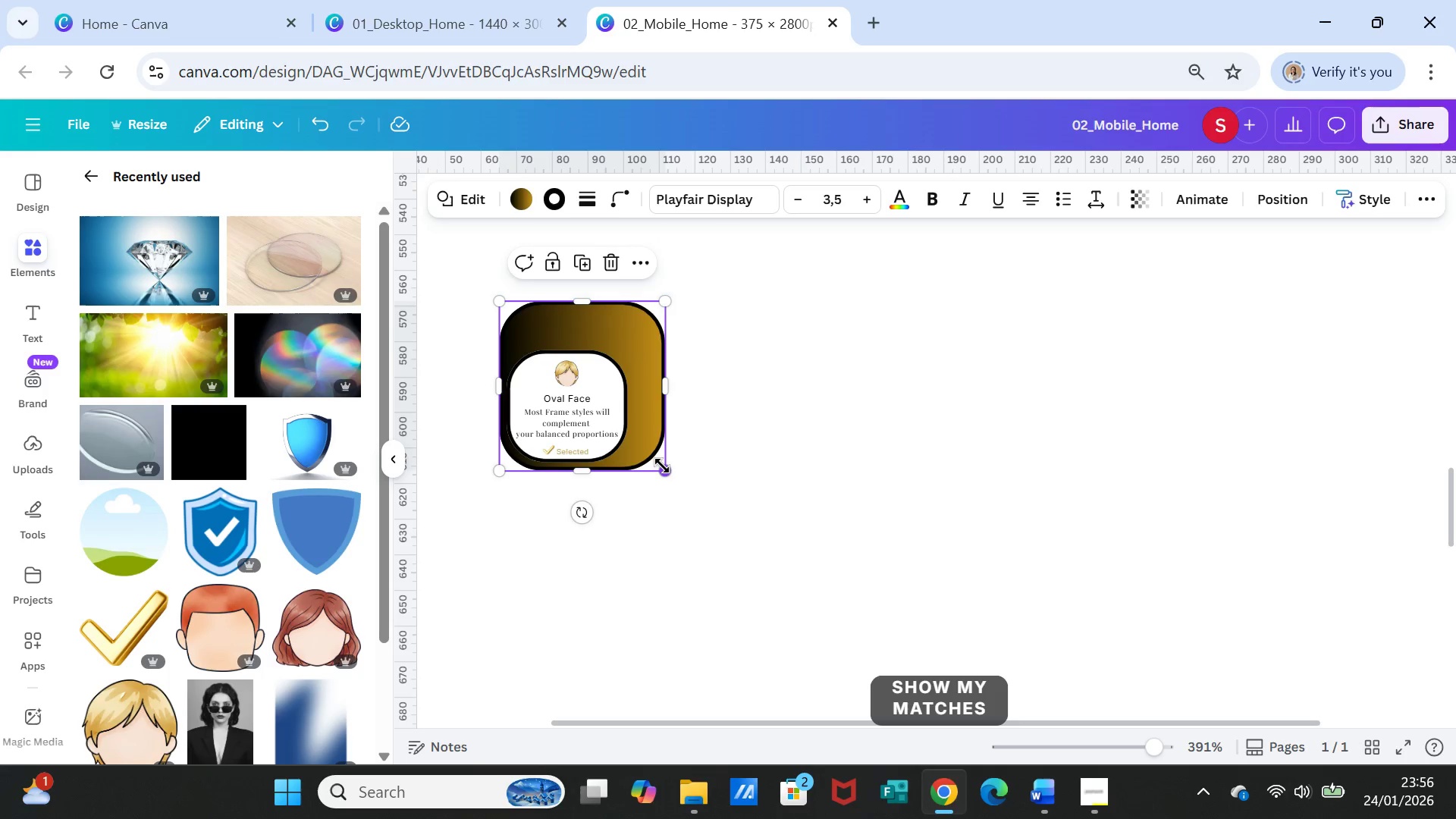 
left_click_drag(start_coordinate=[662, 466], to_coordinate=[723, 600])
 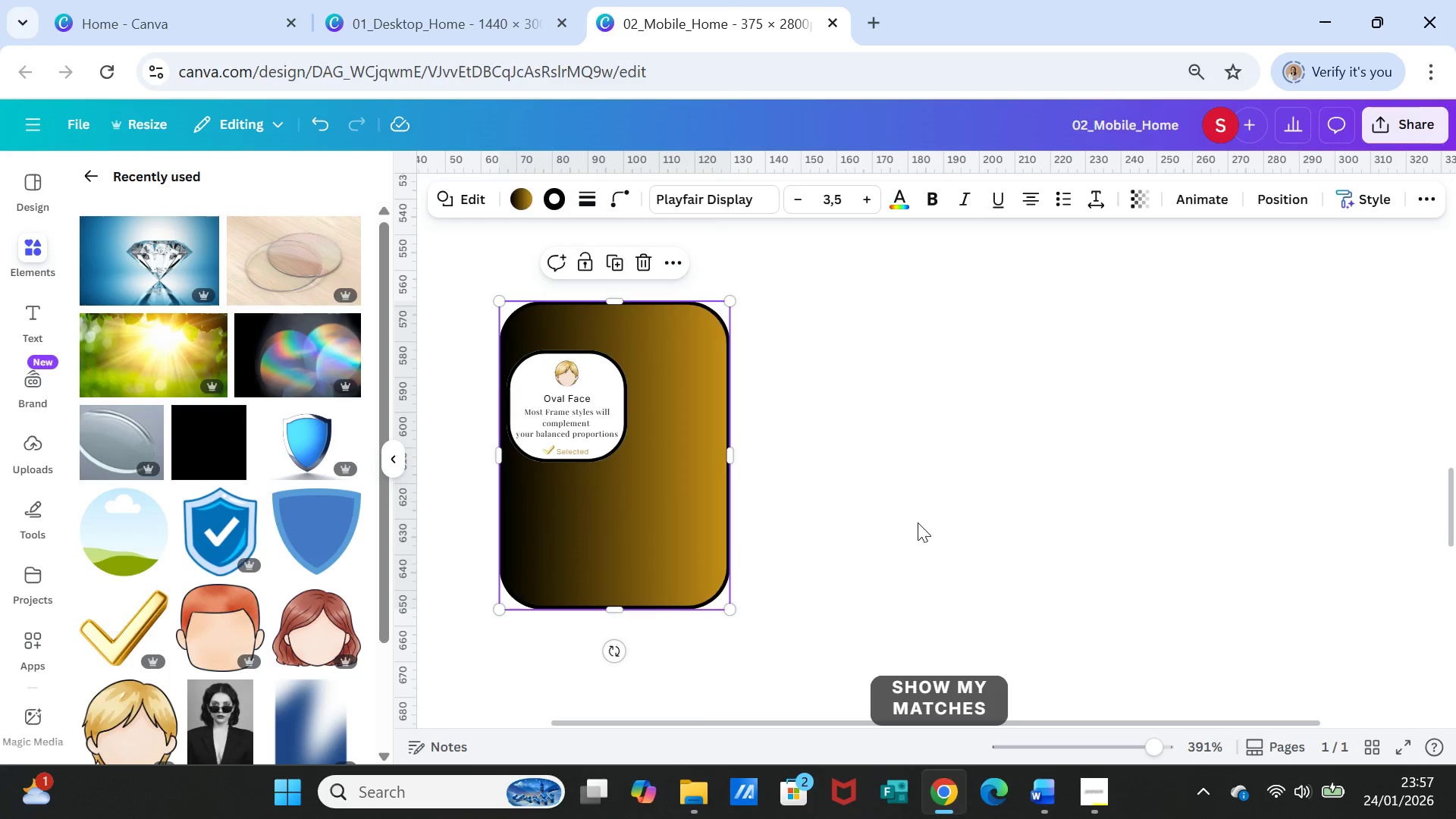 
left_click([918, 522])
 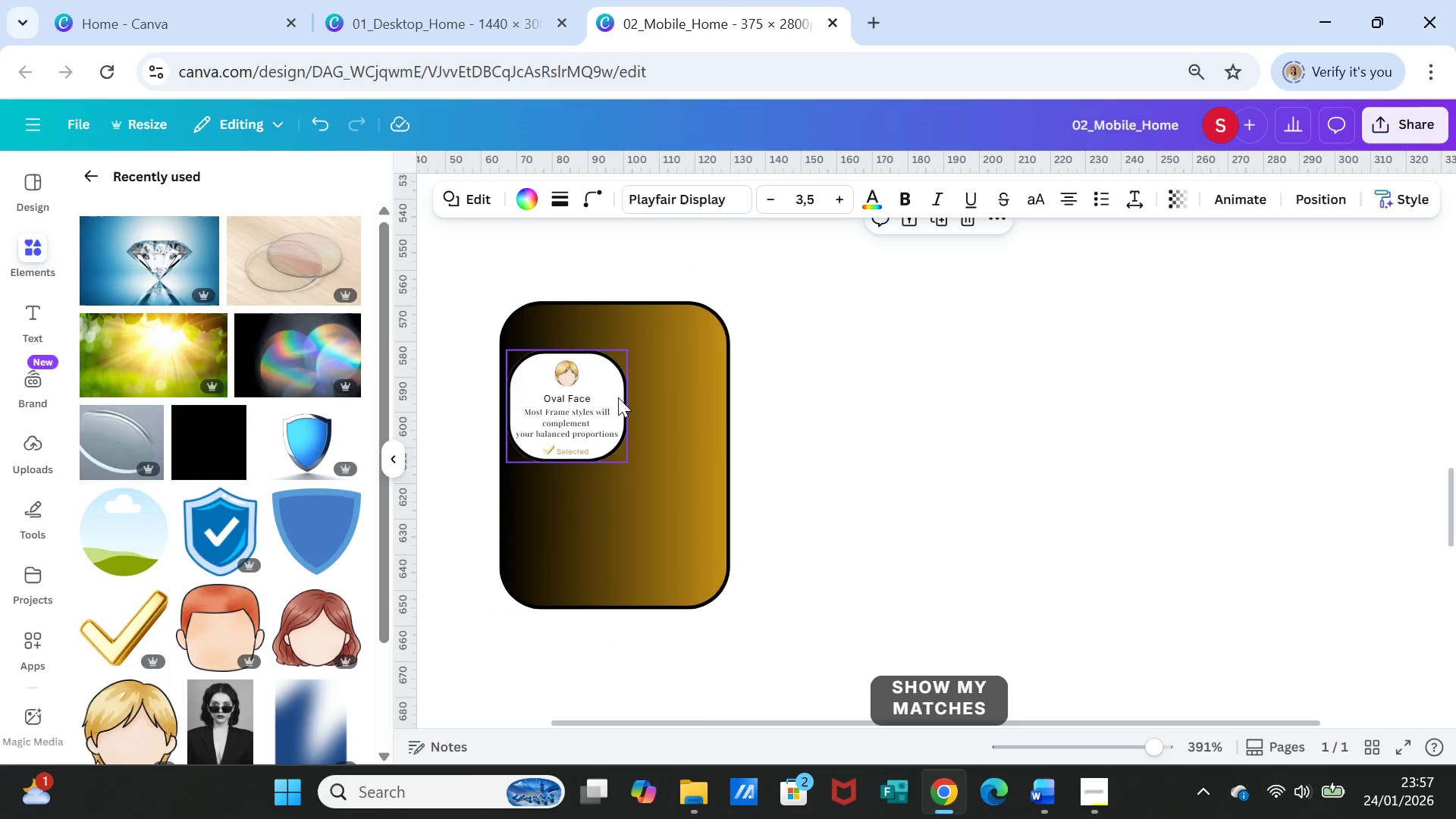 
left_click([616, 394])
 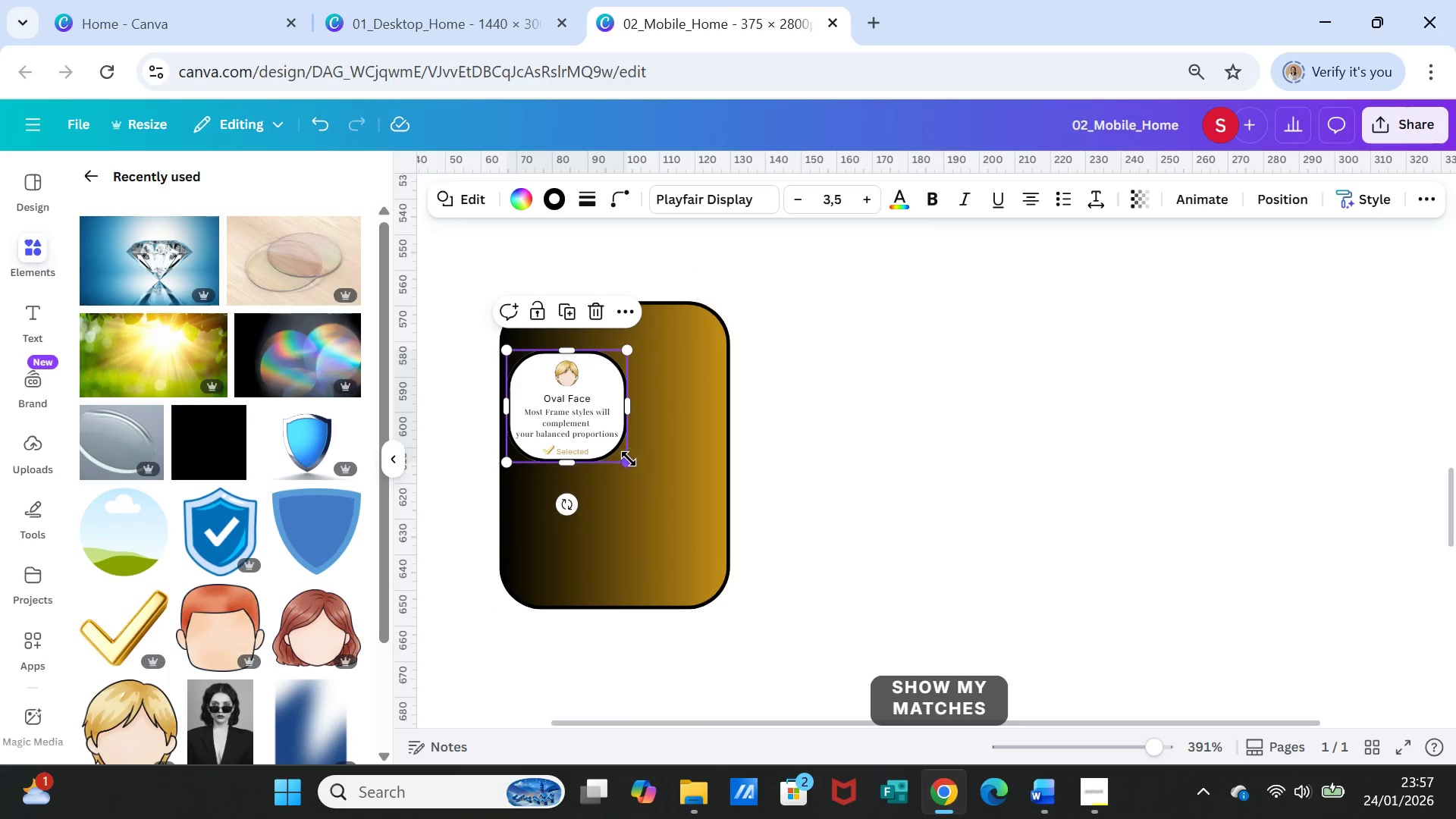 
left_click_drag(start_coordinate=[629, 459], to_coordinate=[720, 589])
 